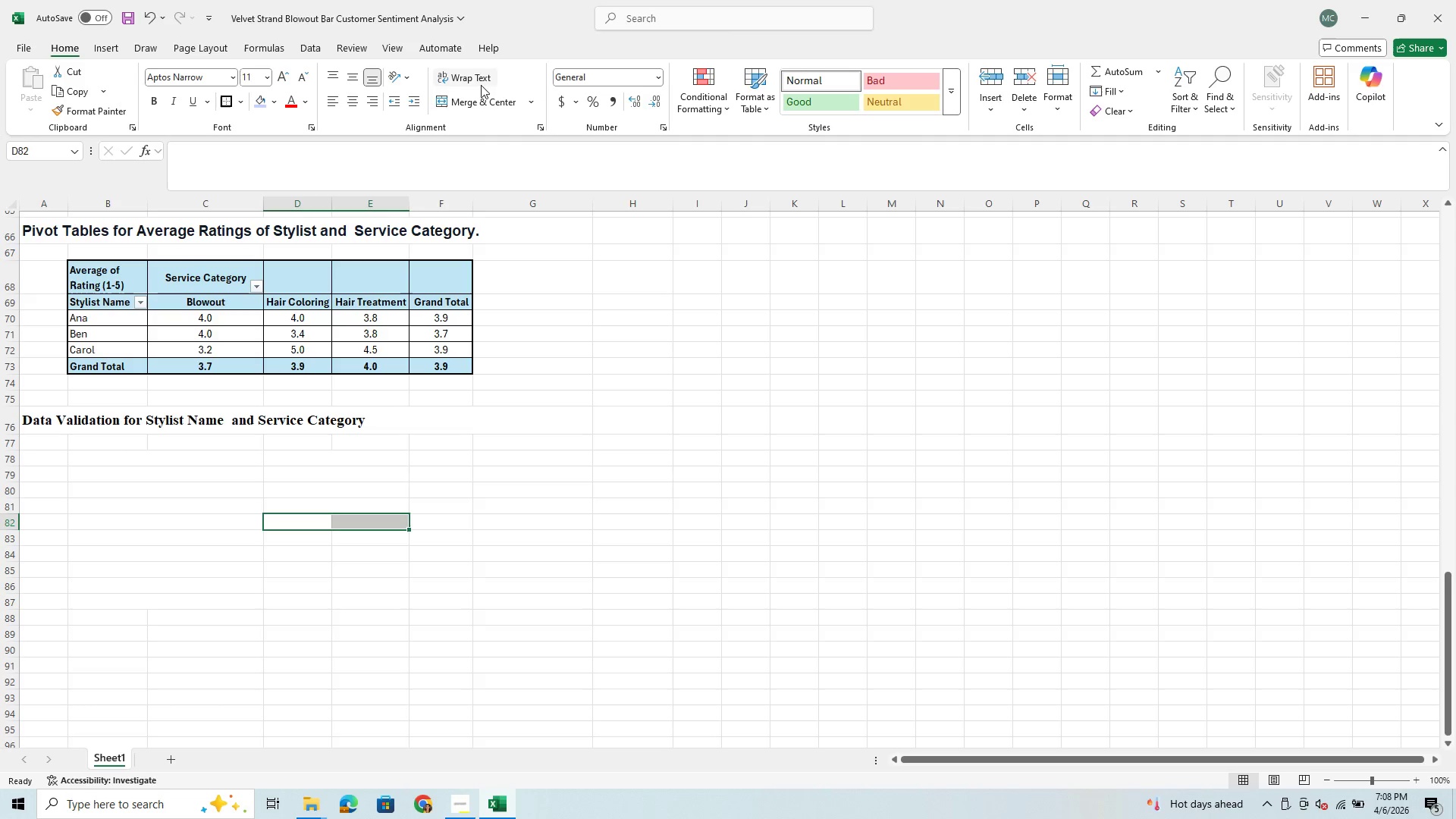 
left_click([474, 102])
 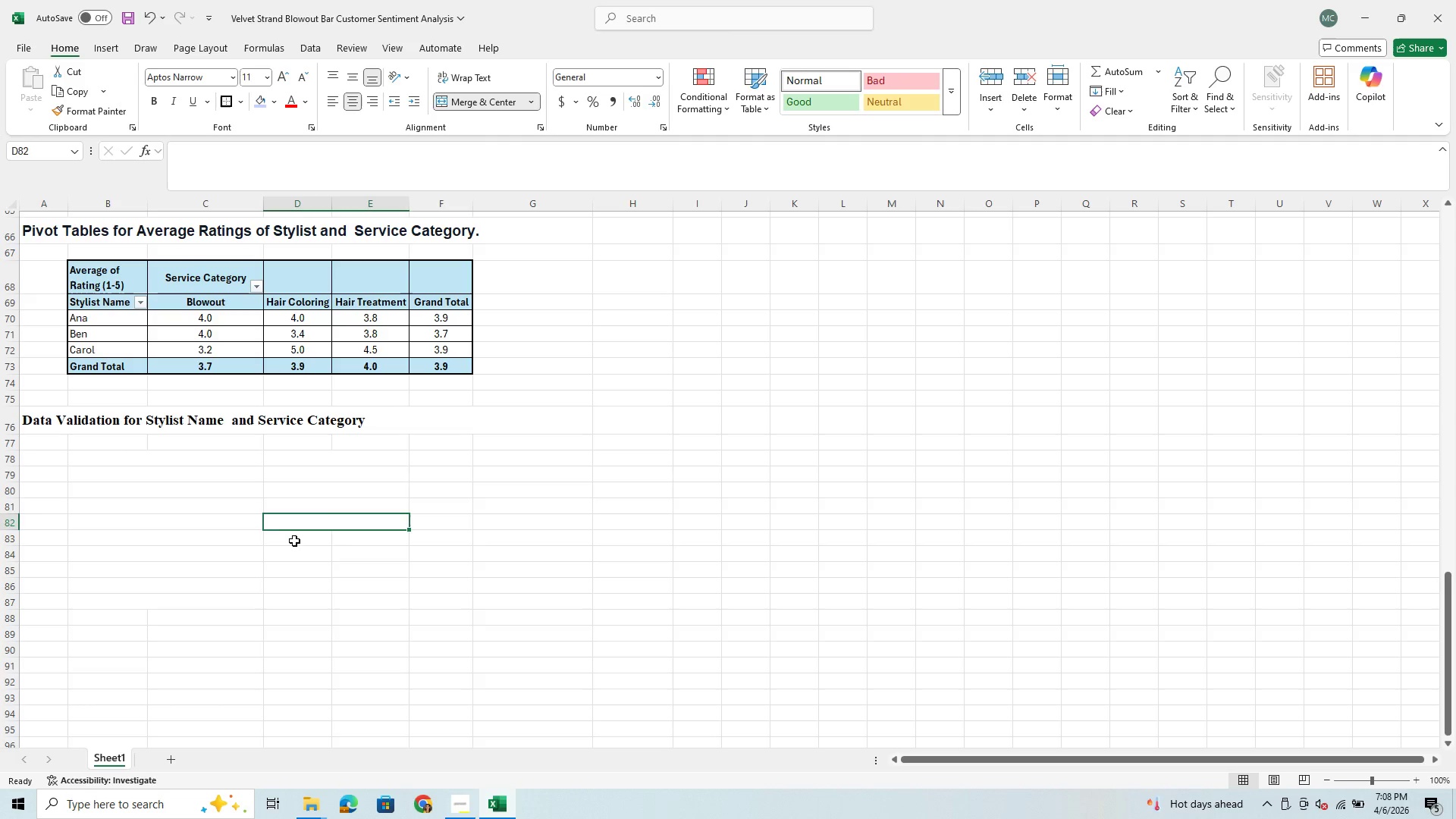 
left_click_drag(start_coordinate=[293, 544], to_coordinate=[338, 538])
 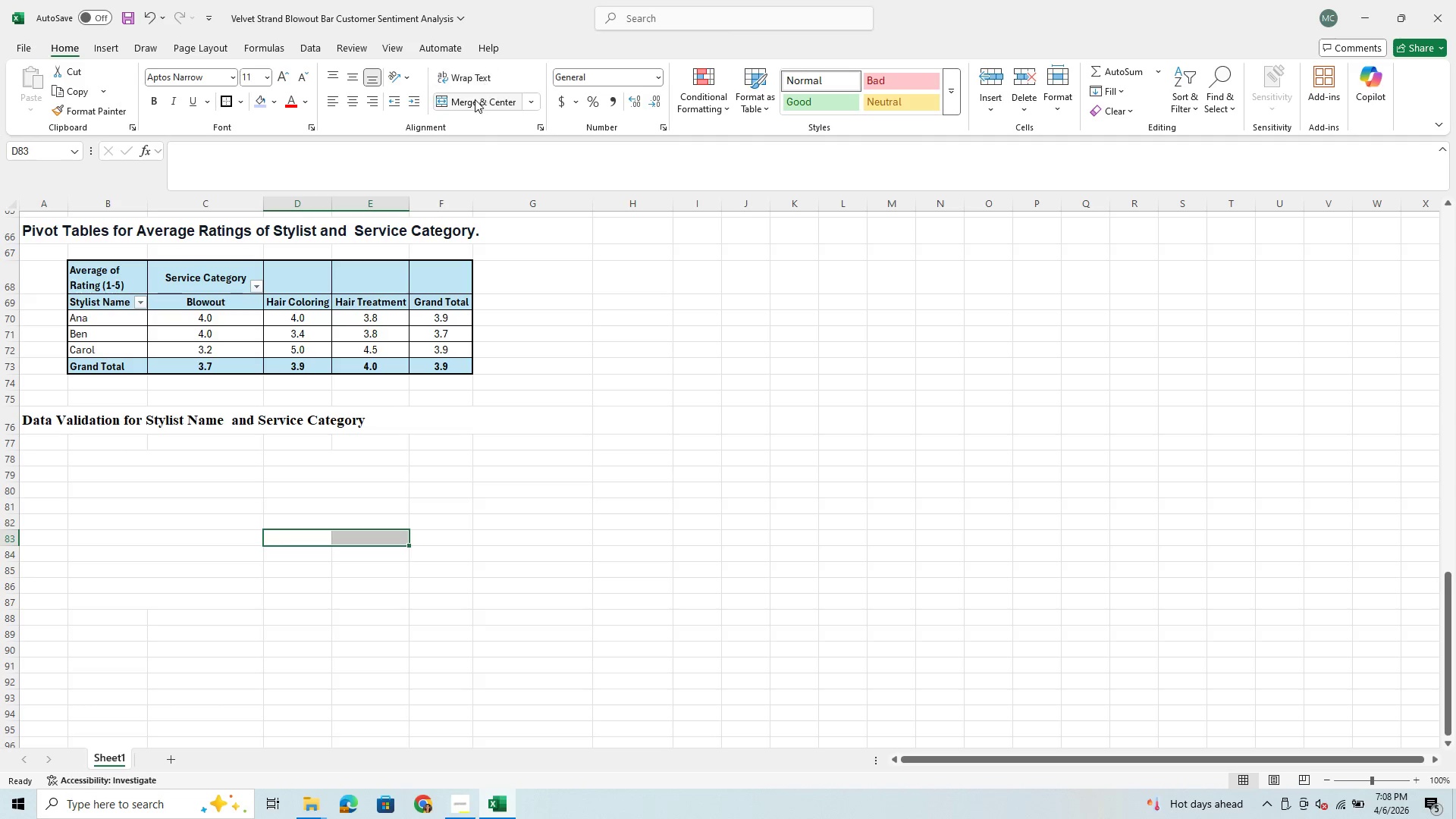 
left_click([473, 102])
 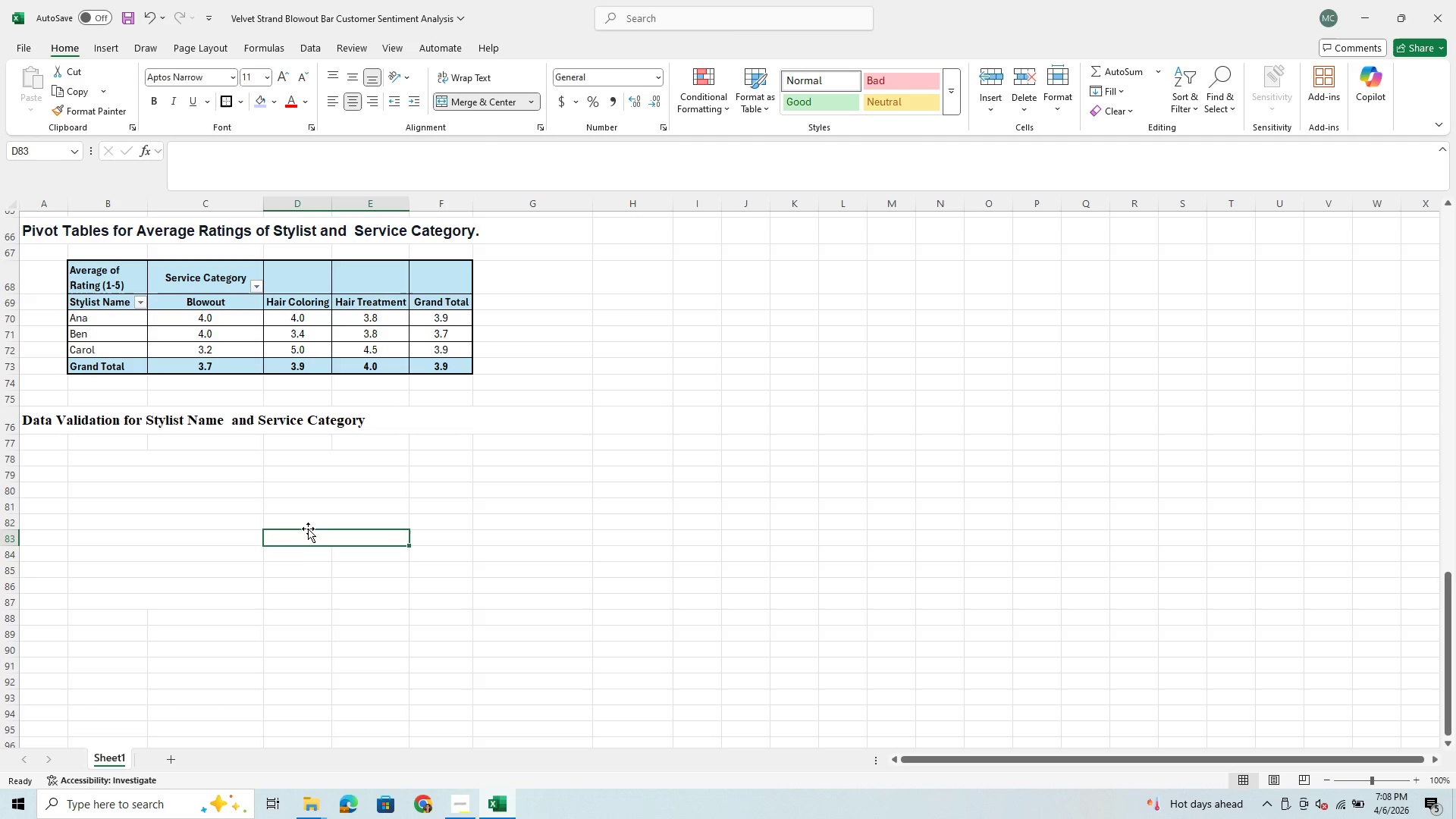 
left_click_drag(start_coordinate=[294, 548], to_coordinate=[321, 549])
 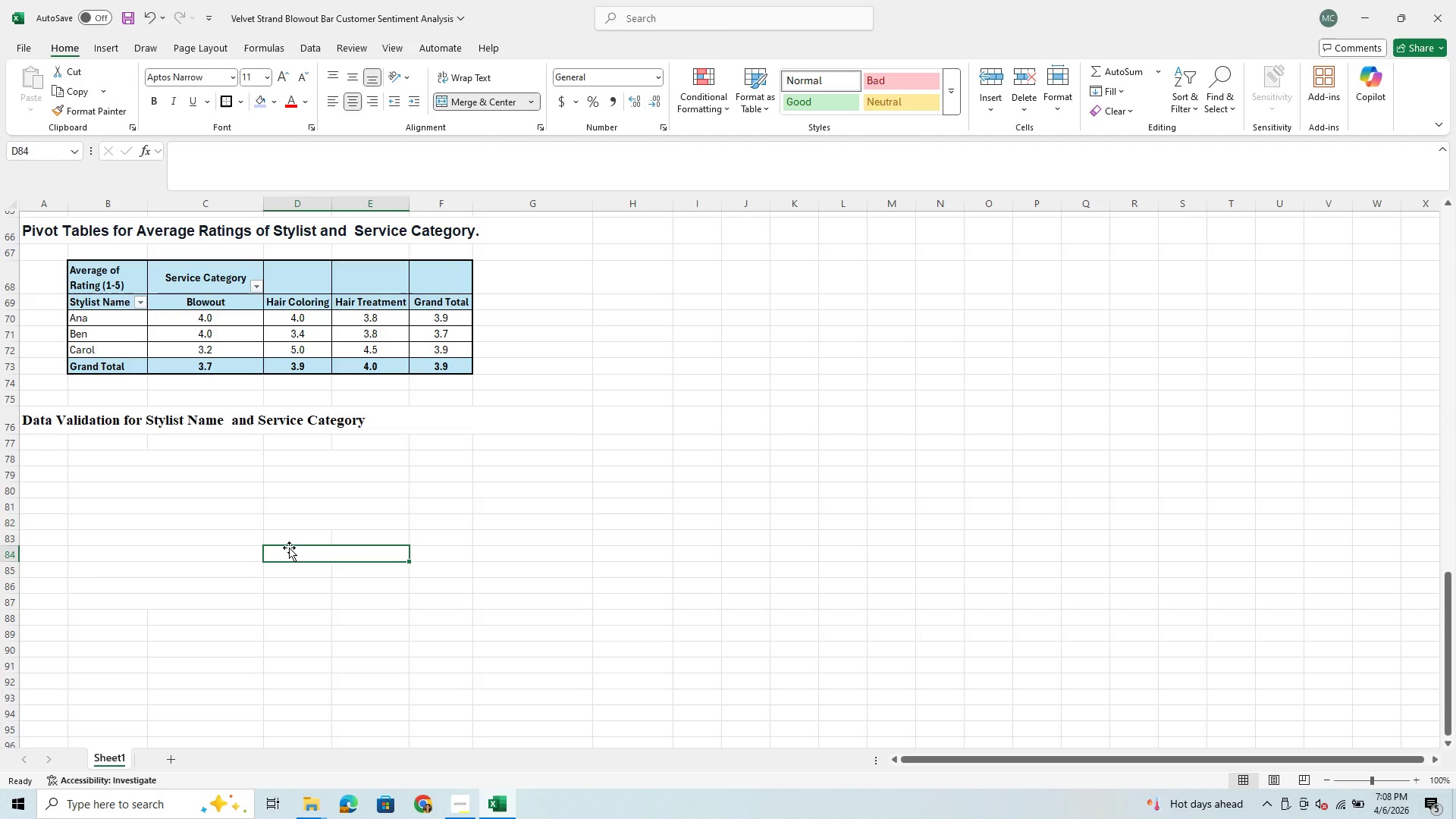 
left_click_drag(start_coordinate=[297, 536], to_coordinate=[344, 536])
 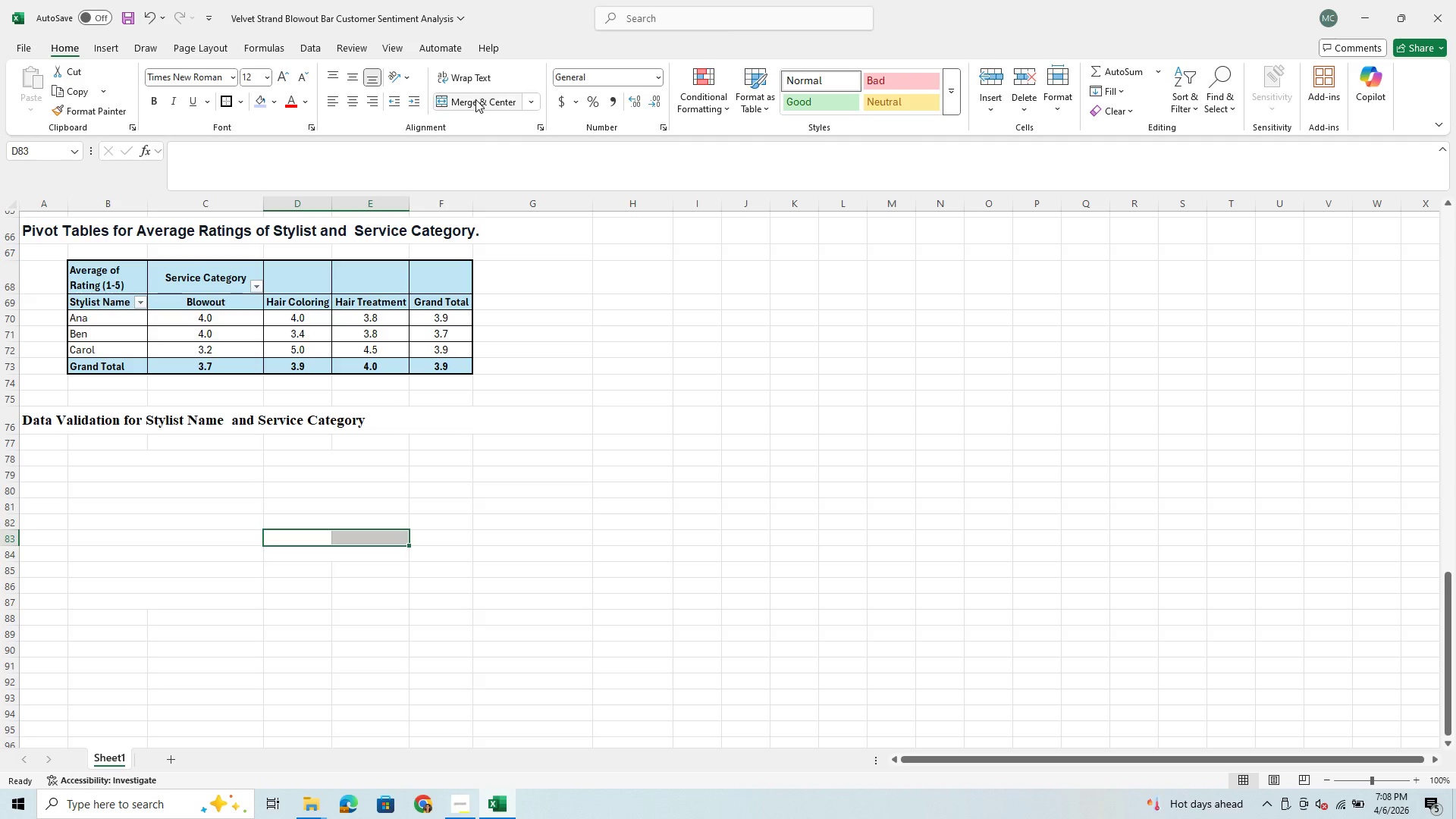 
left_click([474, 100])
 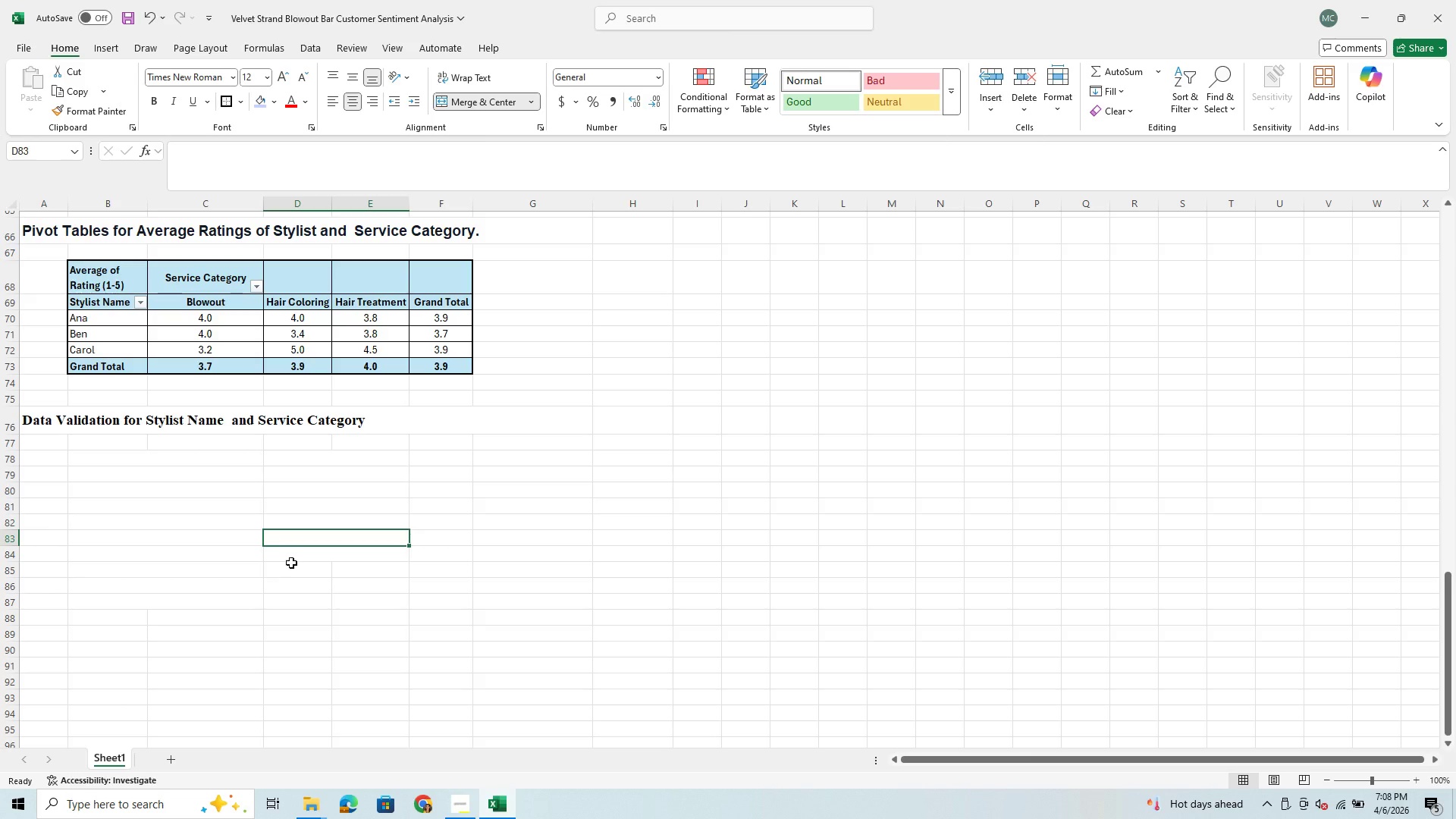 
left_click_drag(start_coordinate=[294, 566], to_coordinate=[343, 568])
 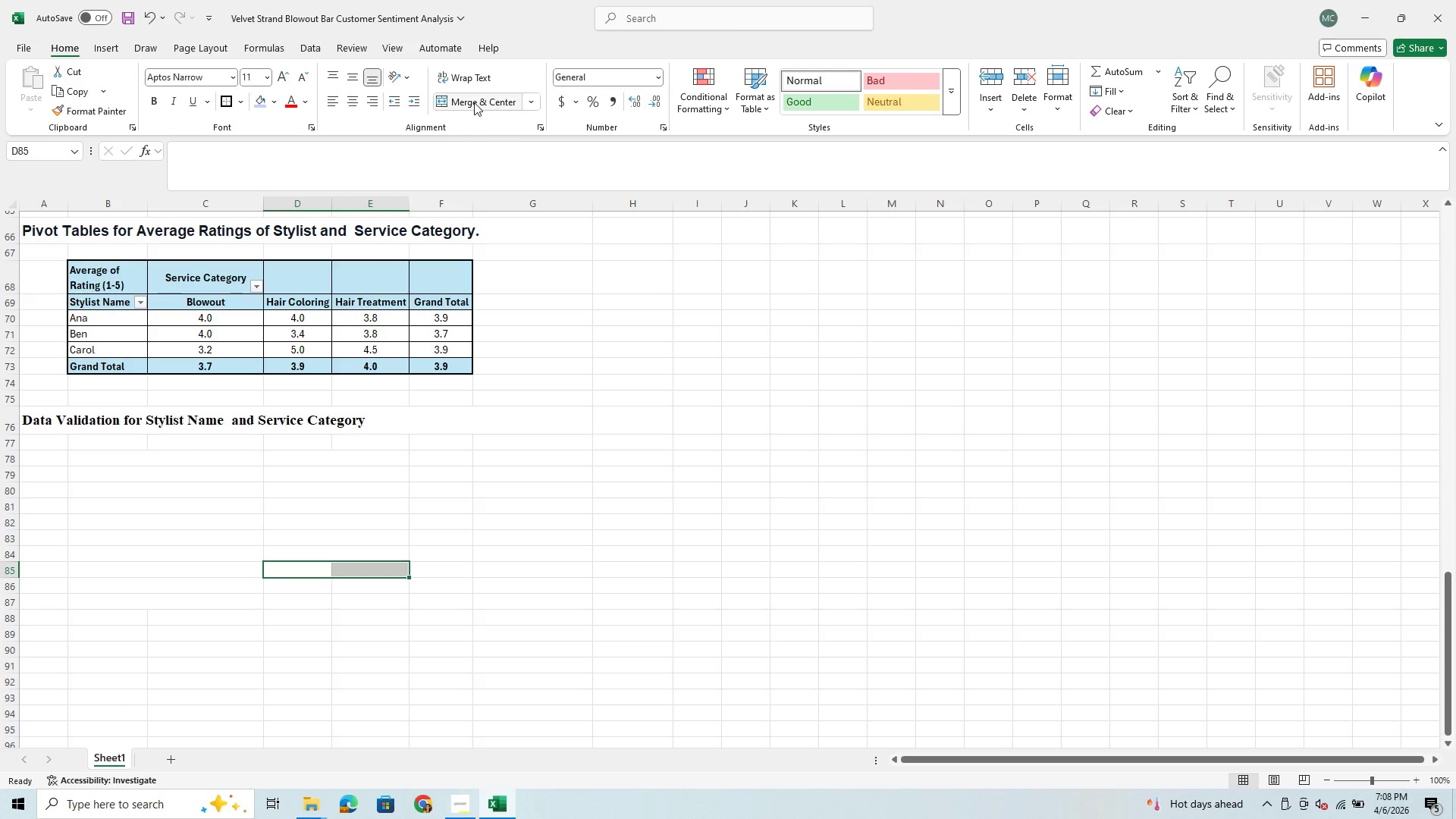 
left_click([474, 102])
 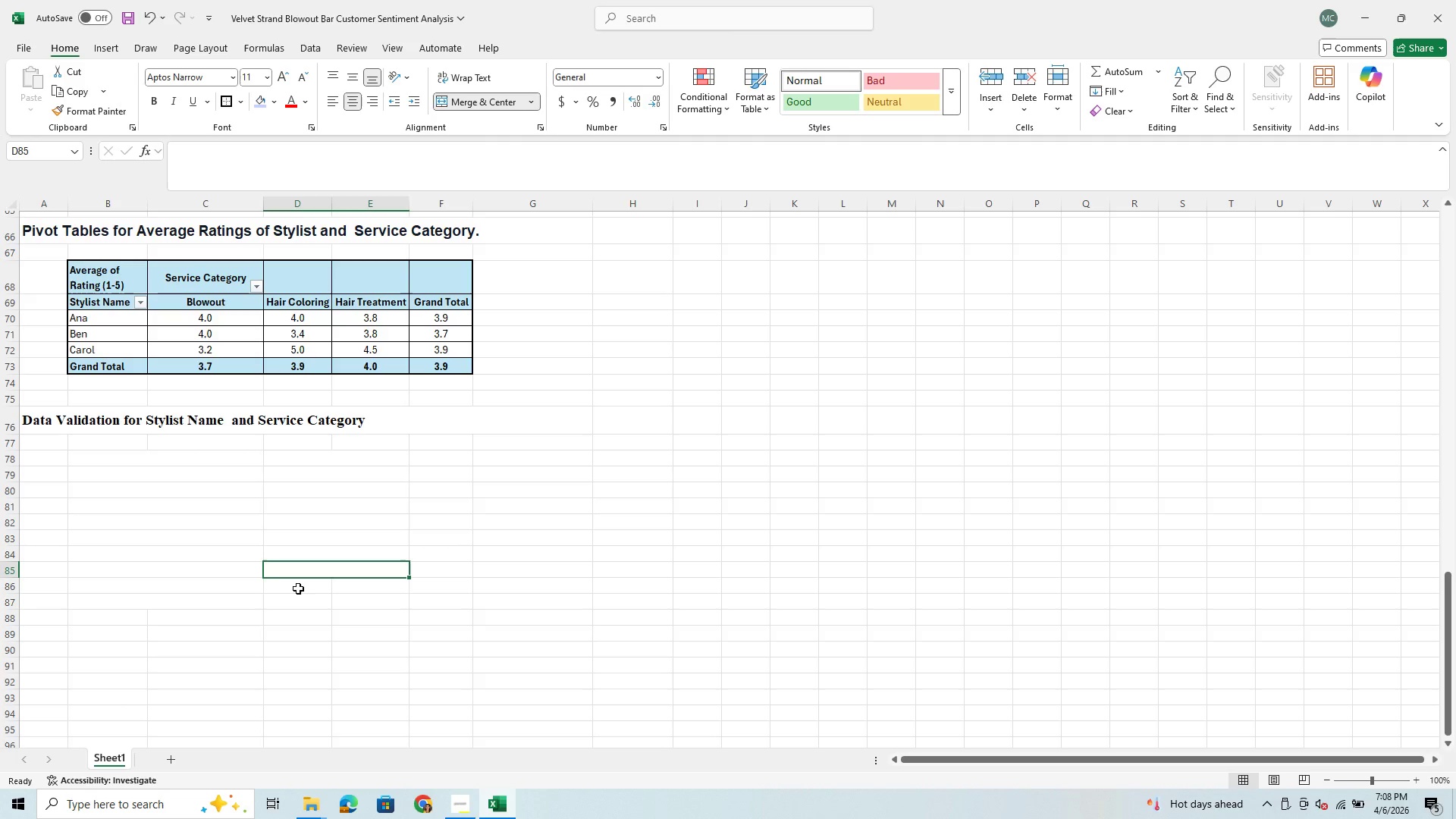 
left_click_drag(start_coordinate=[298, 588], to_coordinate=[347, 582])
 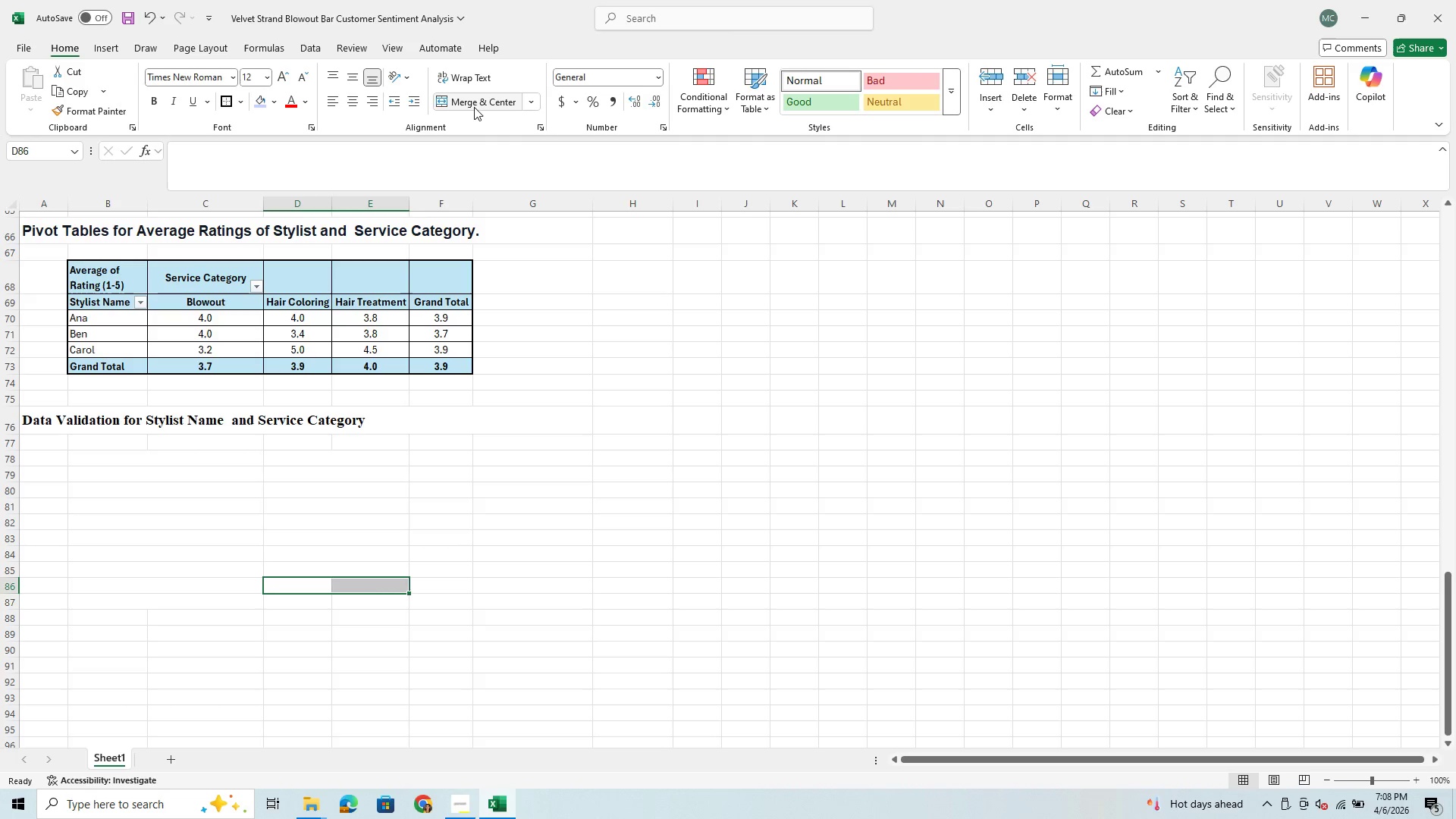 
left_click([474, 107])
 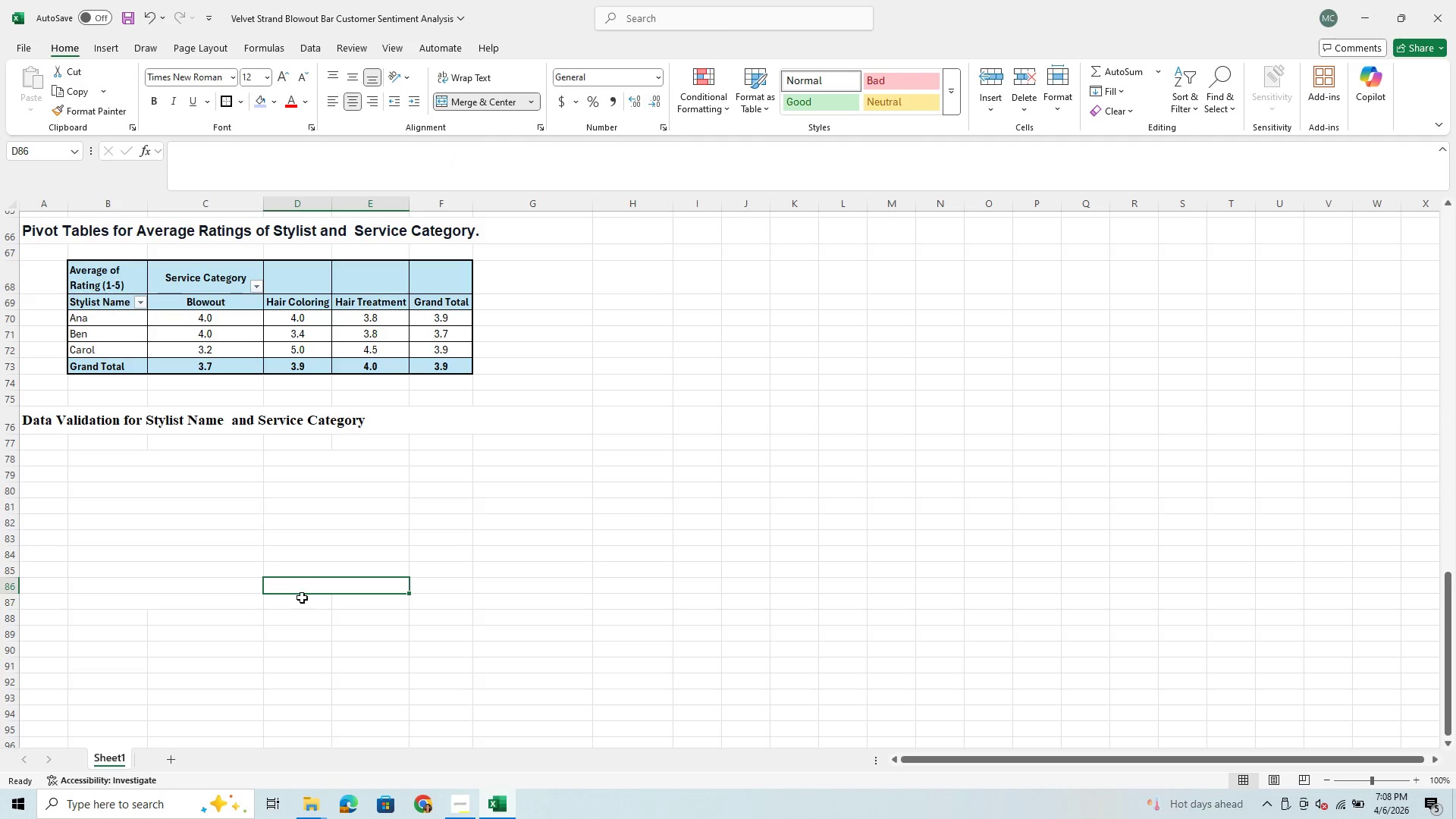 
left_click_drag(start_coordinate=[299, 605], to_coordinate=[355, 602])
 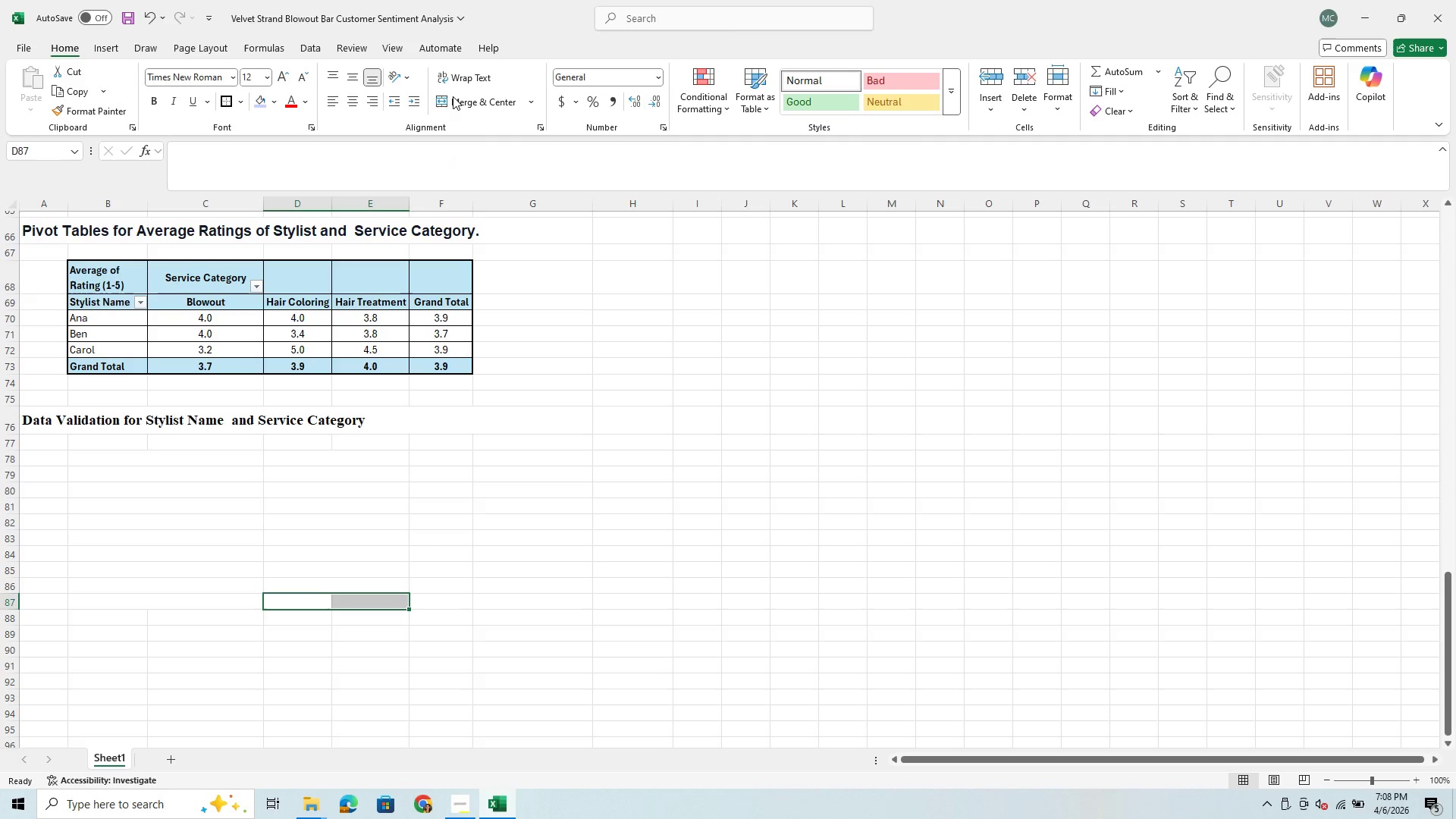 
left_click([452, 102])
 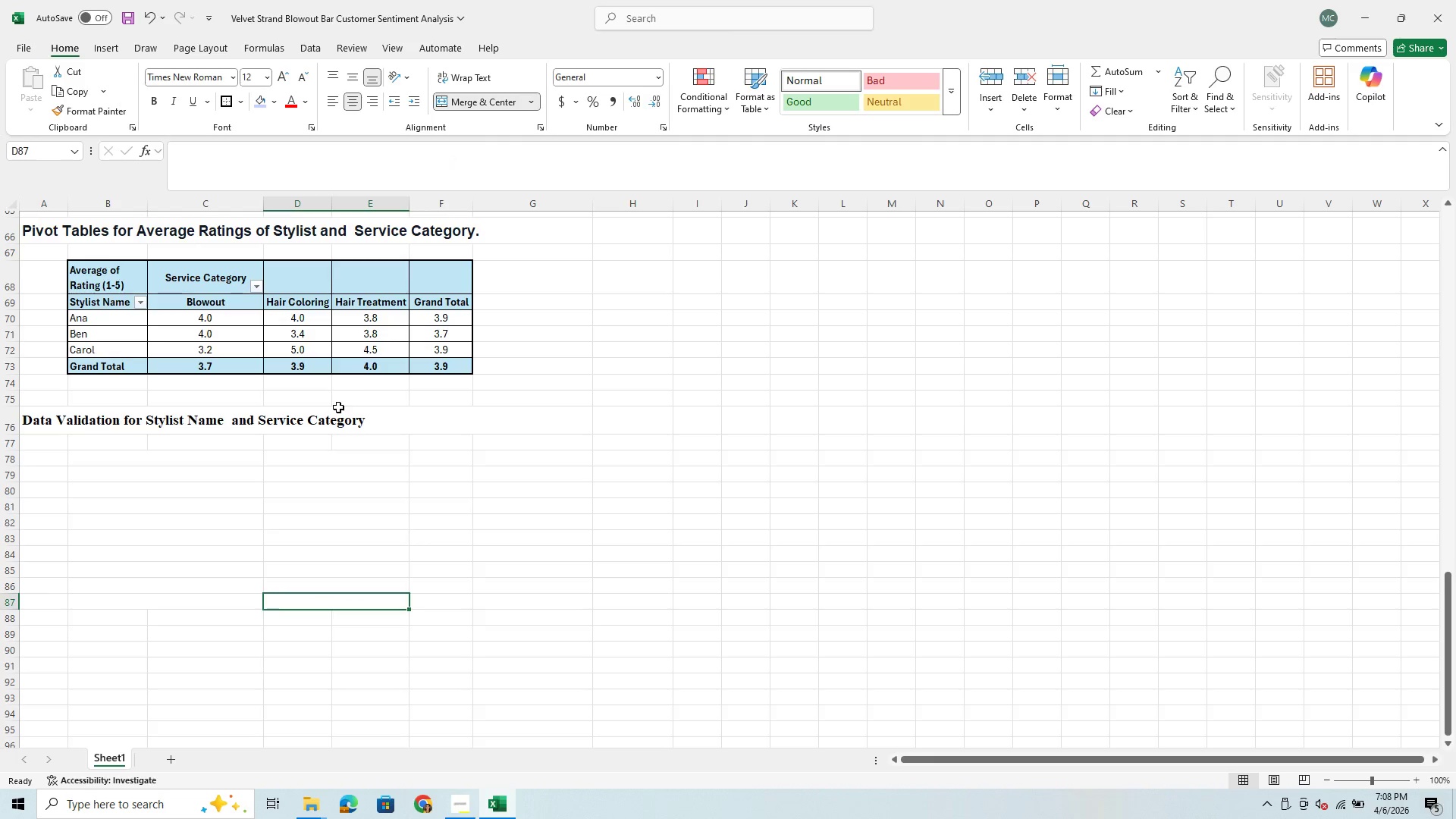 
scroll: coordinate [338, 409], scroll_direction: down, amount: 2.0
 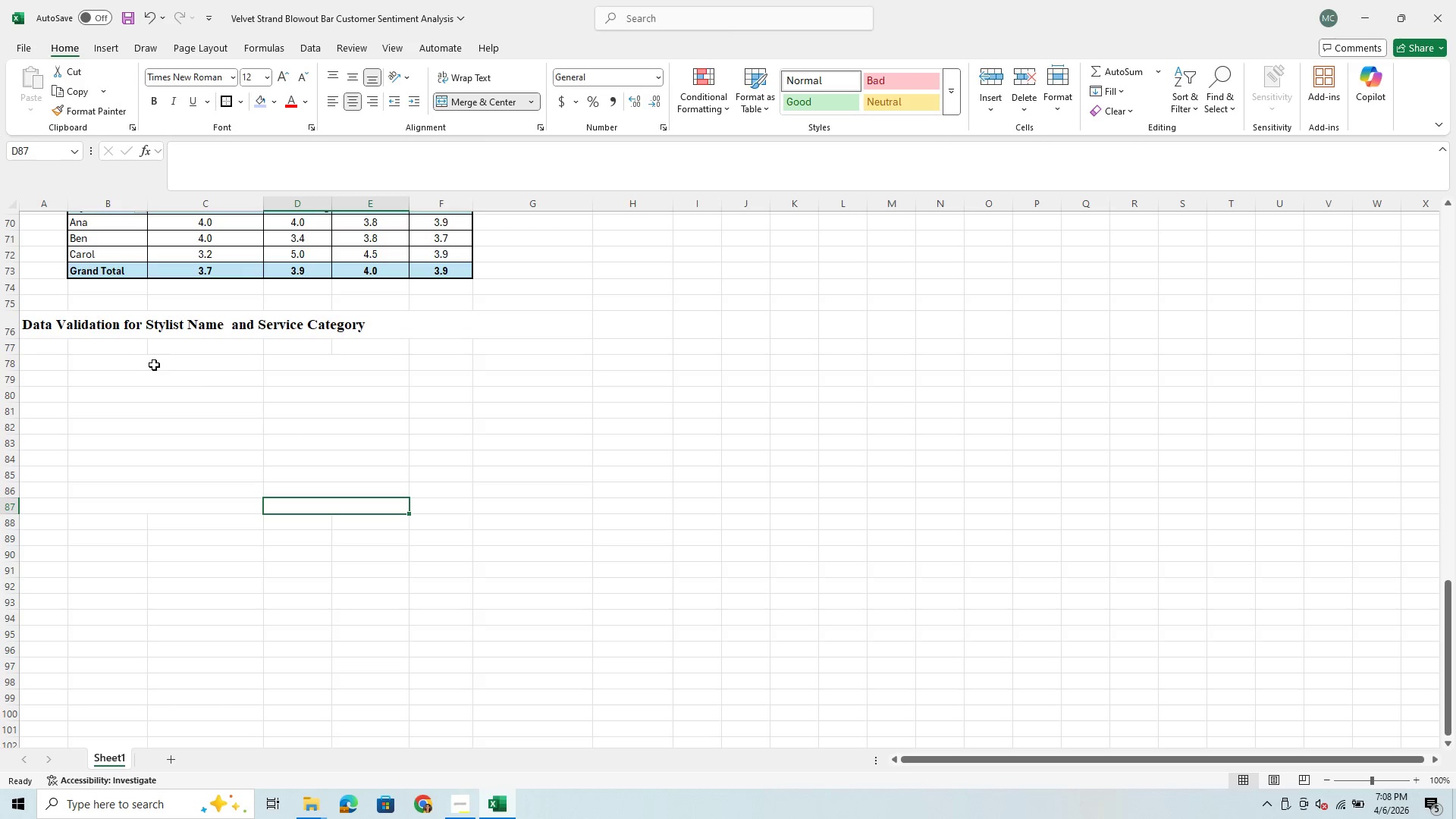 
left_click_drag(start_coordinate=[146, 367], to_coordinate=[341, 507])
 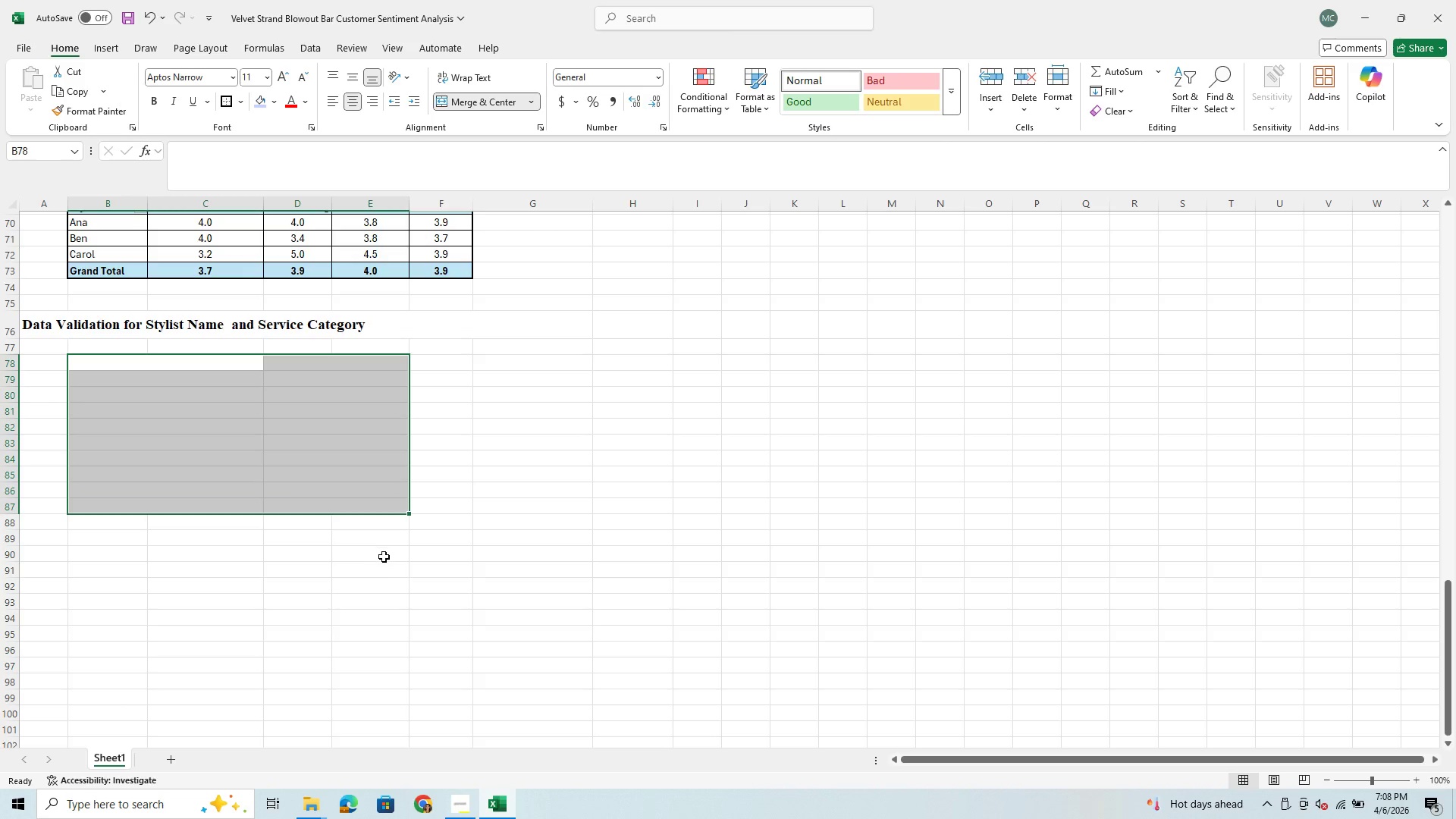 
left_click([384, 557])
 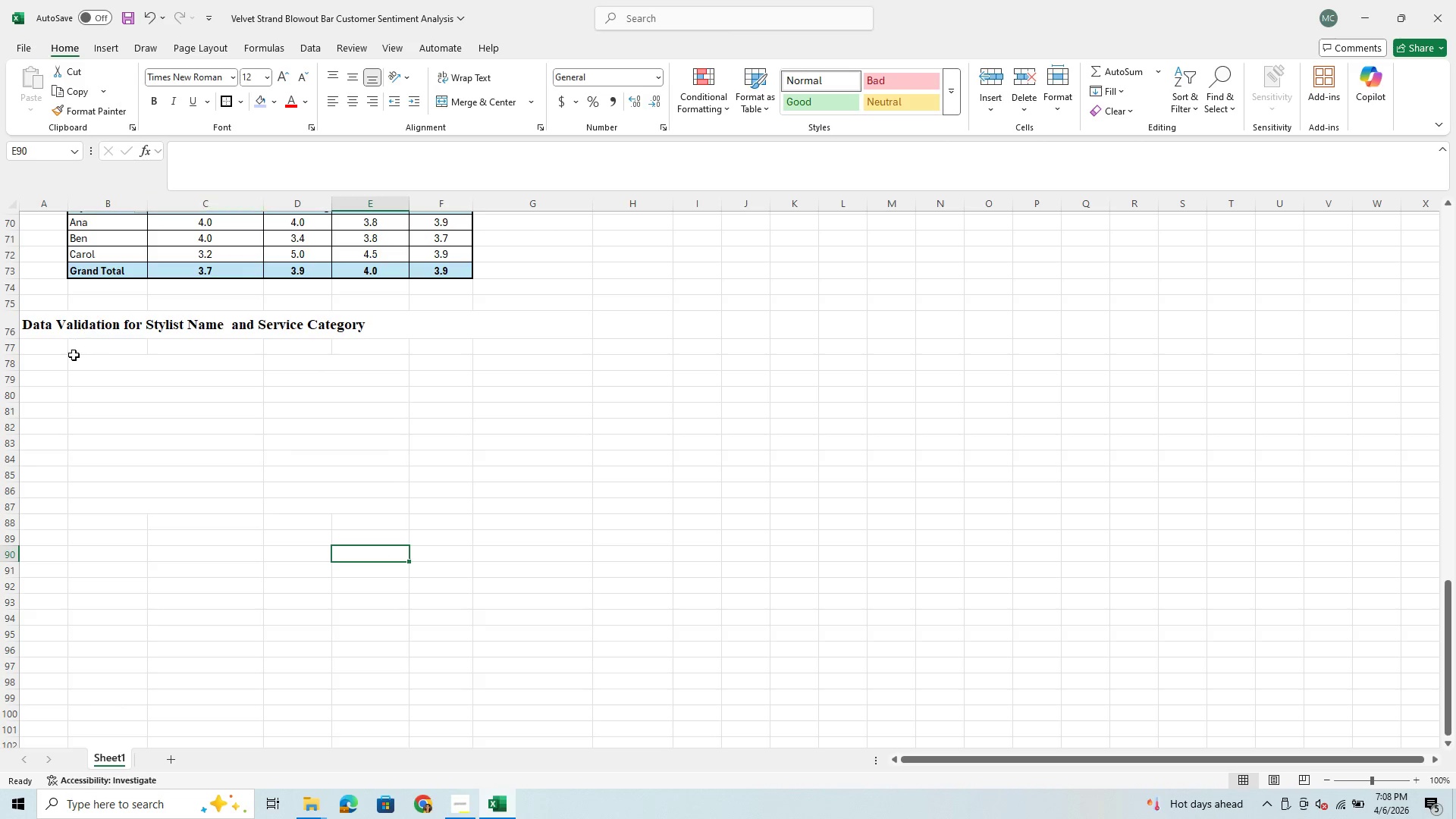 
left_click([140, 362])
 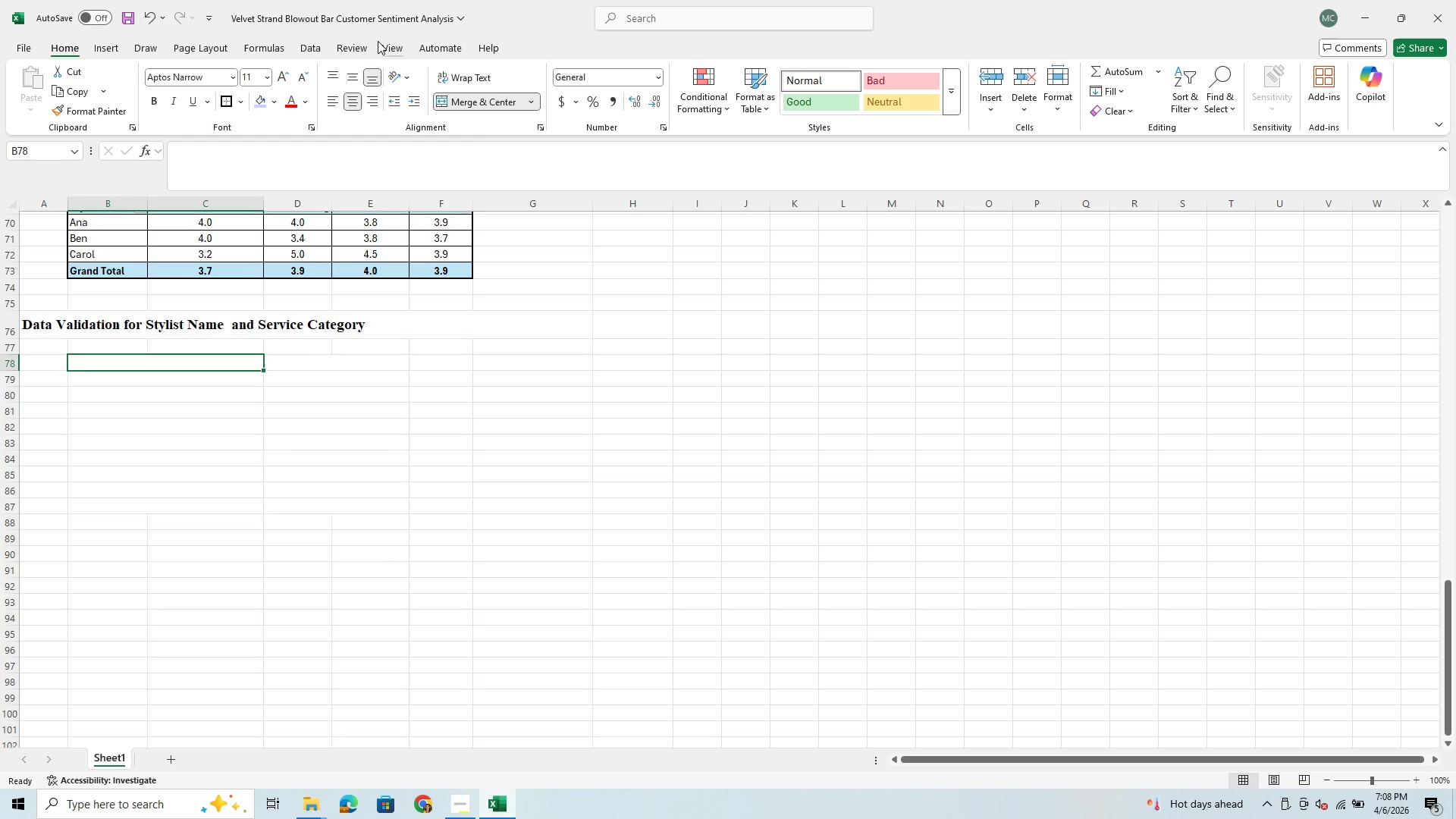 
left_click([312, 49])
 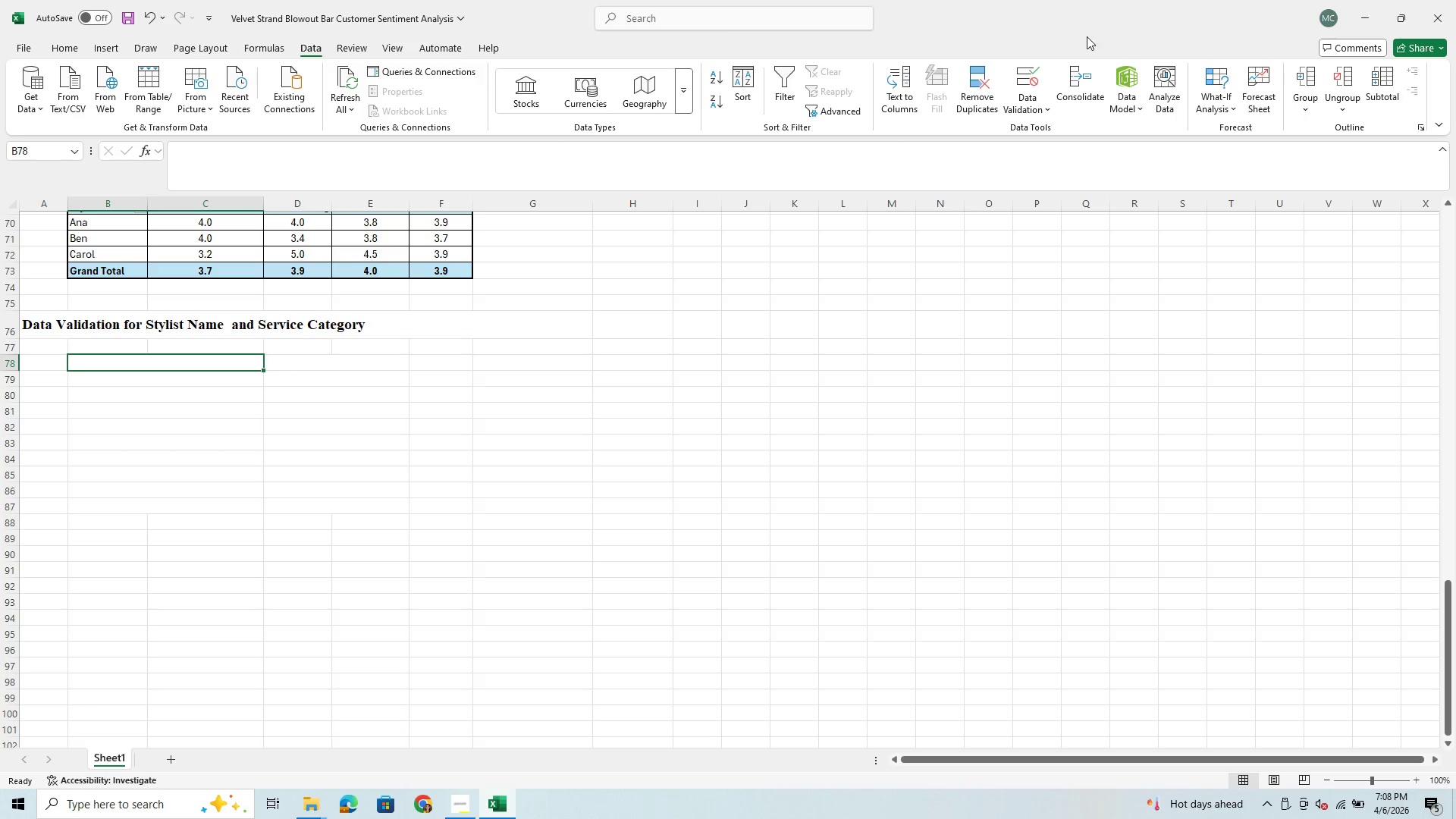 
left_click([1031, 80])
 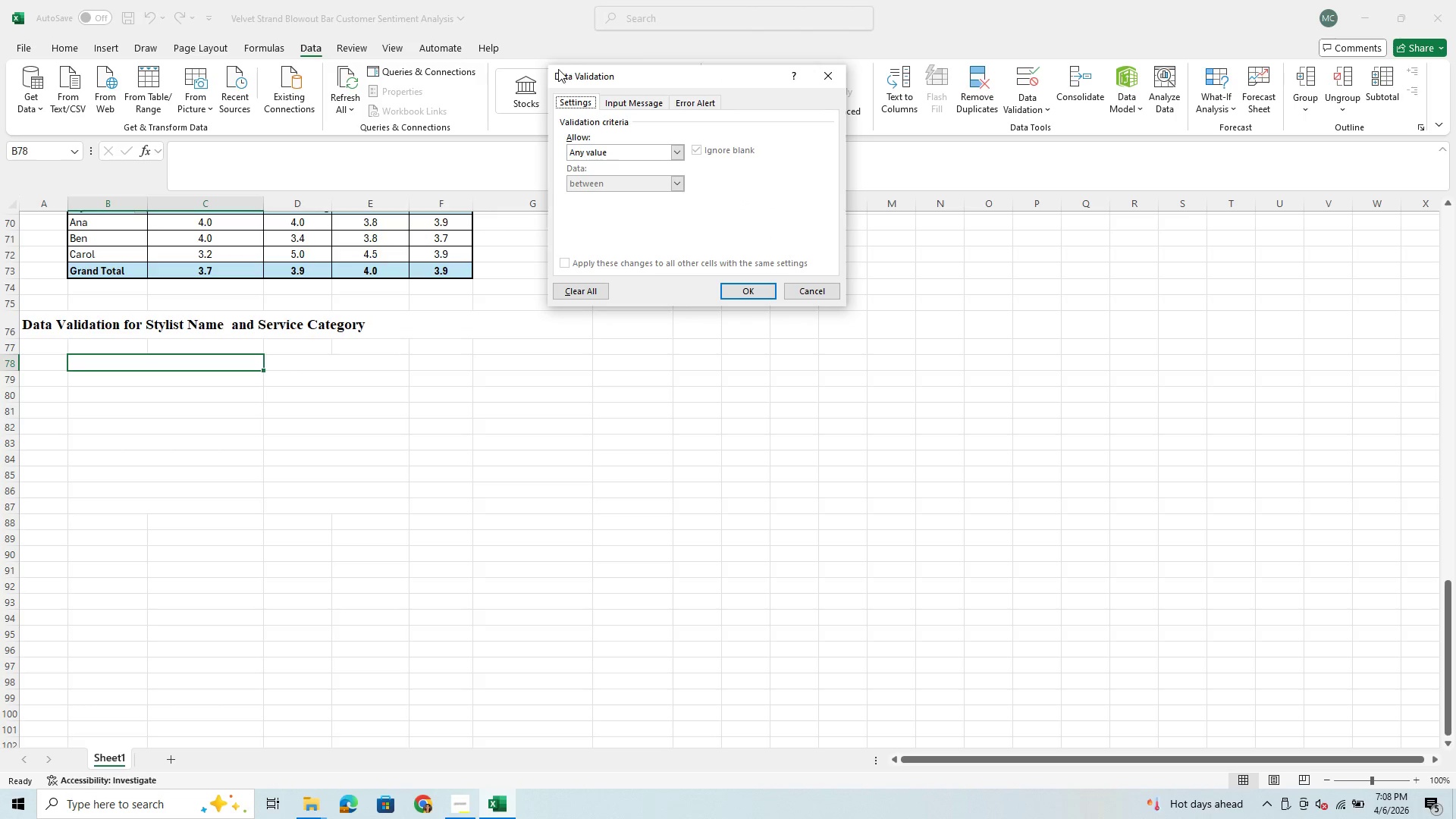 
left_click([679, 155])
 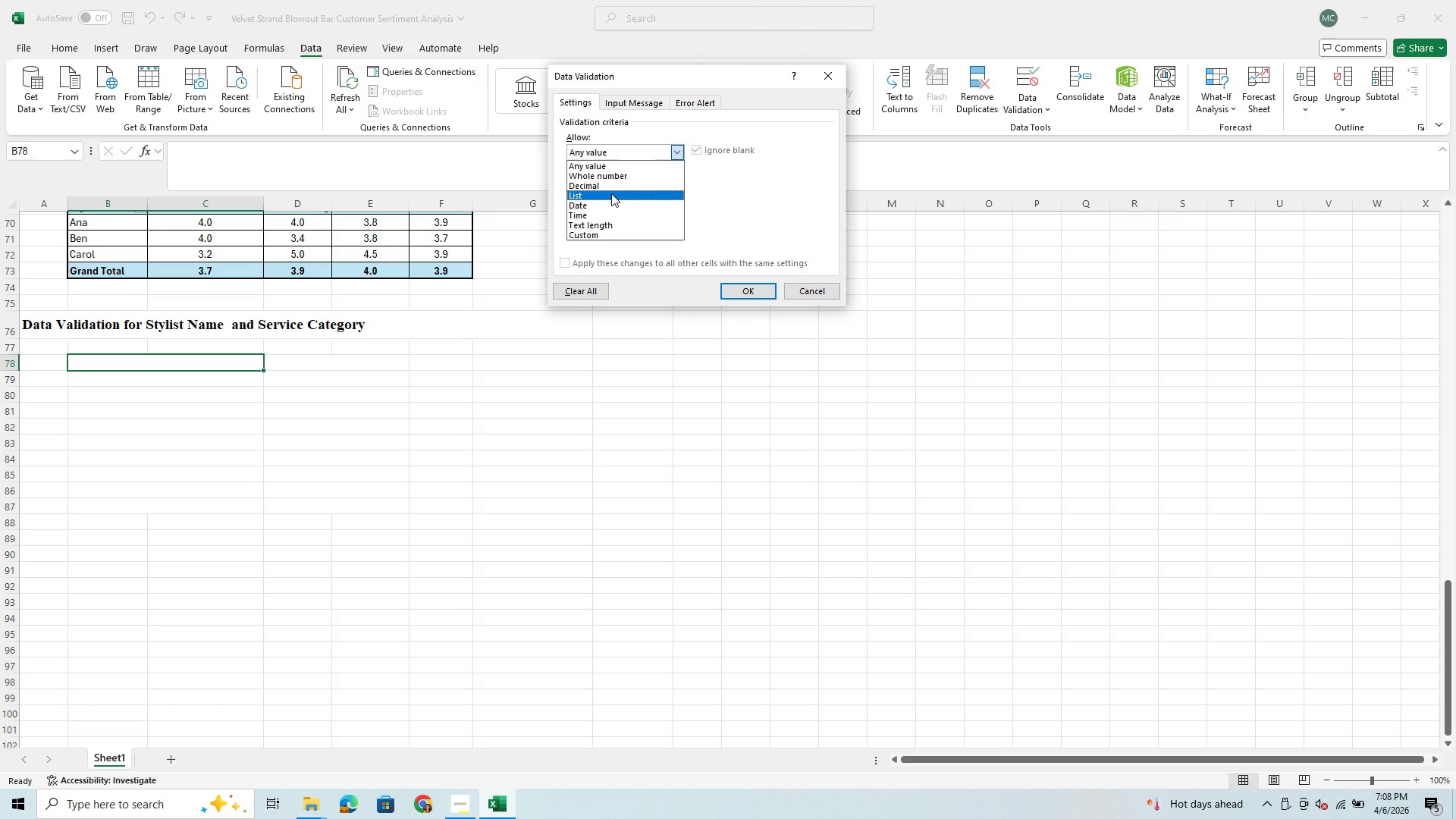 
left_click([611, 193])
 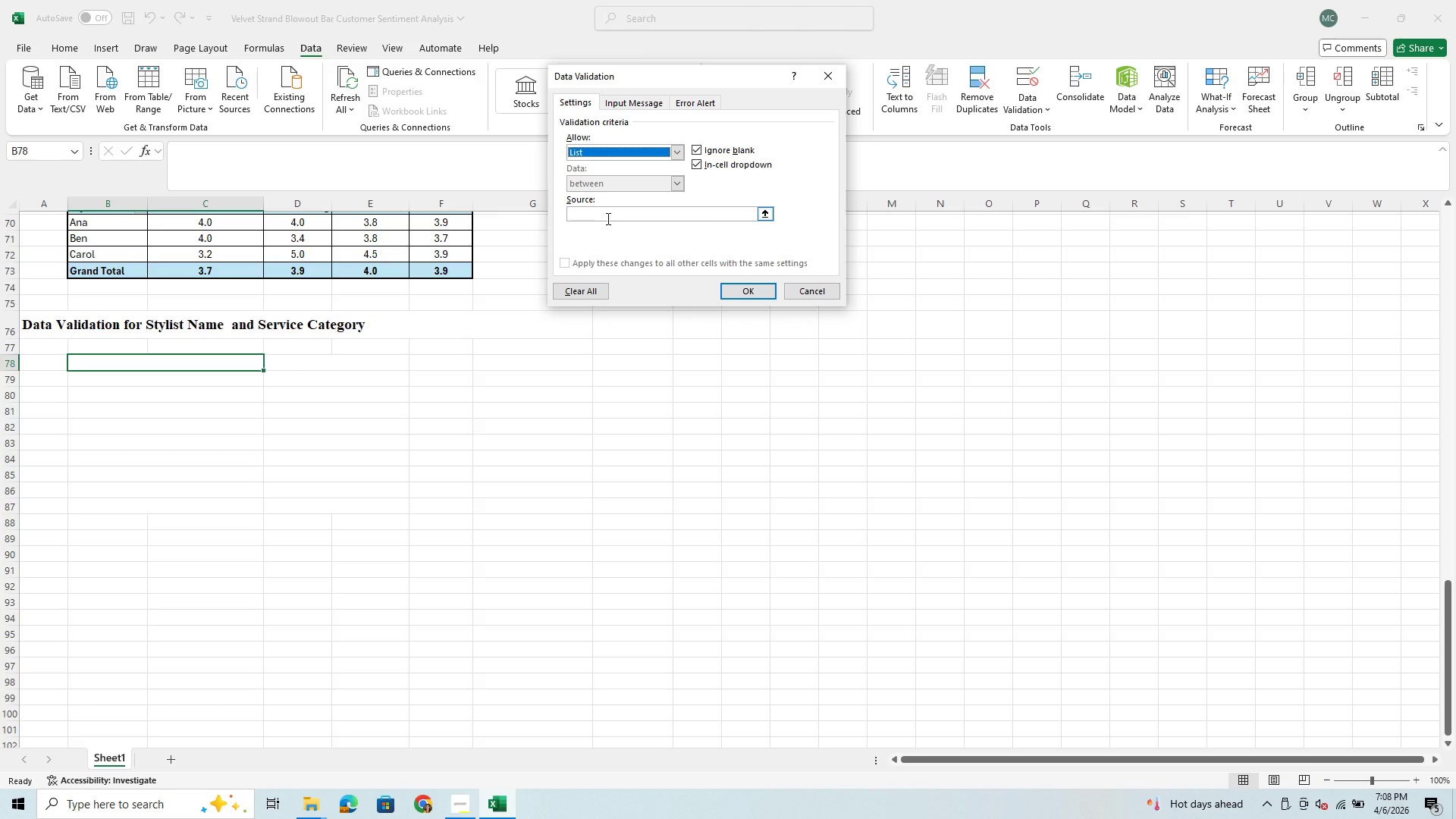 
left_click([607, 218])
 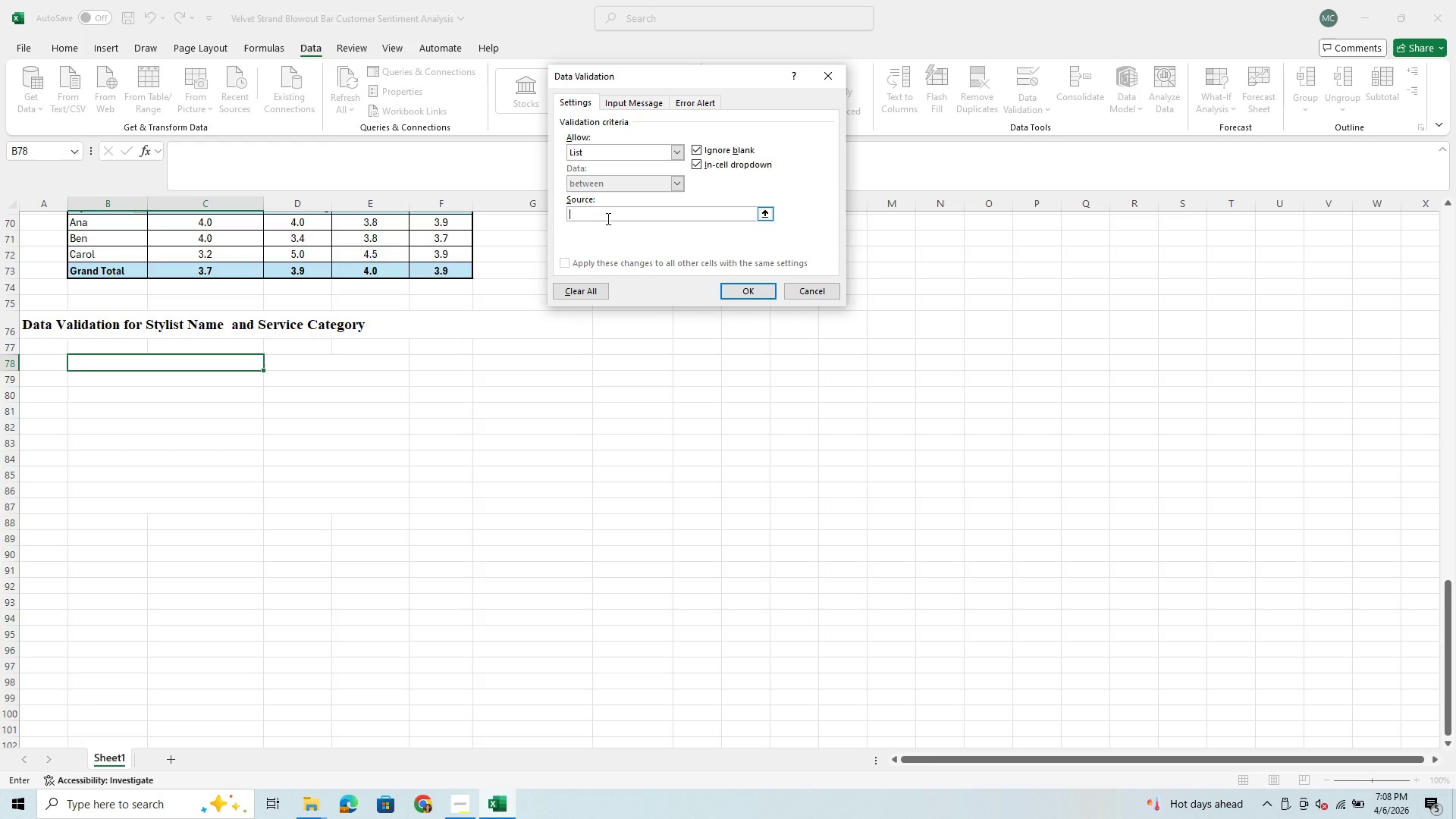 
type(Ana, Ben )
key(Backspace)
type(, Carol)
 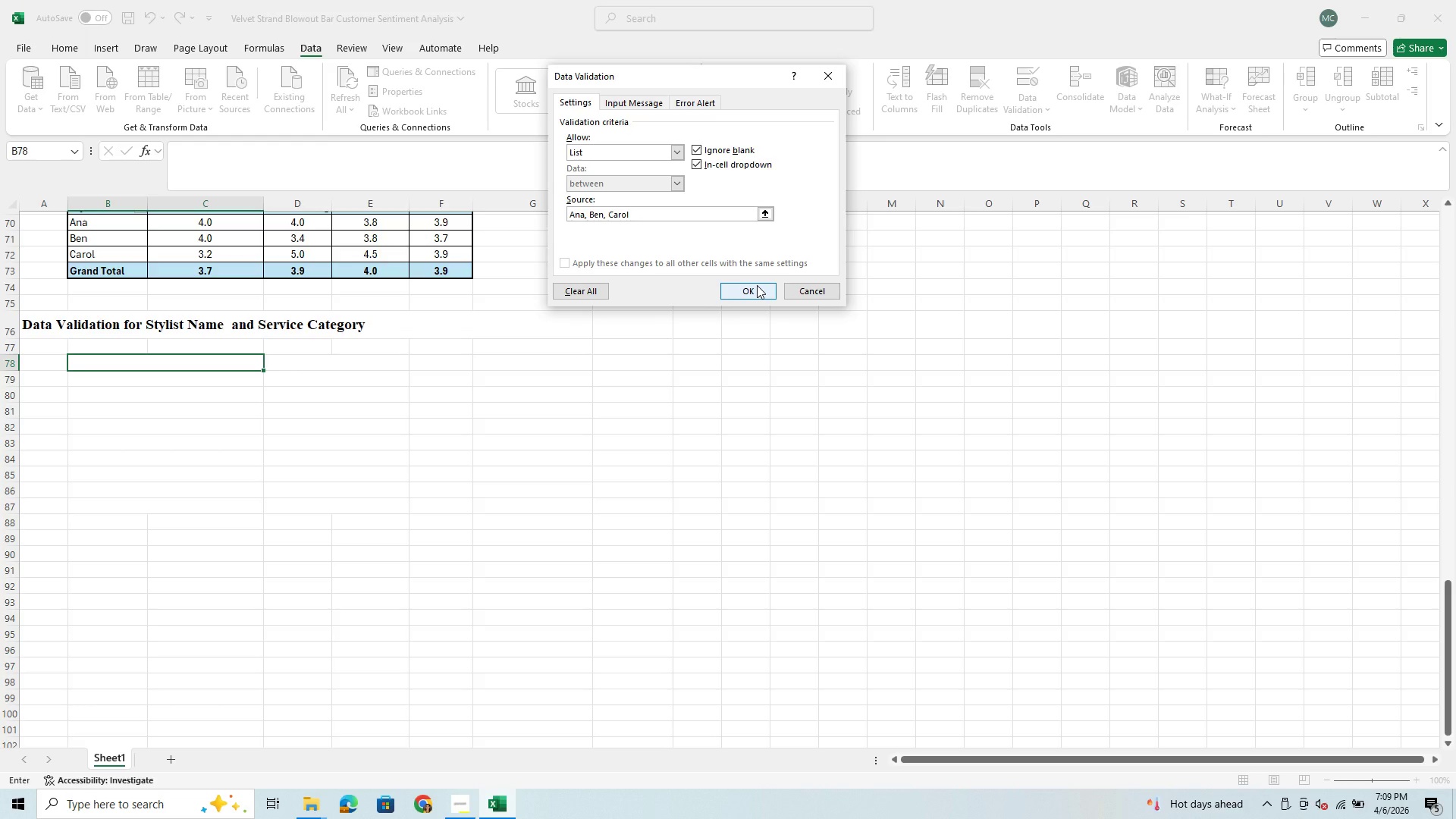 
left_click([752, 290])
 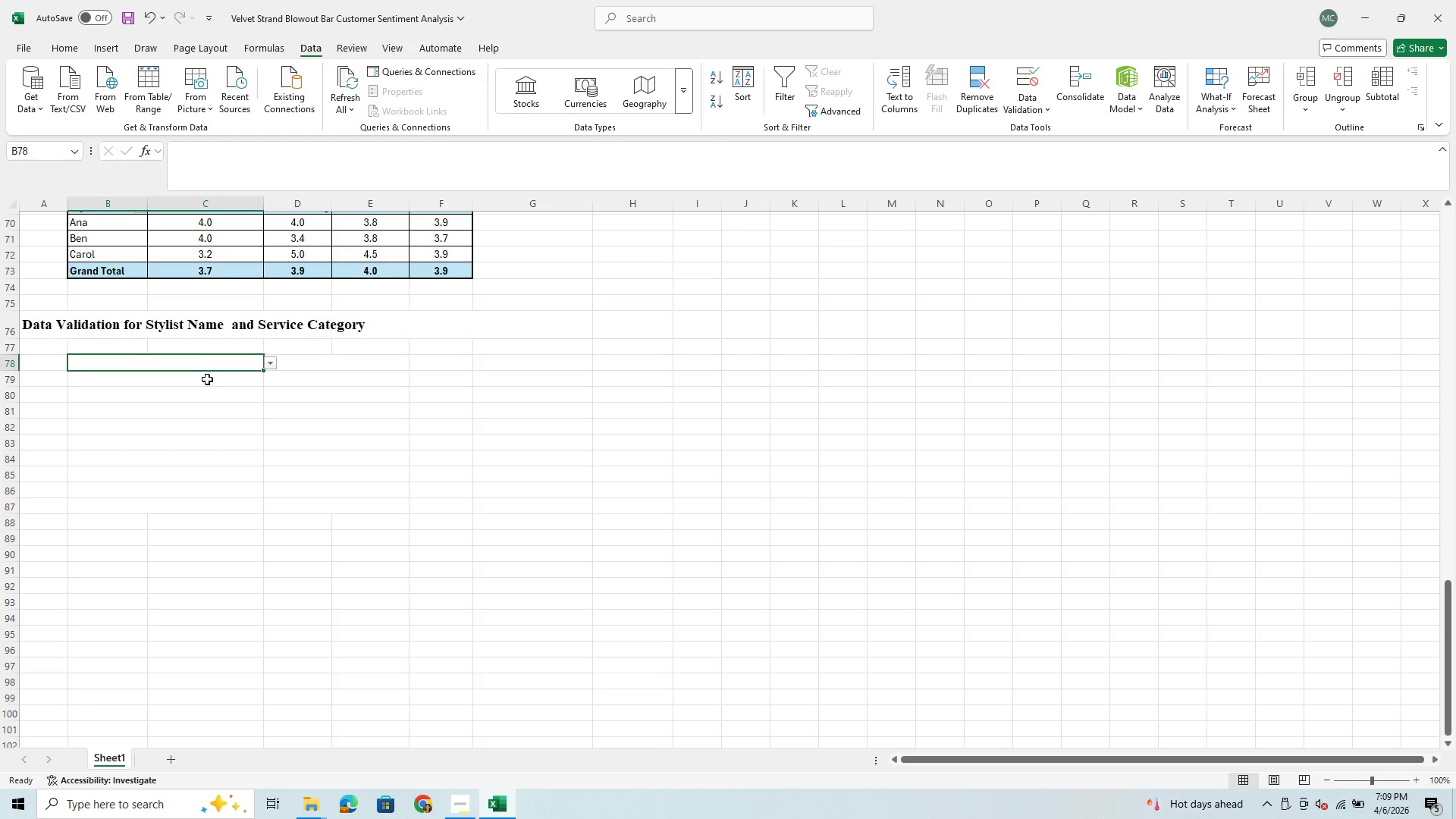 
left_click([205, 380])
 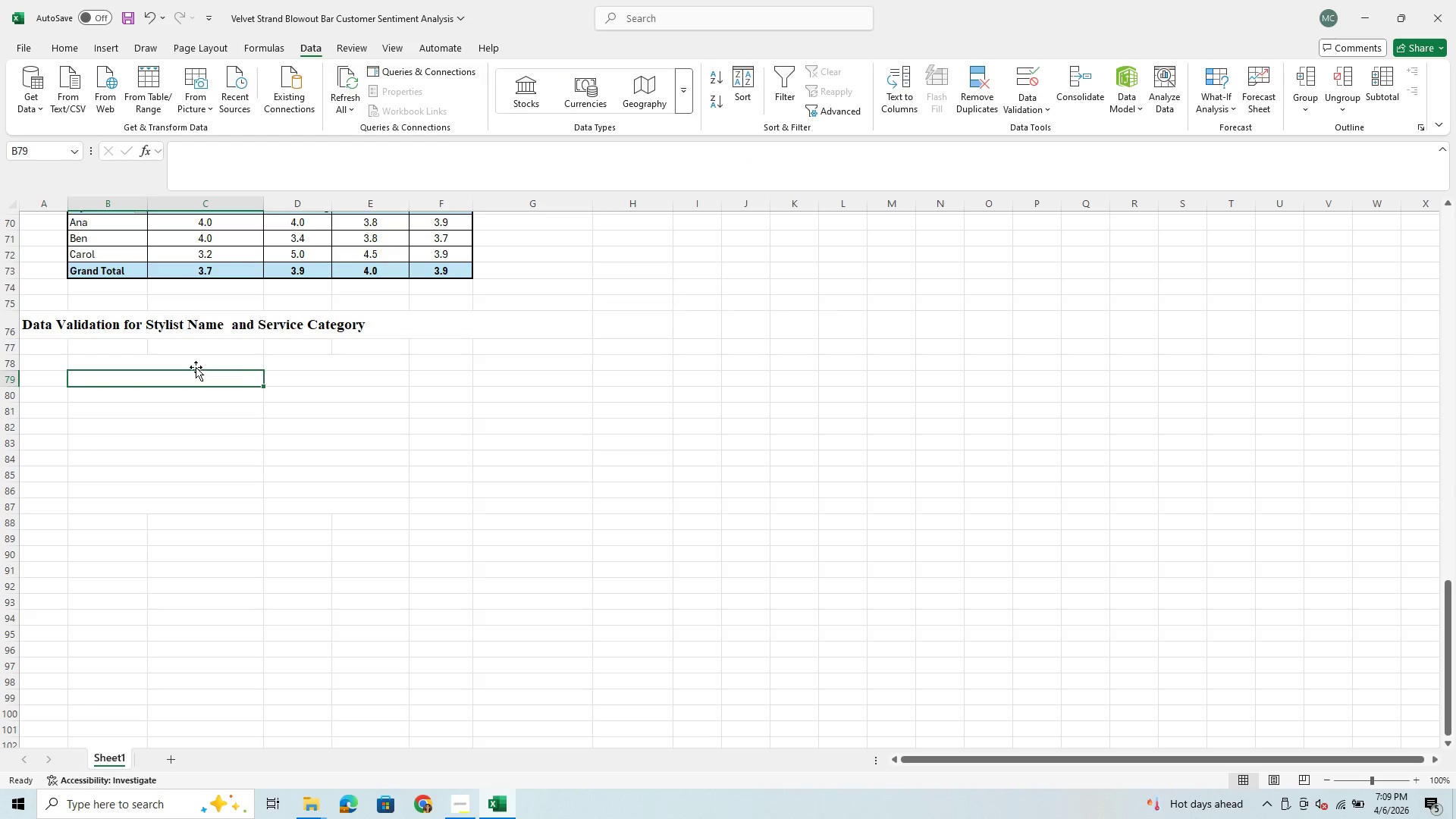 
left_click([196, 367])
 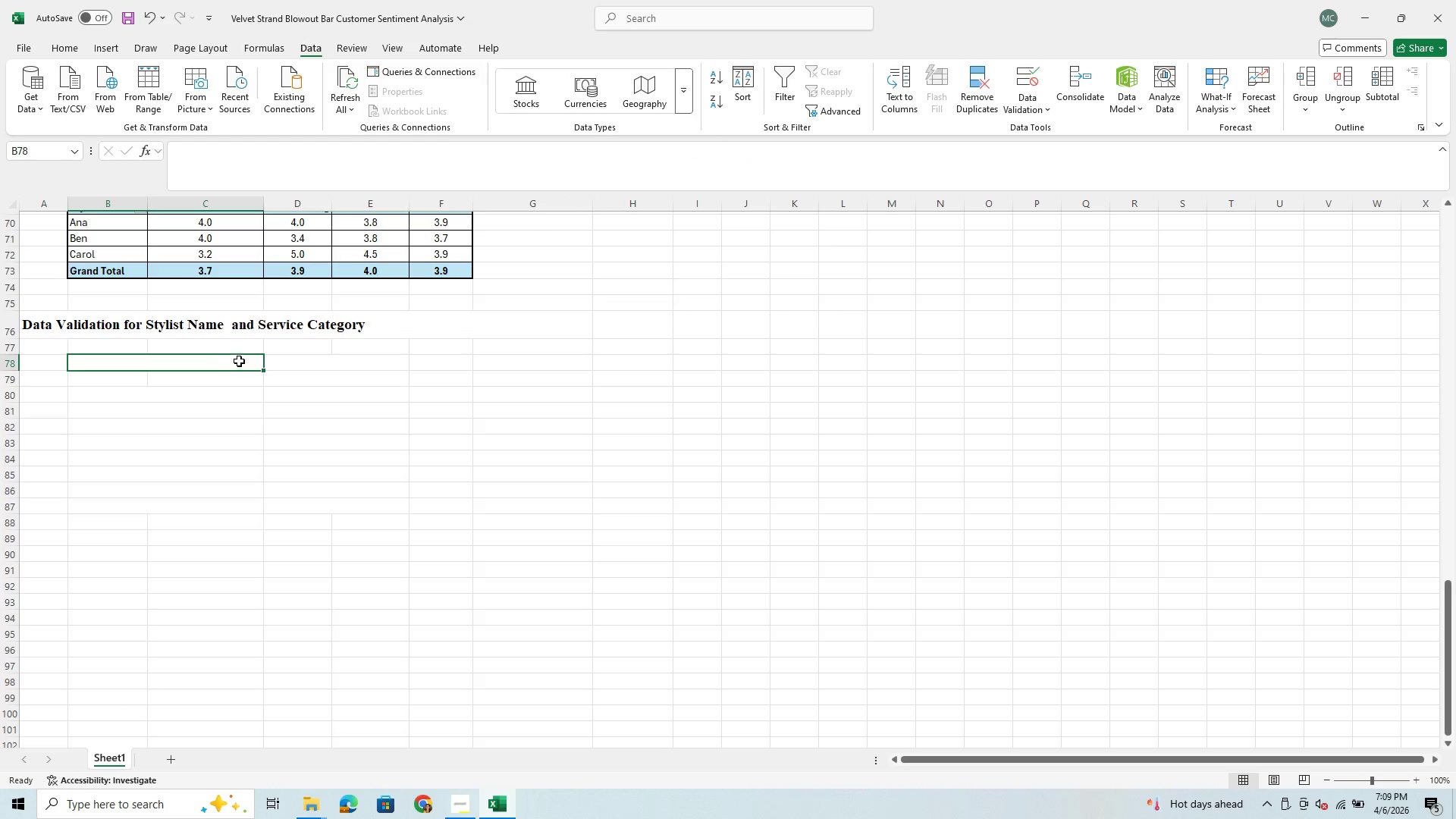 
left_click([275, 364])
 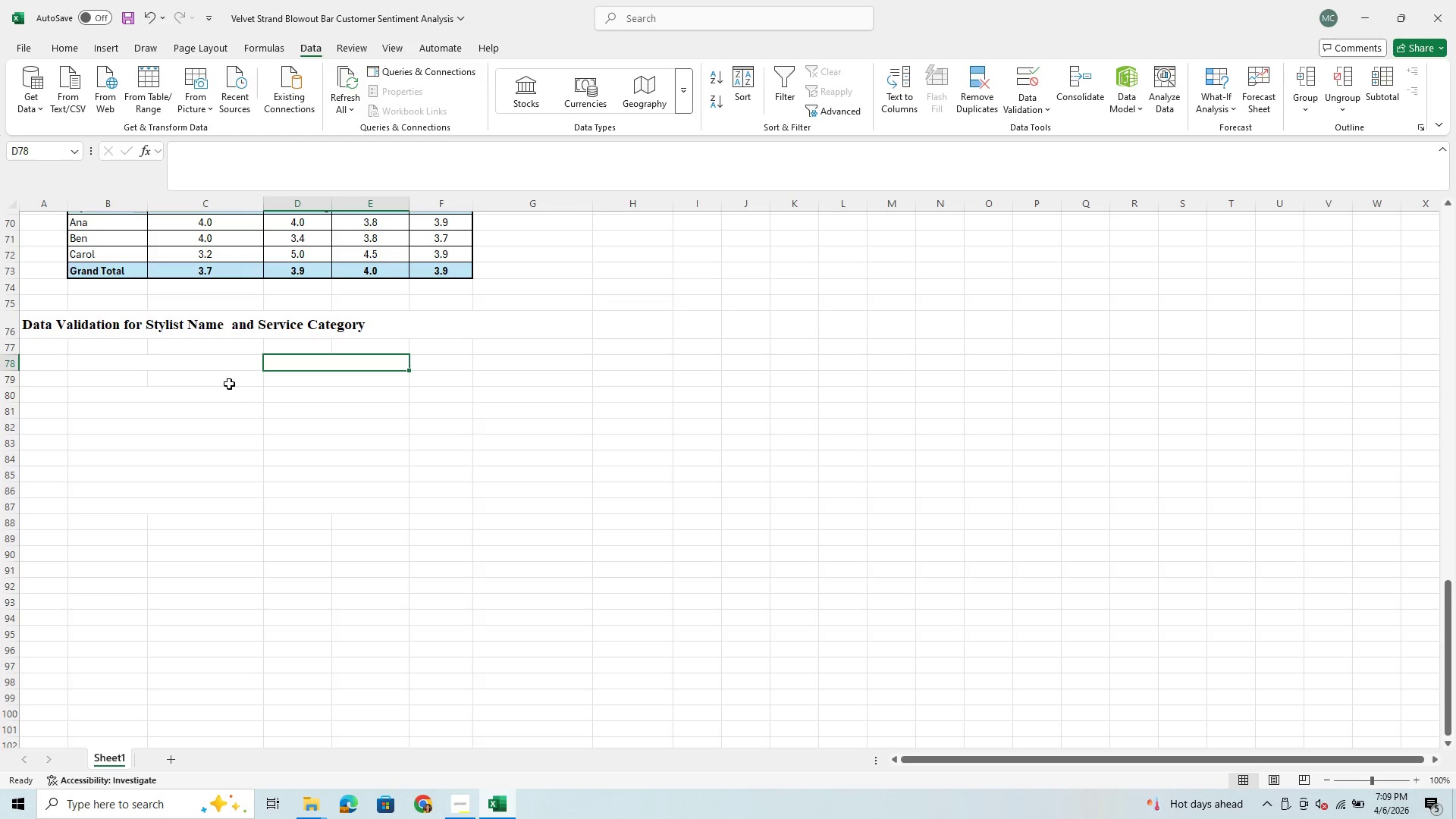 
left_click([229, 384])
 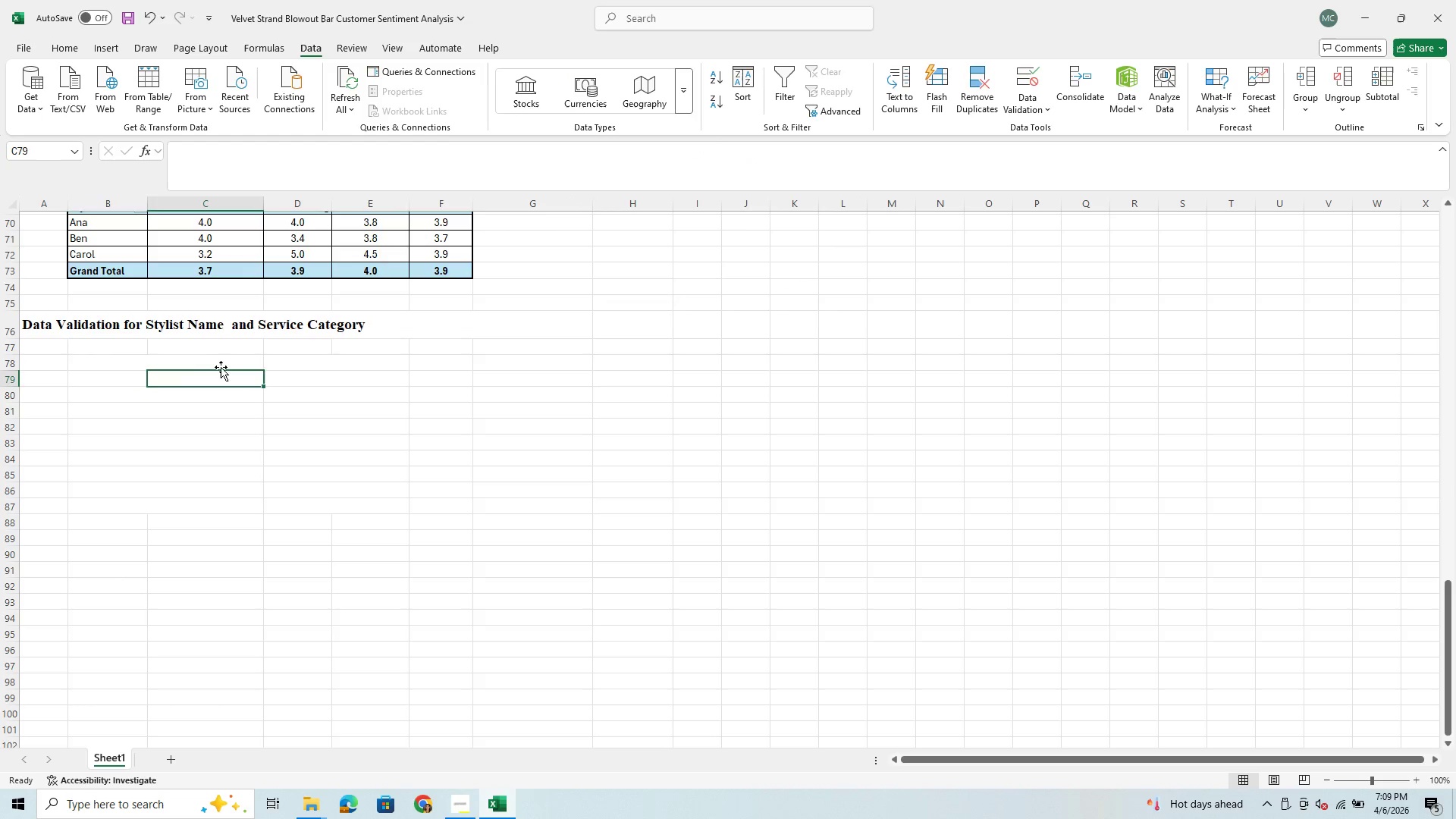 
left_click([221, 366])
 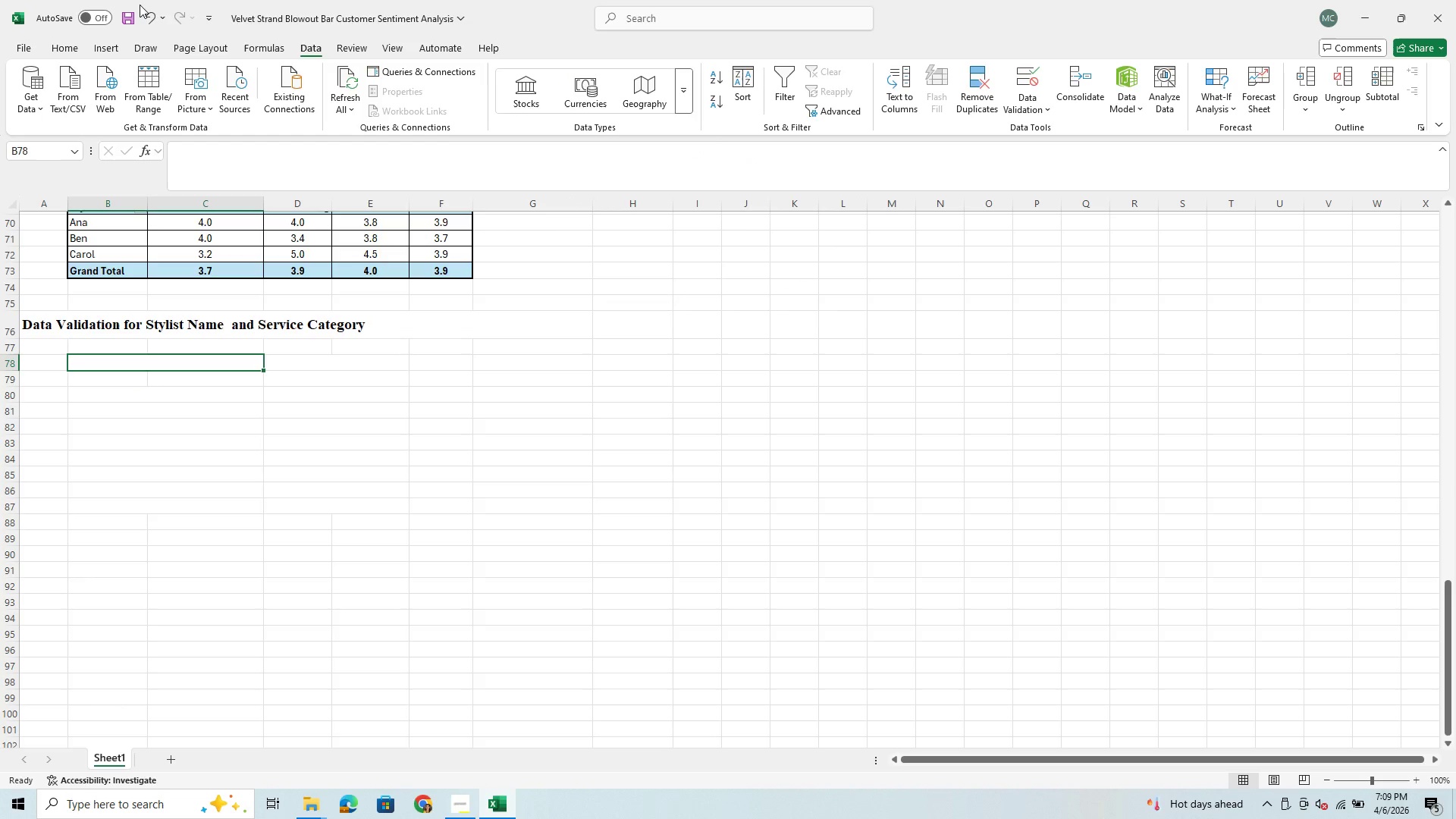 
left_click([140, 11])
 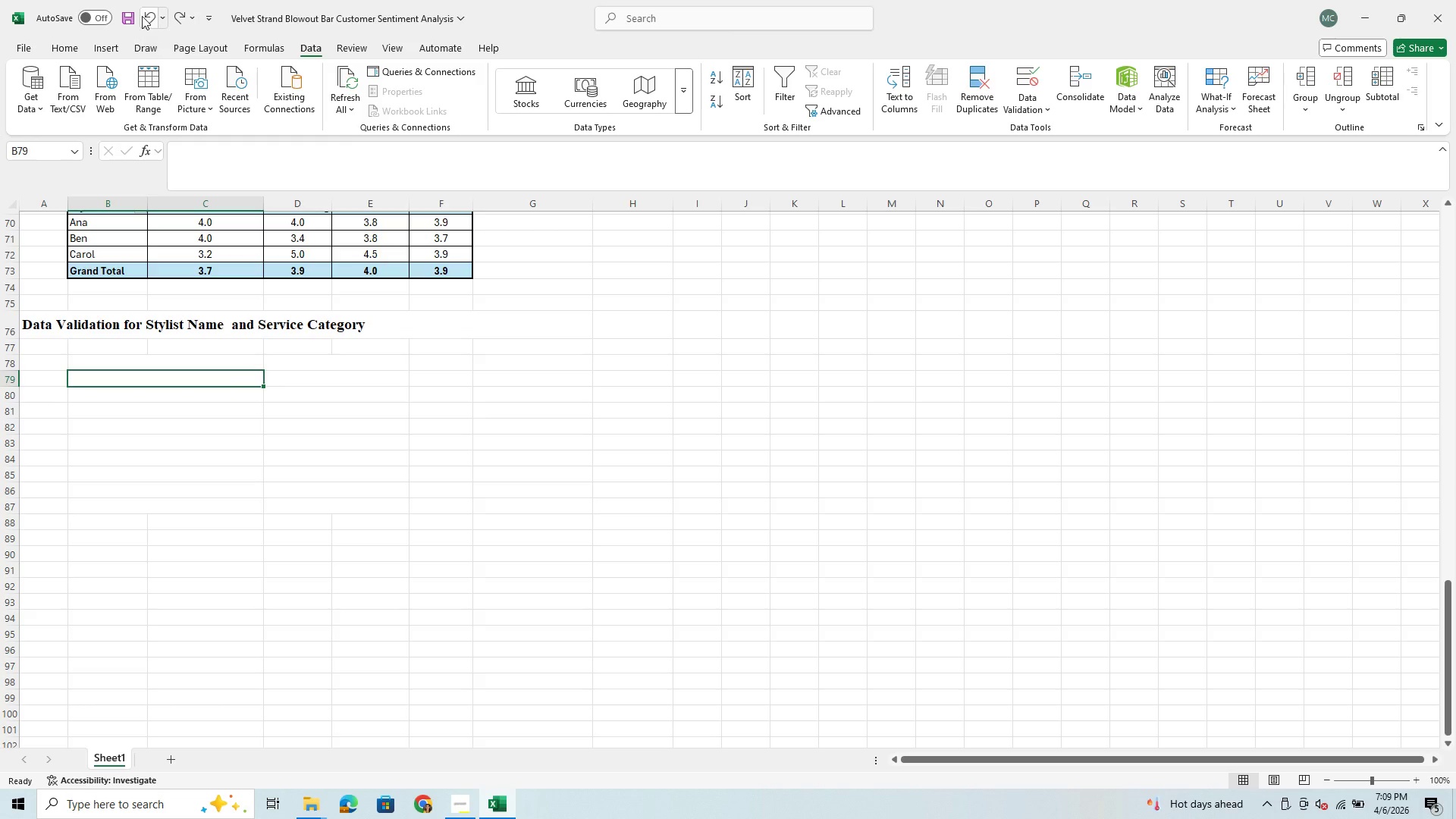 
left_click([143, 11])
 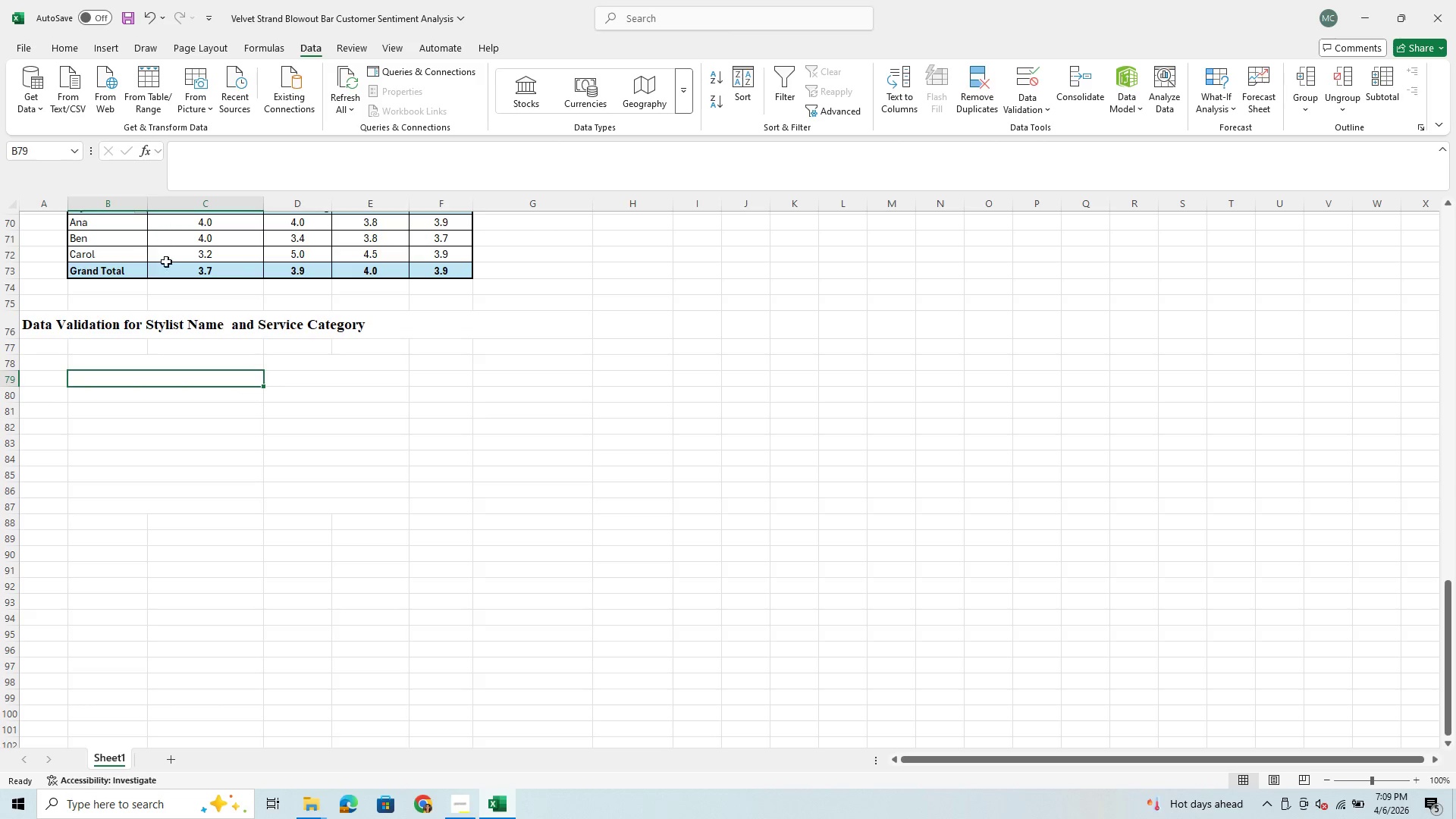 
left_click([171, 364])
 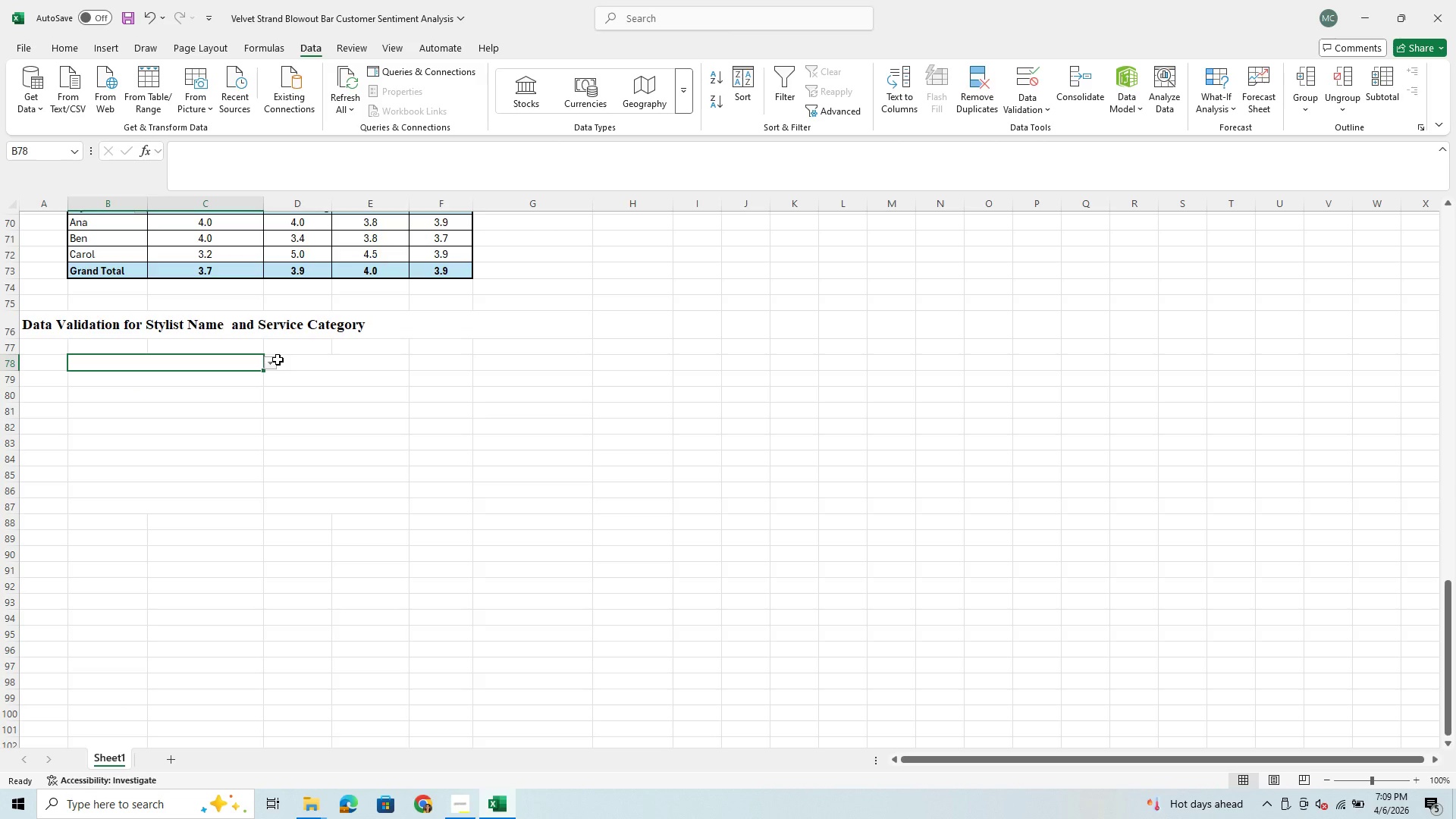 
left_click([270, 363])
 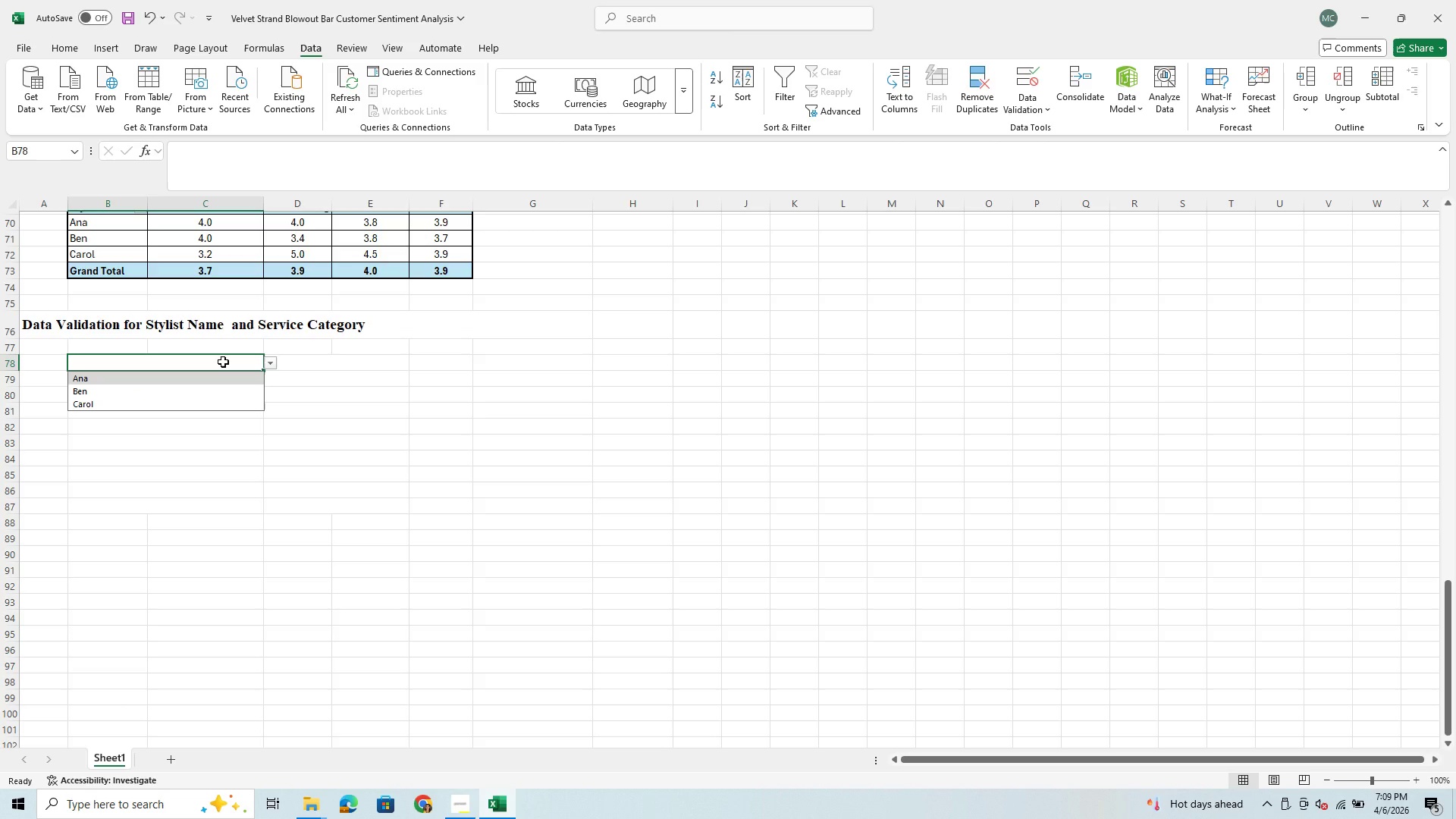 
left_click([223, 362])
 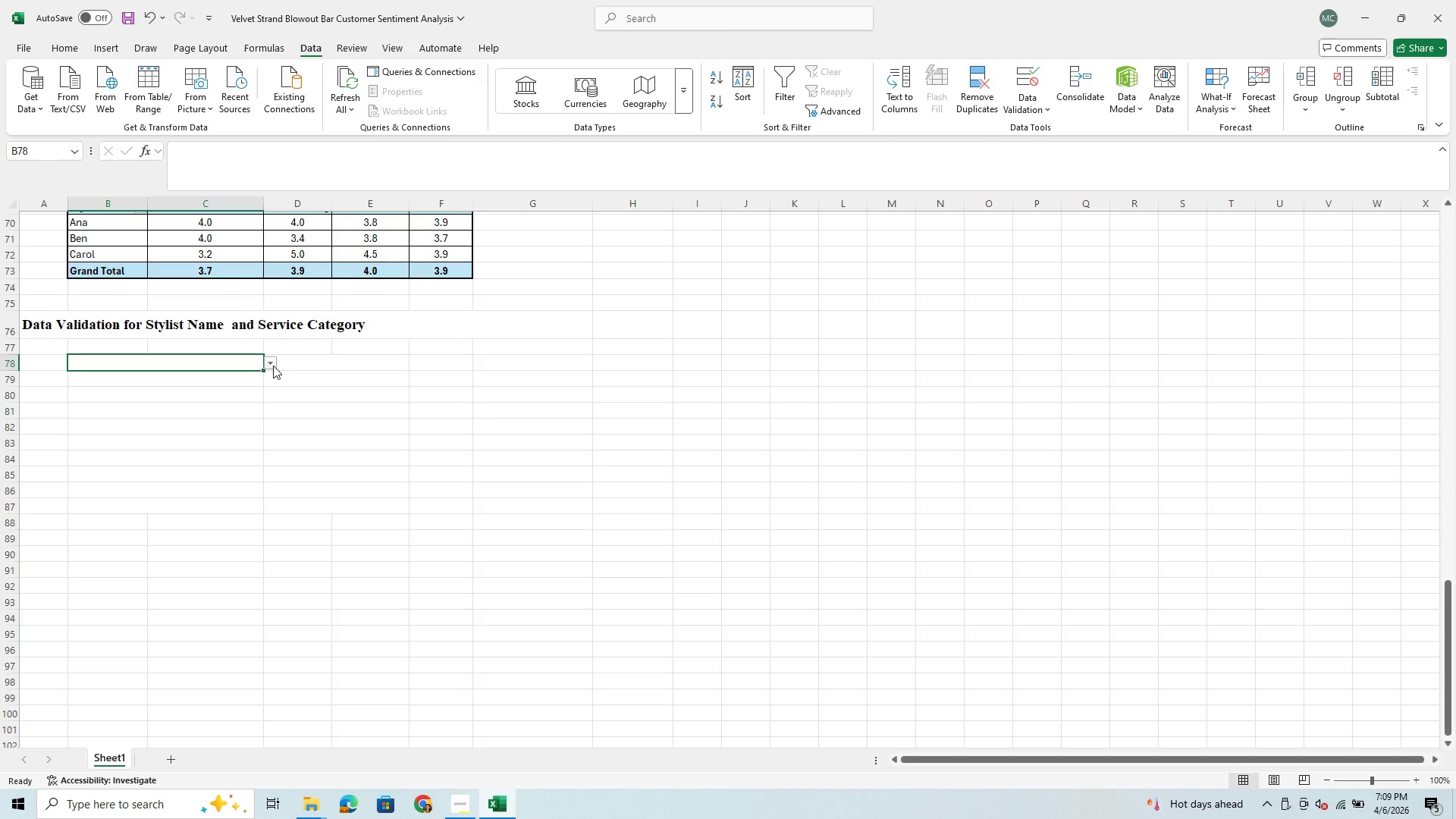 
left_click([273, 366])
 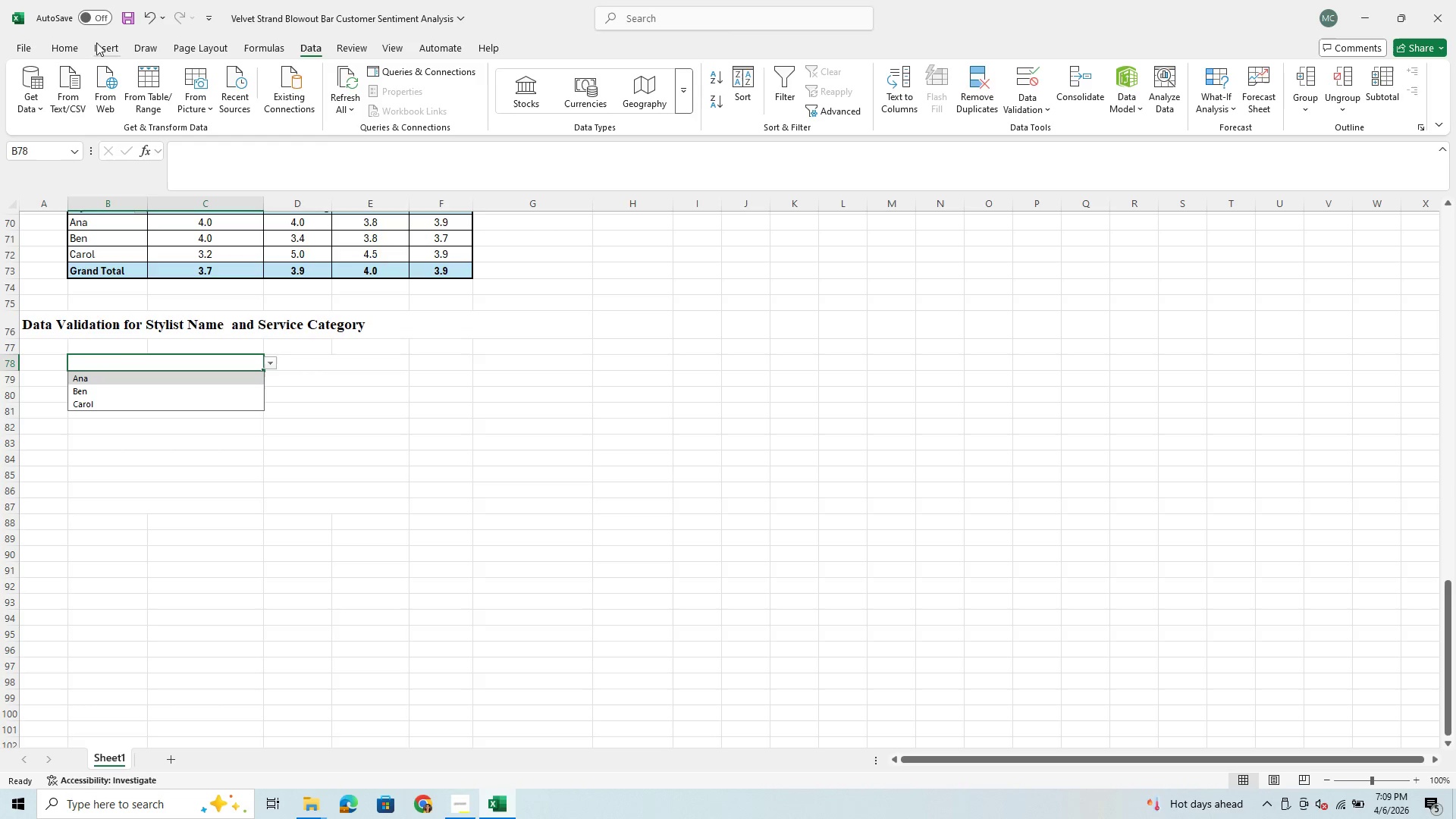 
wait(6.64)
 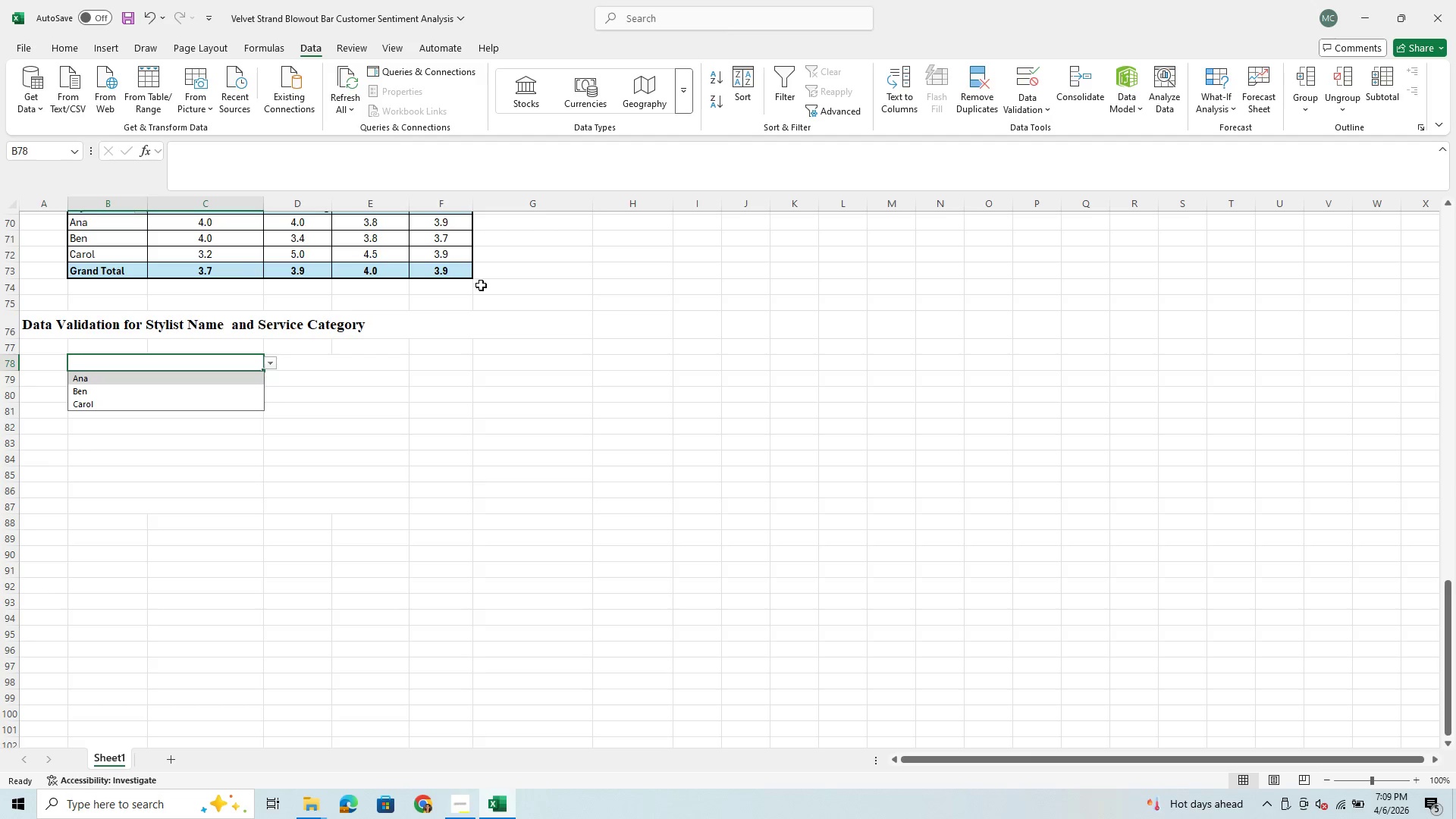 
left_click([91, 47])
 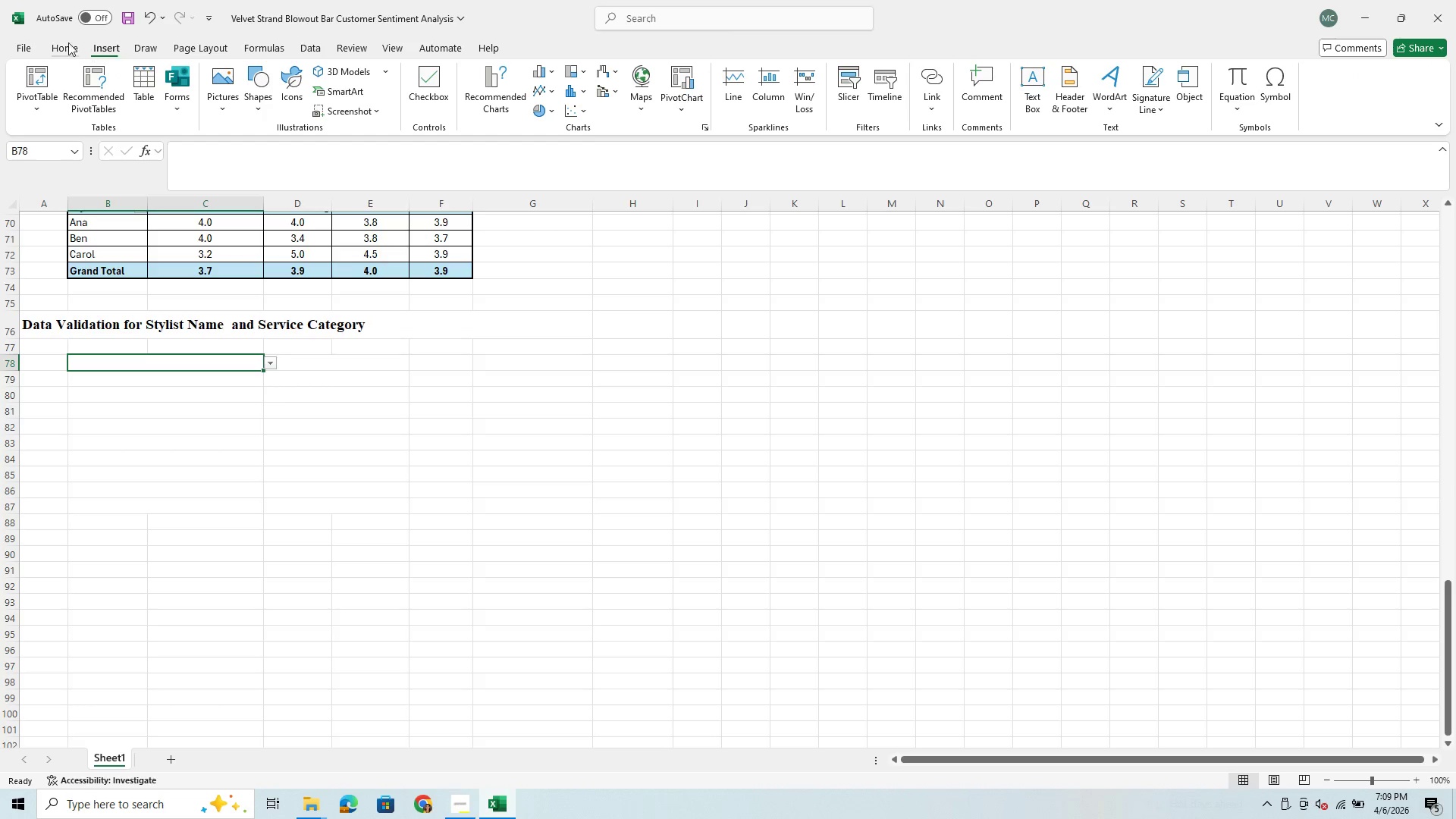 
left_click([53, 45])
 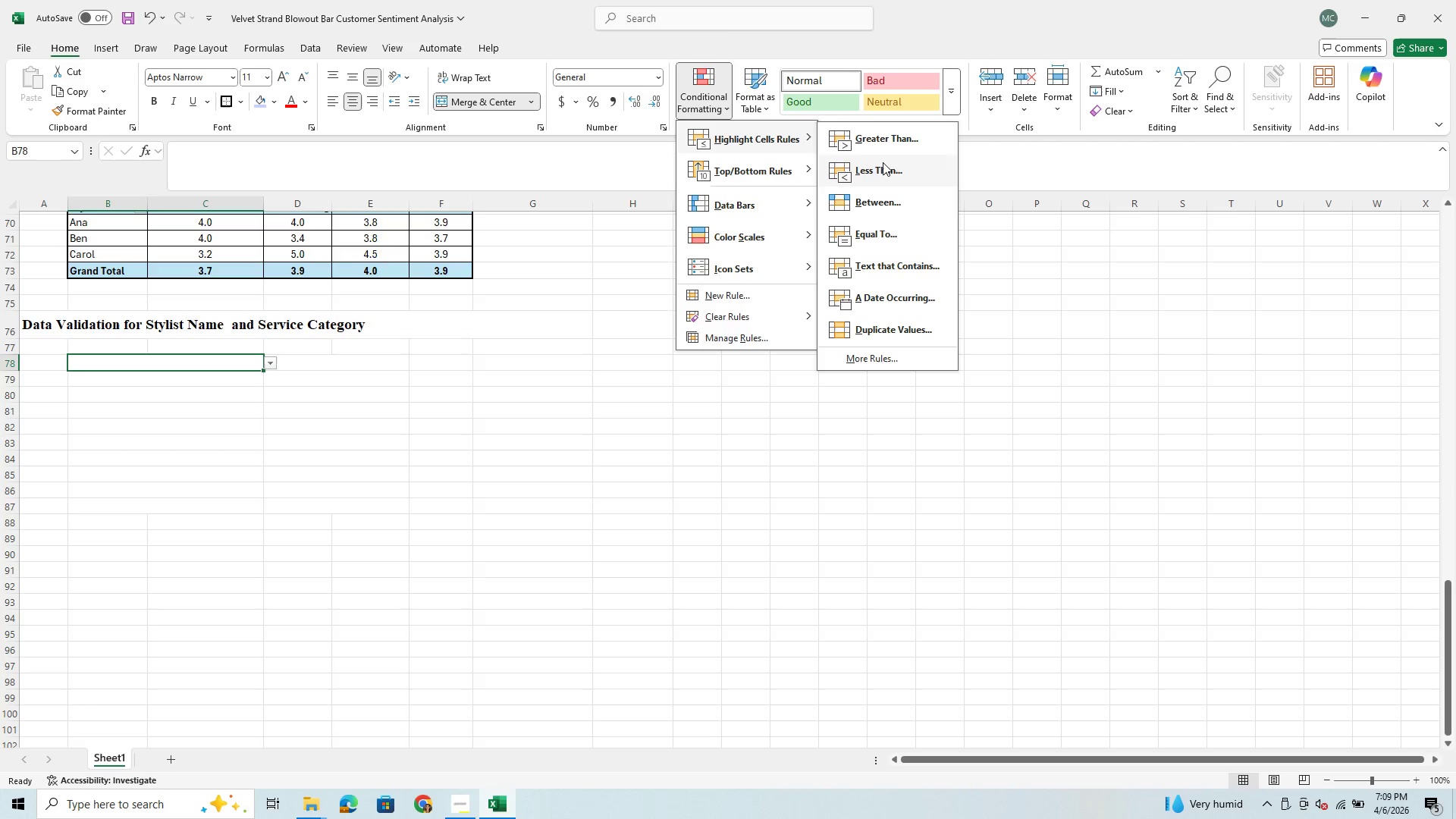 
wait(5.3)
 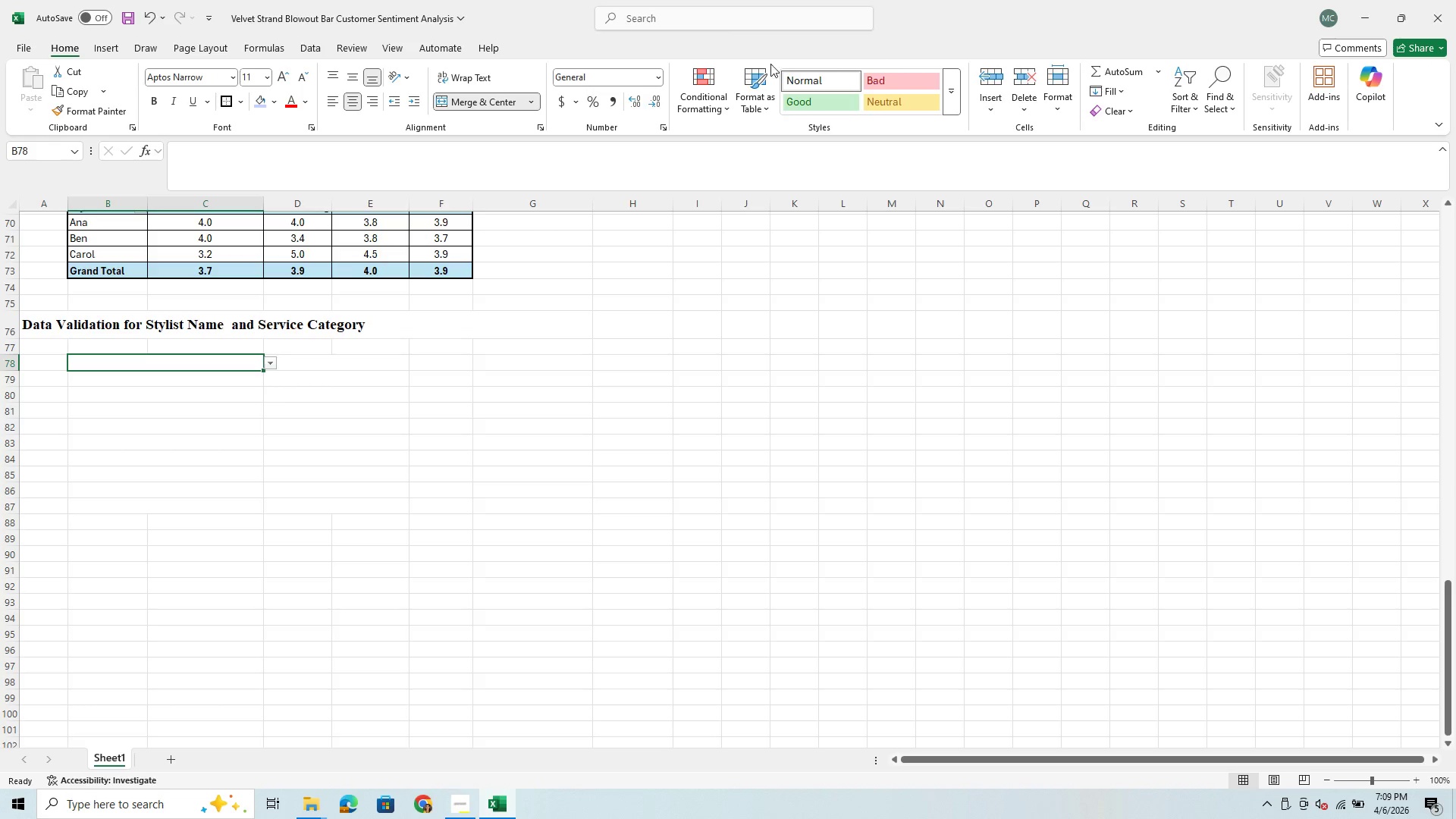 
left_click([868, 267])
 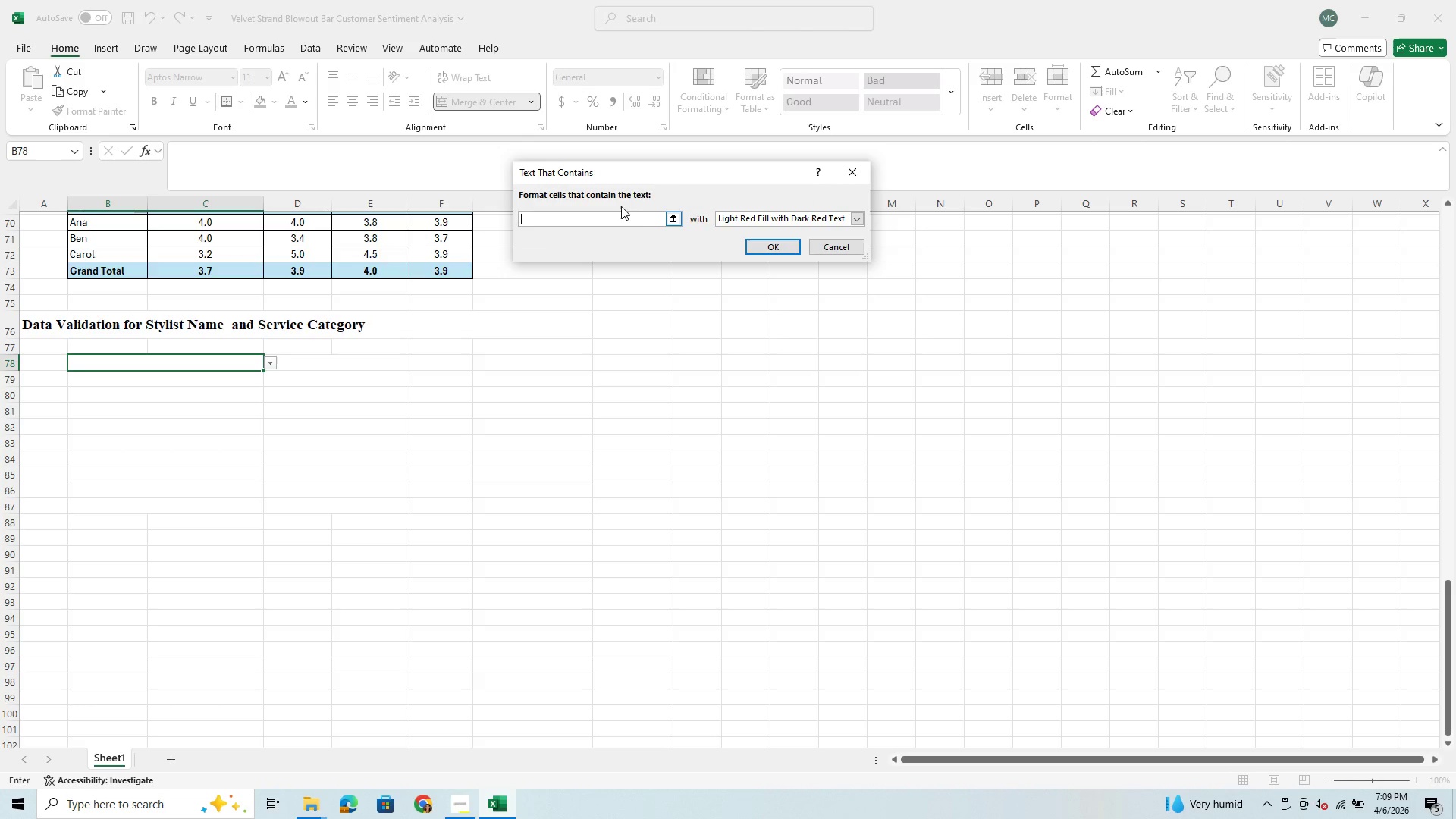 
type(ana)
key(Backspace)
key(Backspace)
key(Backspace)
 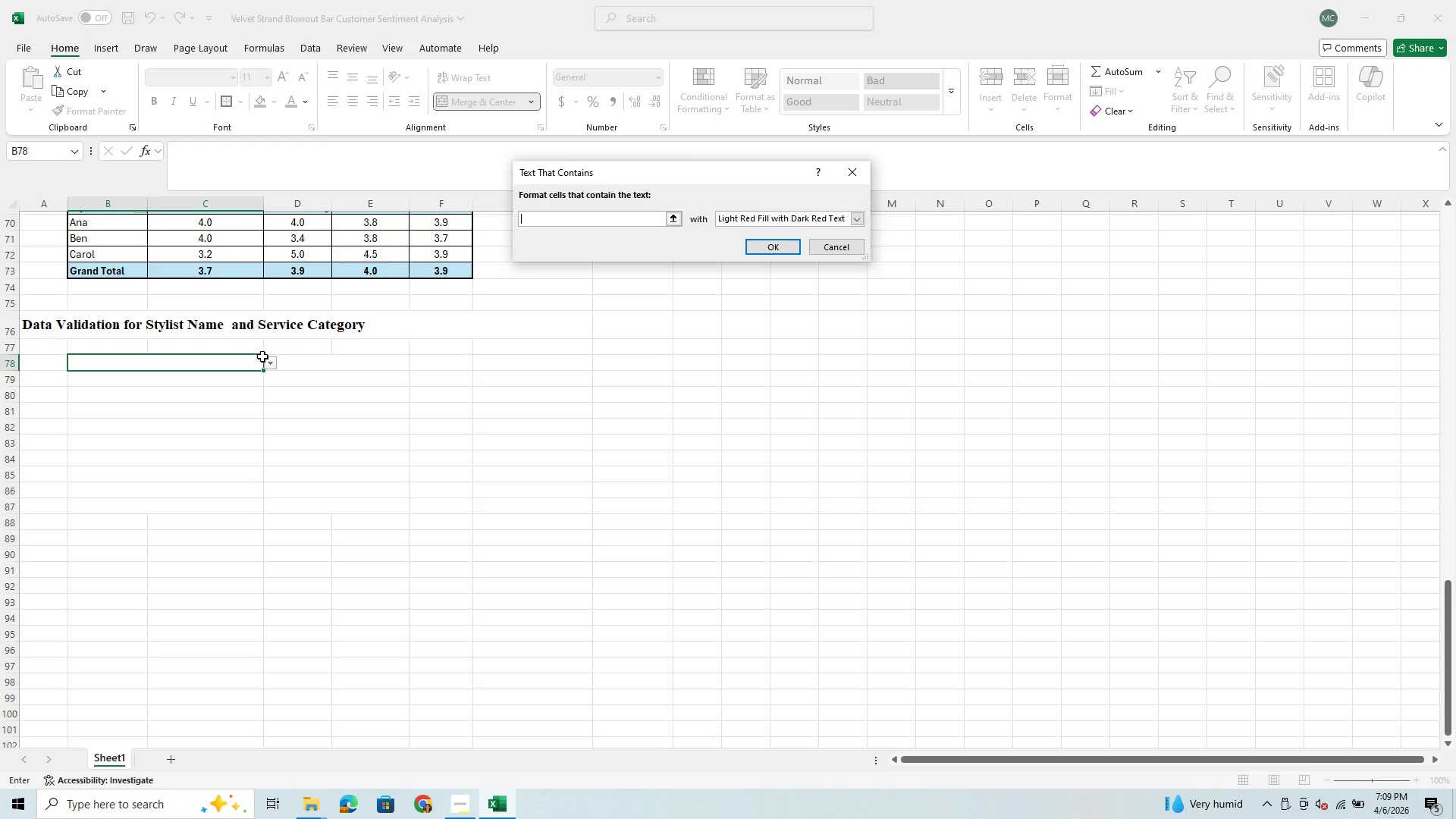 
left_click([848, 177])
 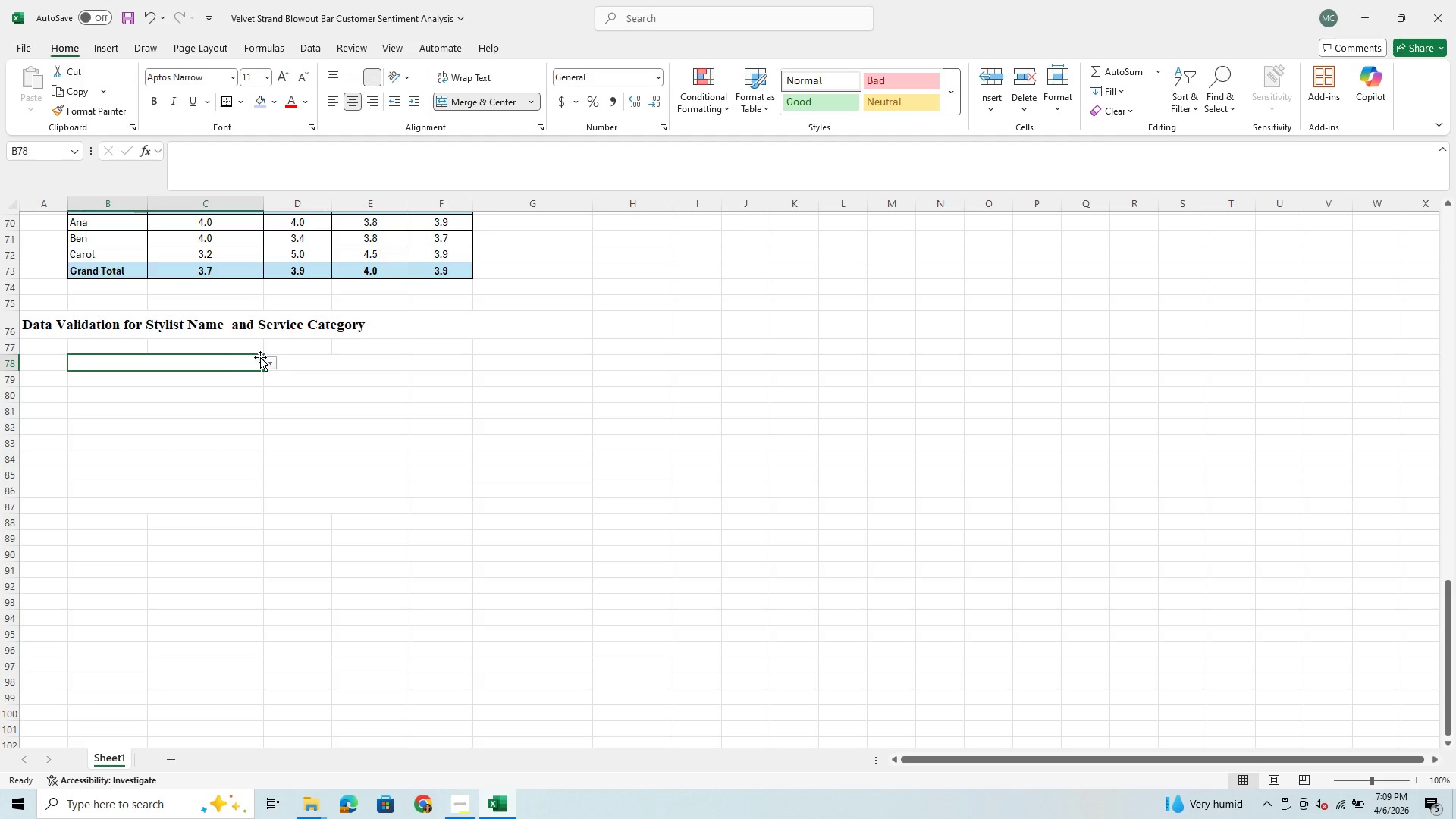 
left_click([236, 365])
 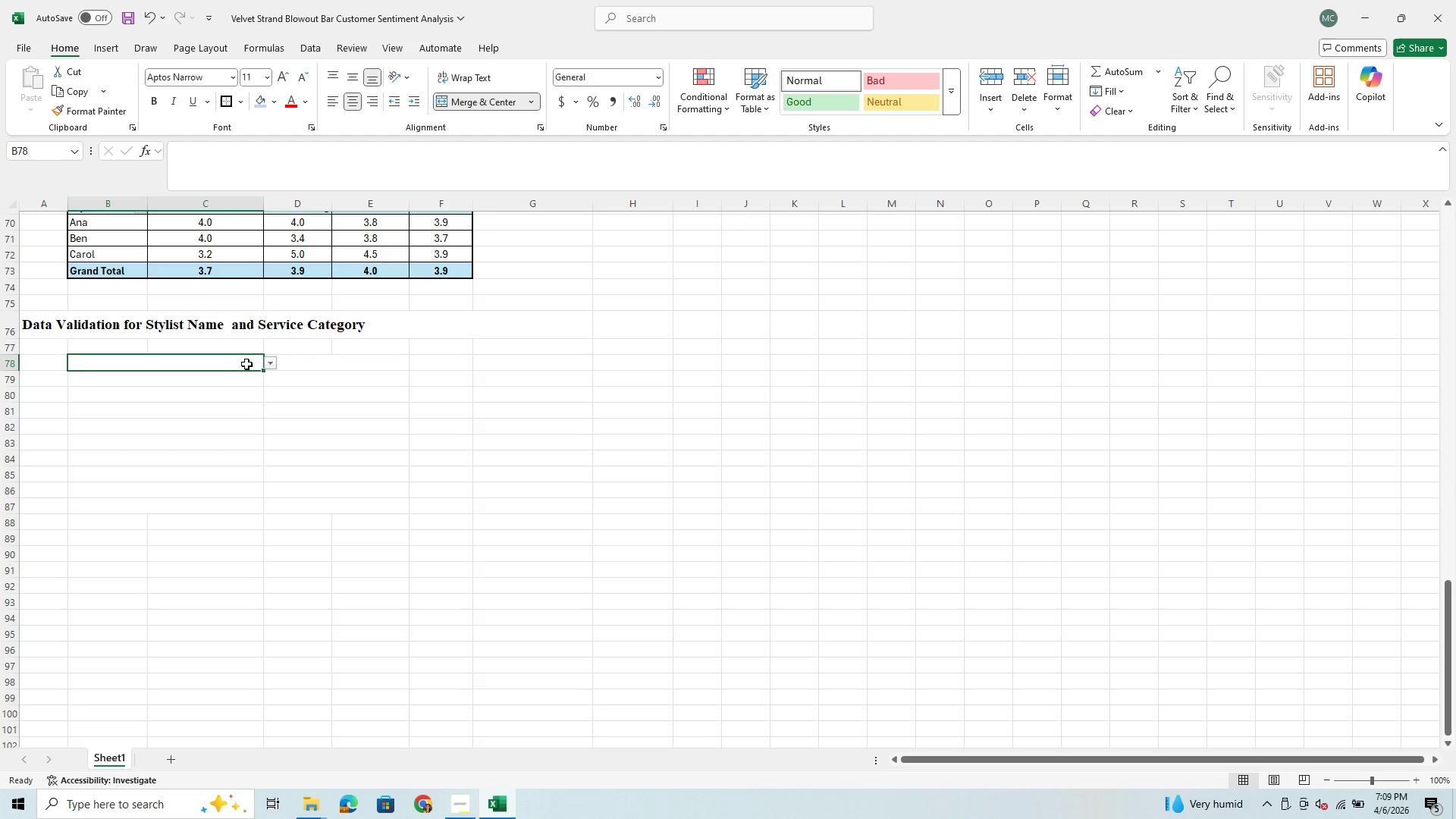 
key(Control+C)
 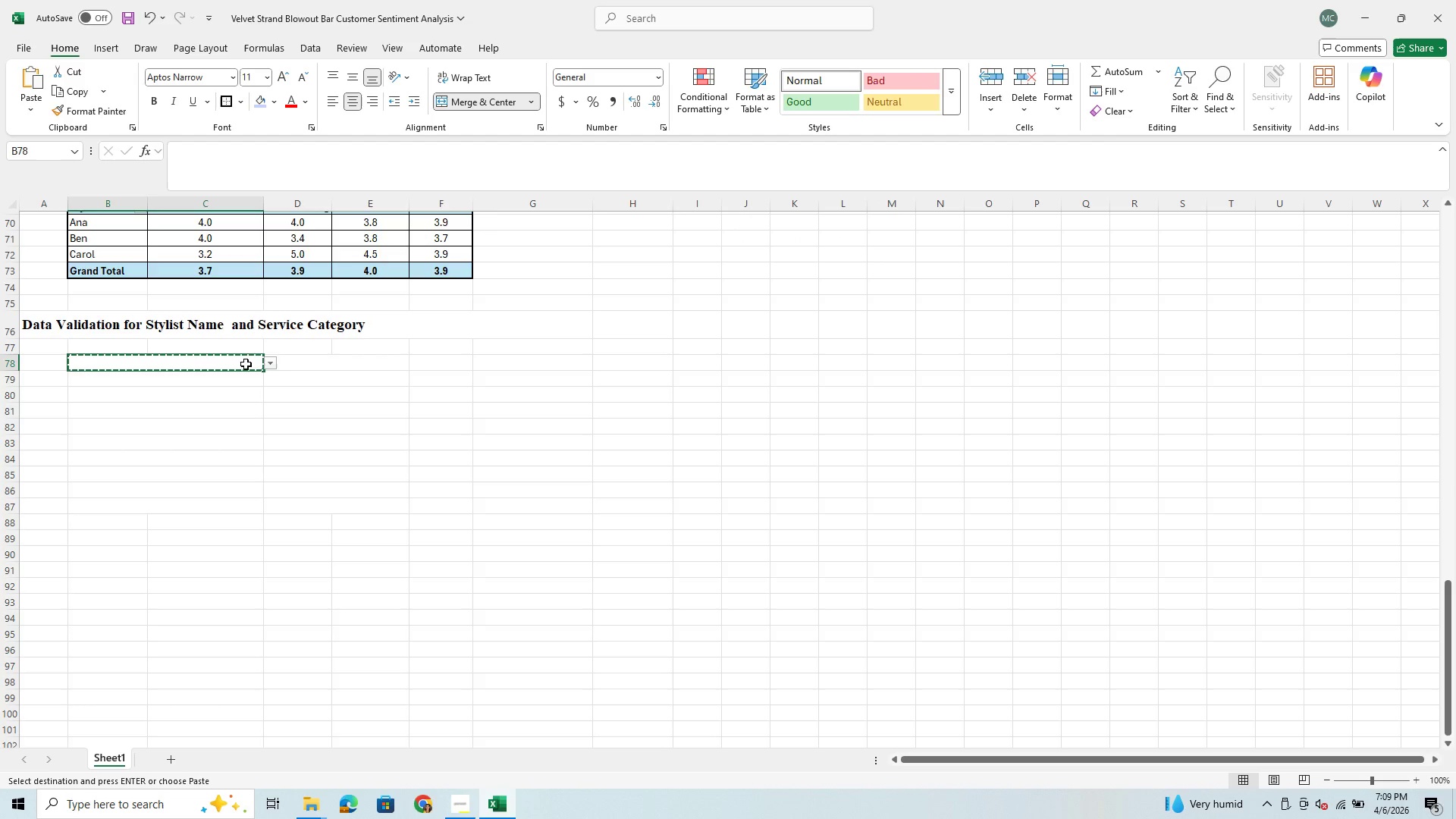 
key(Shift+ArrowDown)
 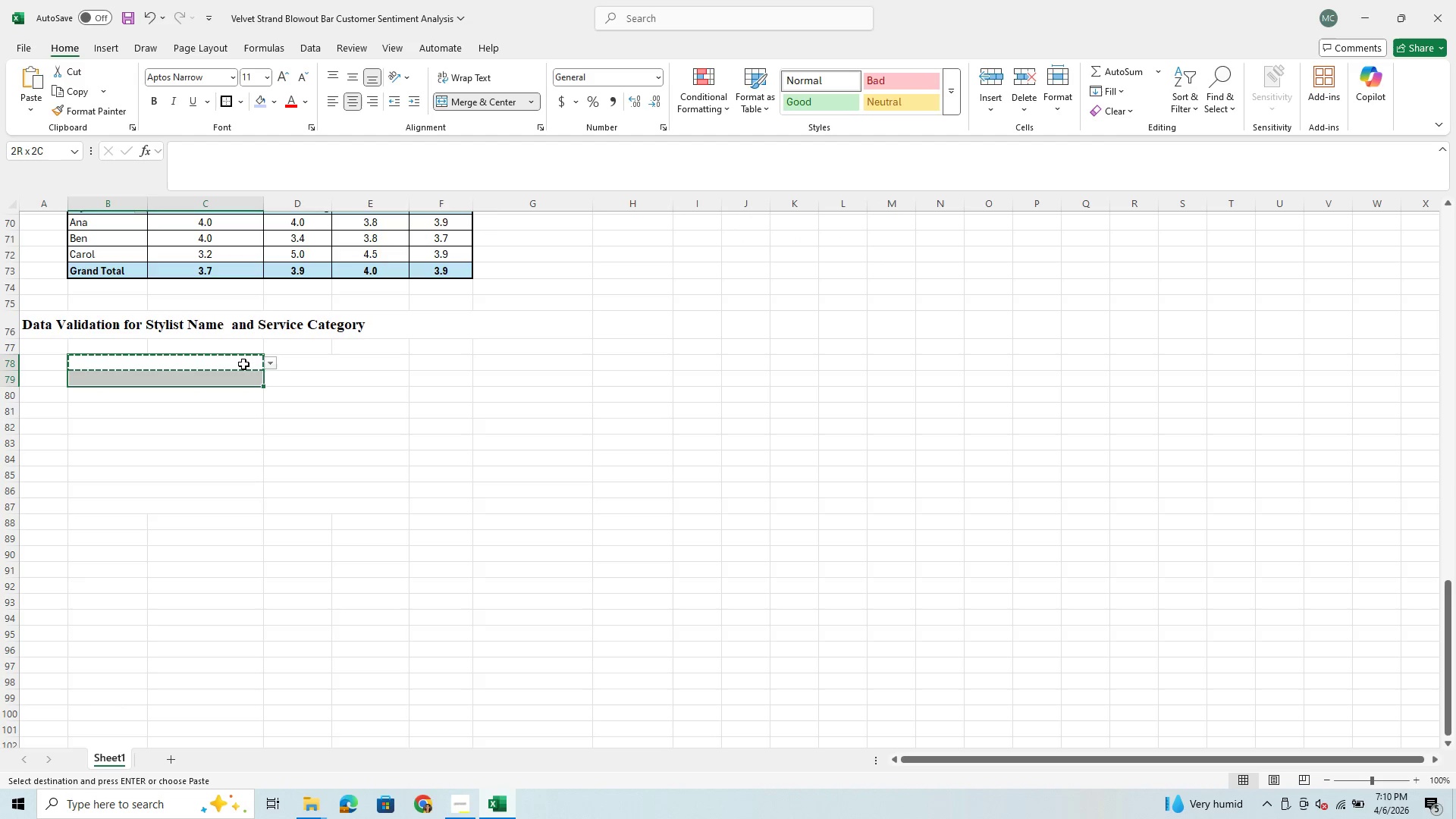 
key(Shift+ArrowDown)
 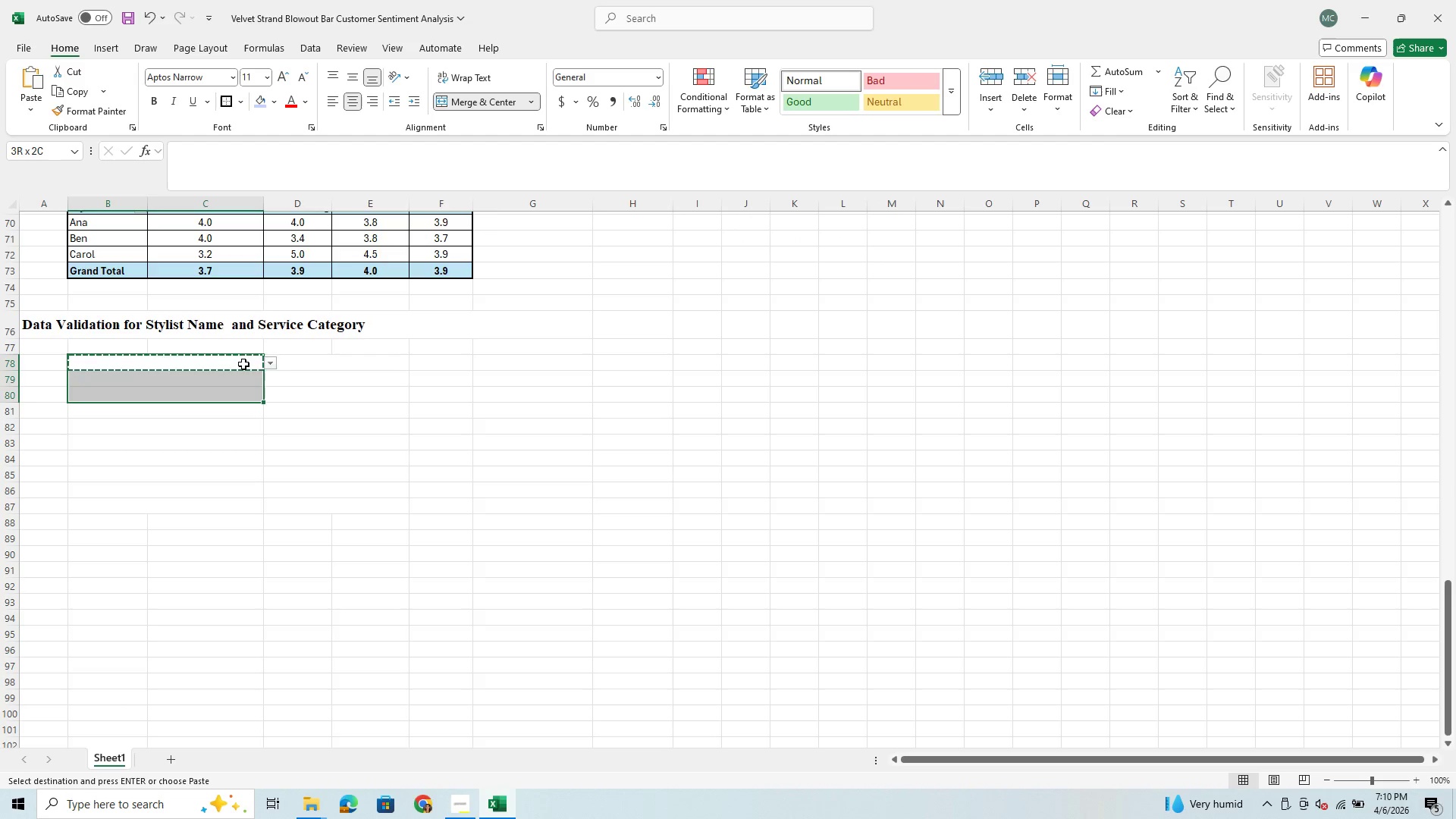 
key(Shift+ArrowDown)
 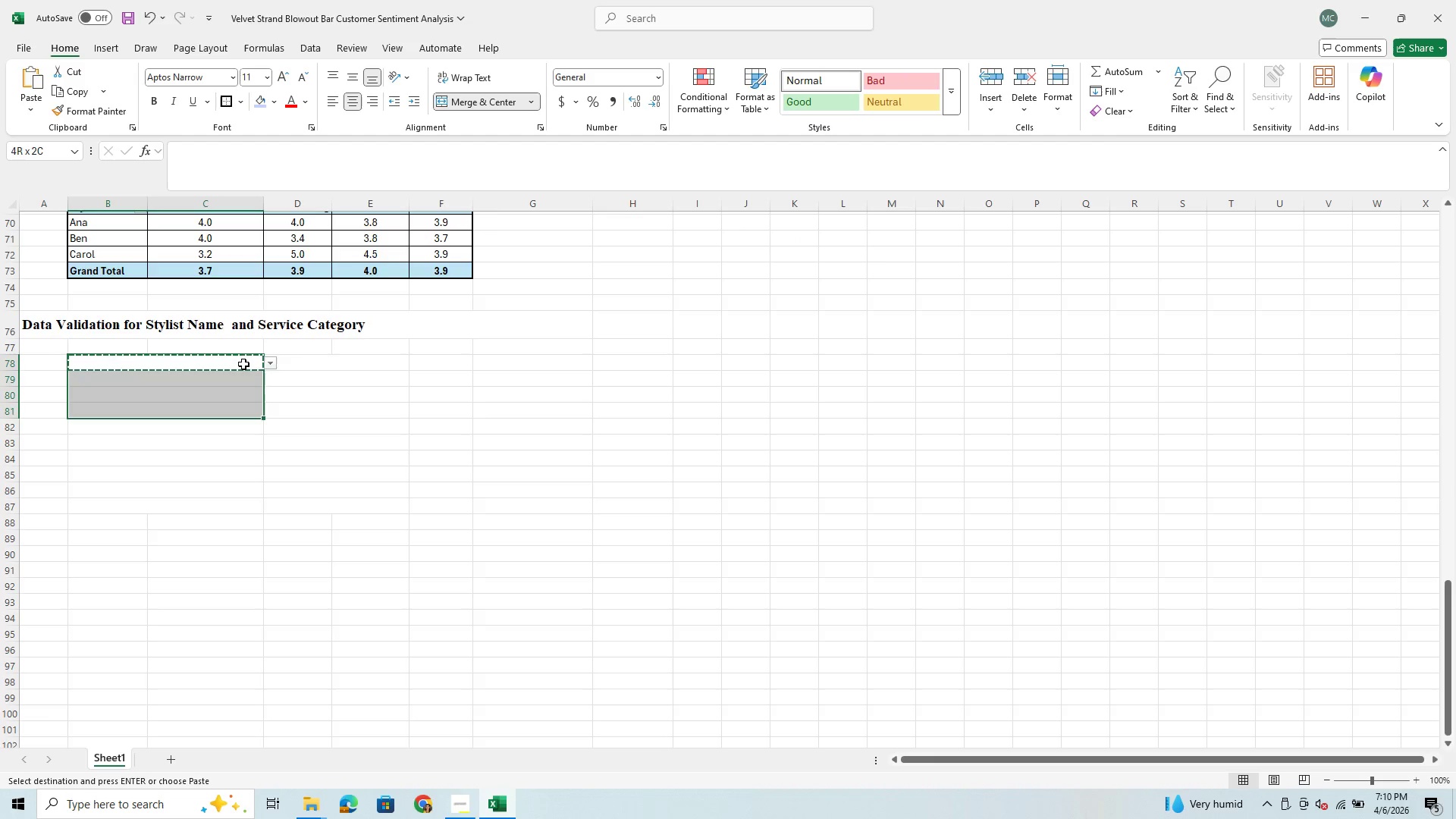 
key(Shift+ArrowDown)
 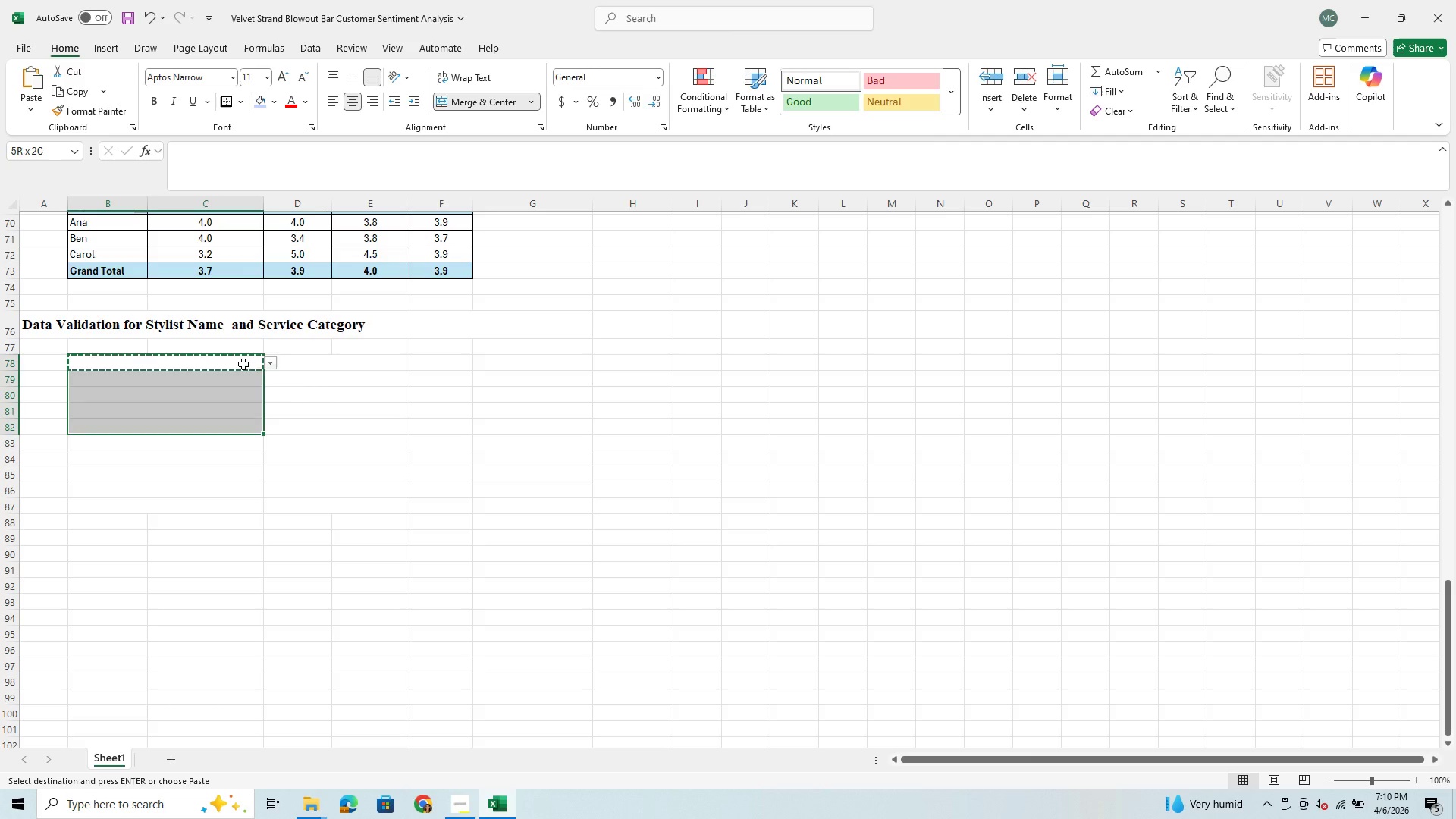 
key(Shift+ArrowDown)
 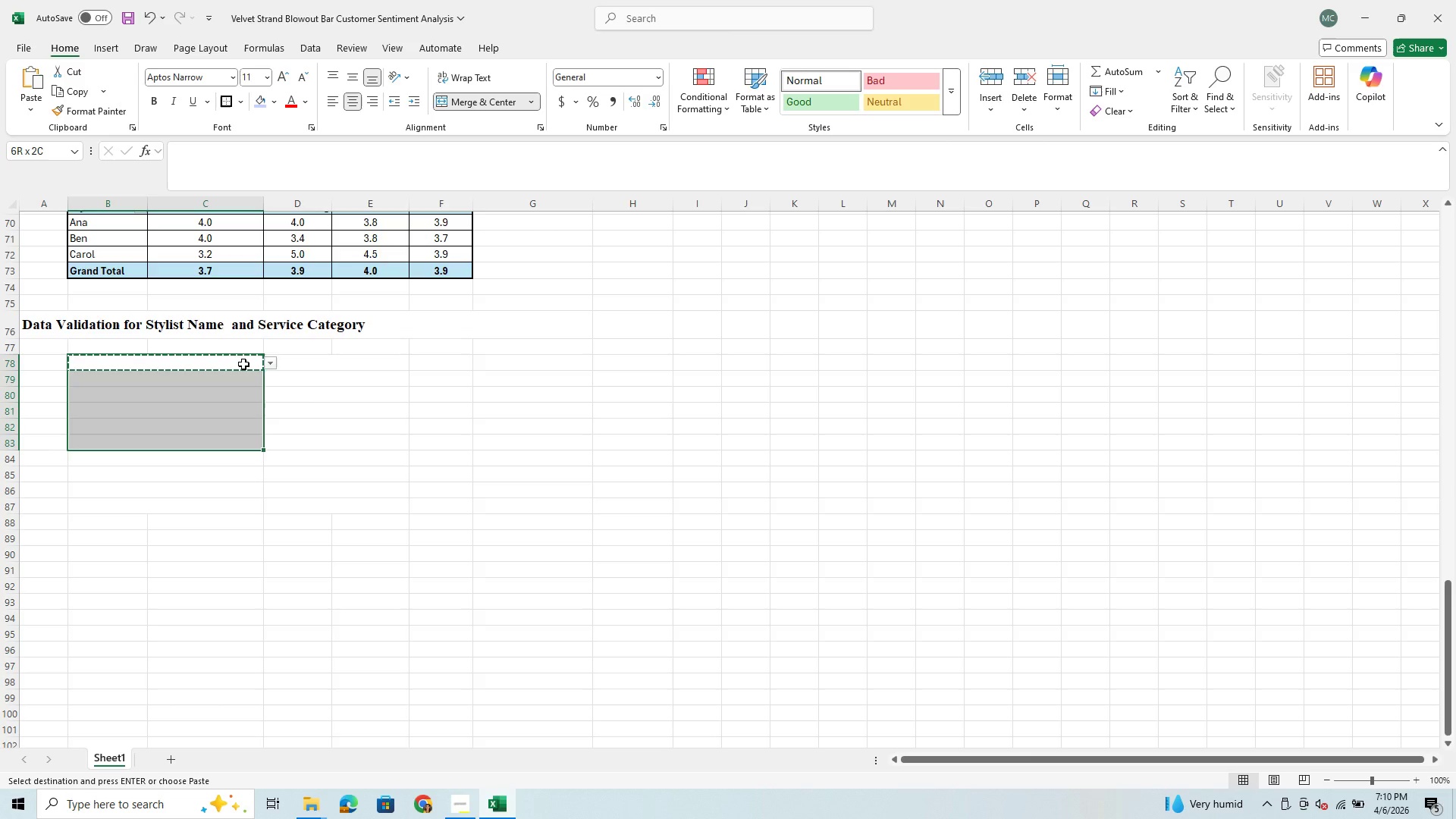 
key(Shift+ArrowDown)
 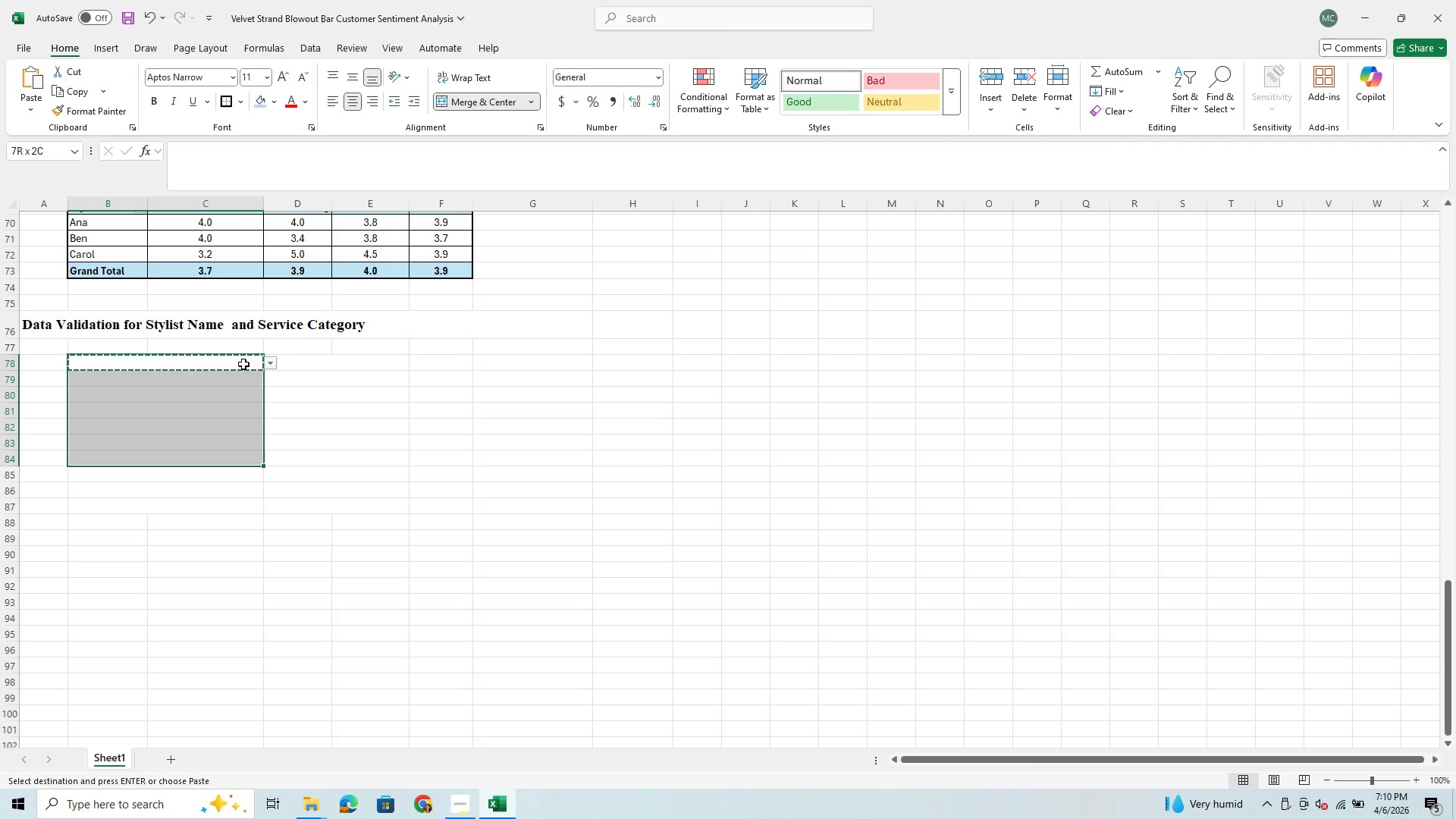 
key(Shift+ArrowDown)
 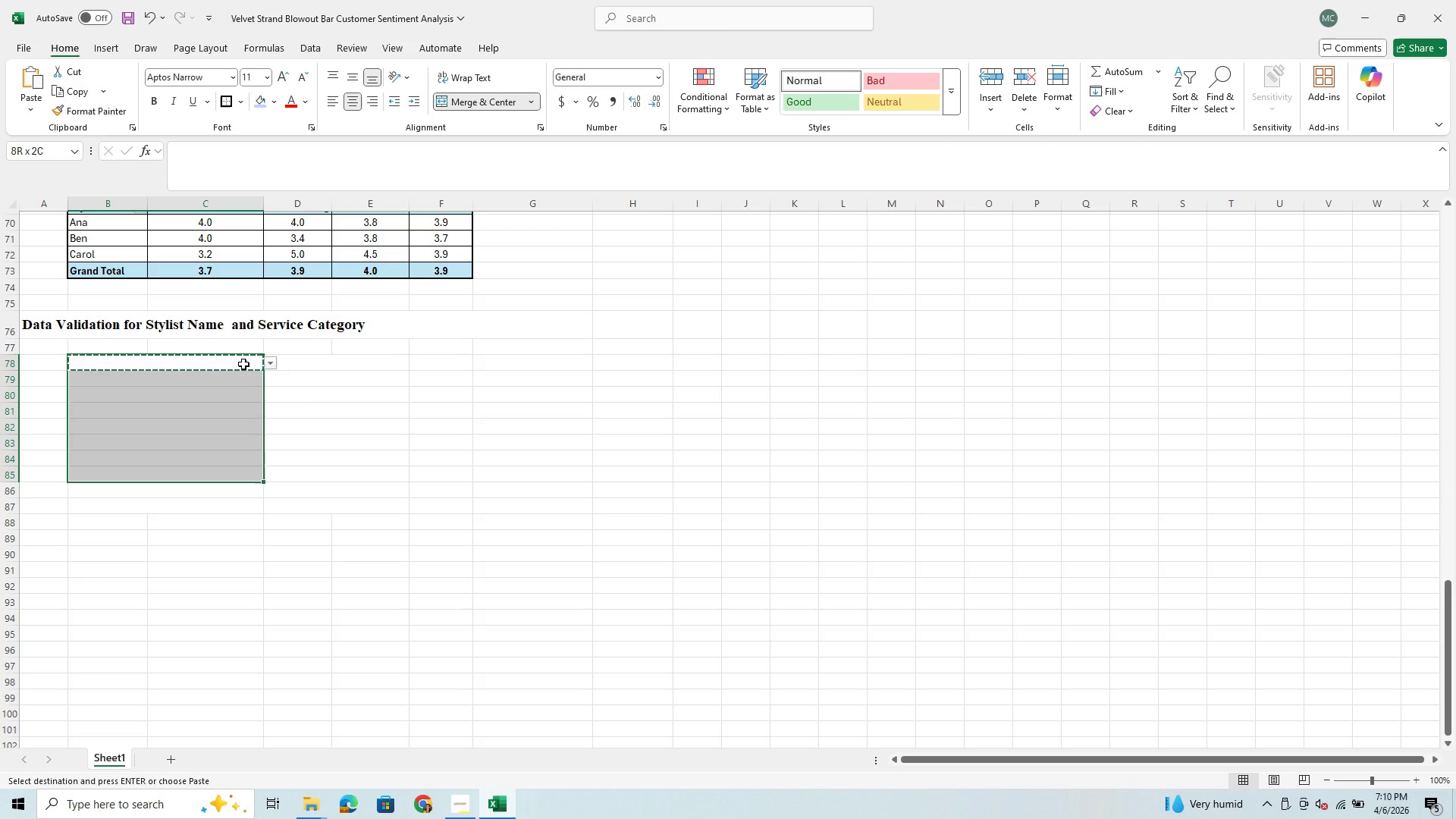 
key(Shift+ArrowDown)
 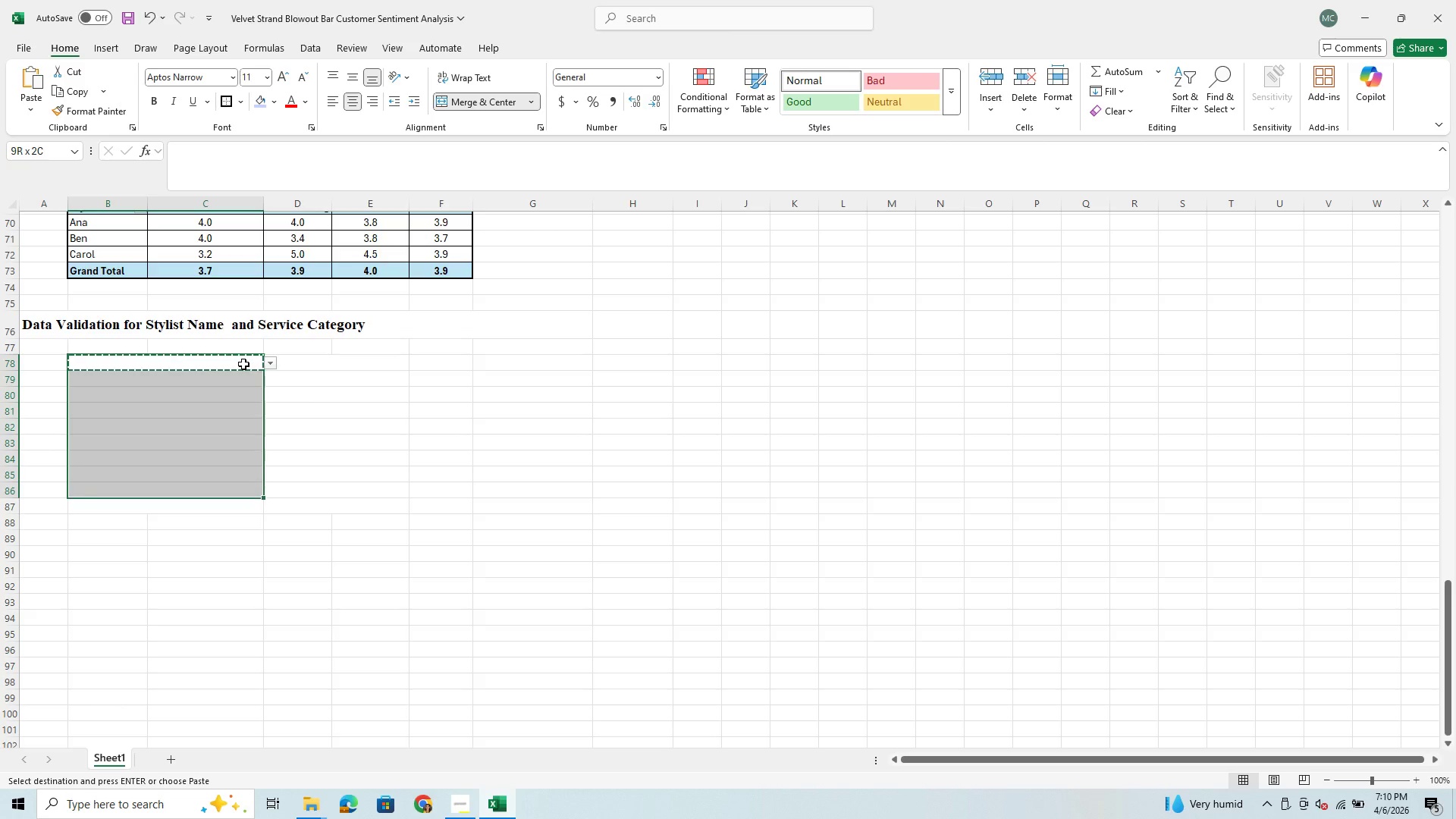 
key(Shift+ArrowDown)
 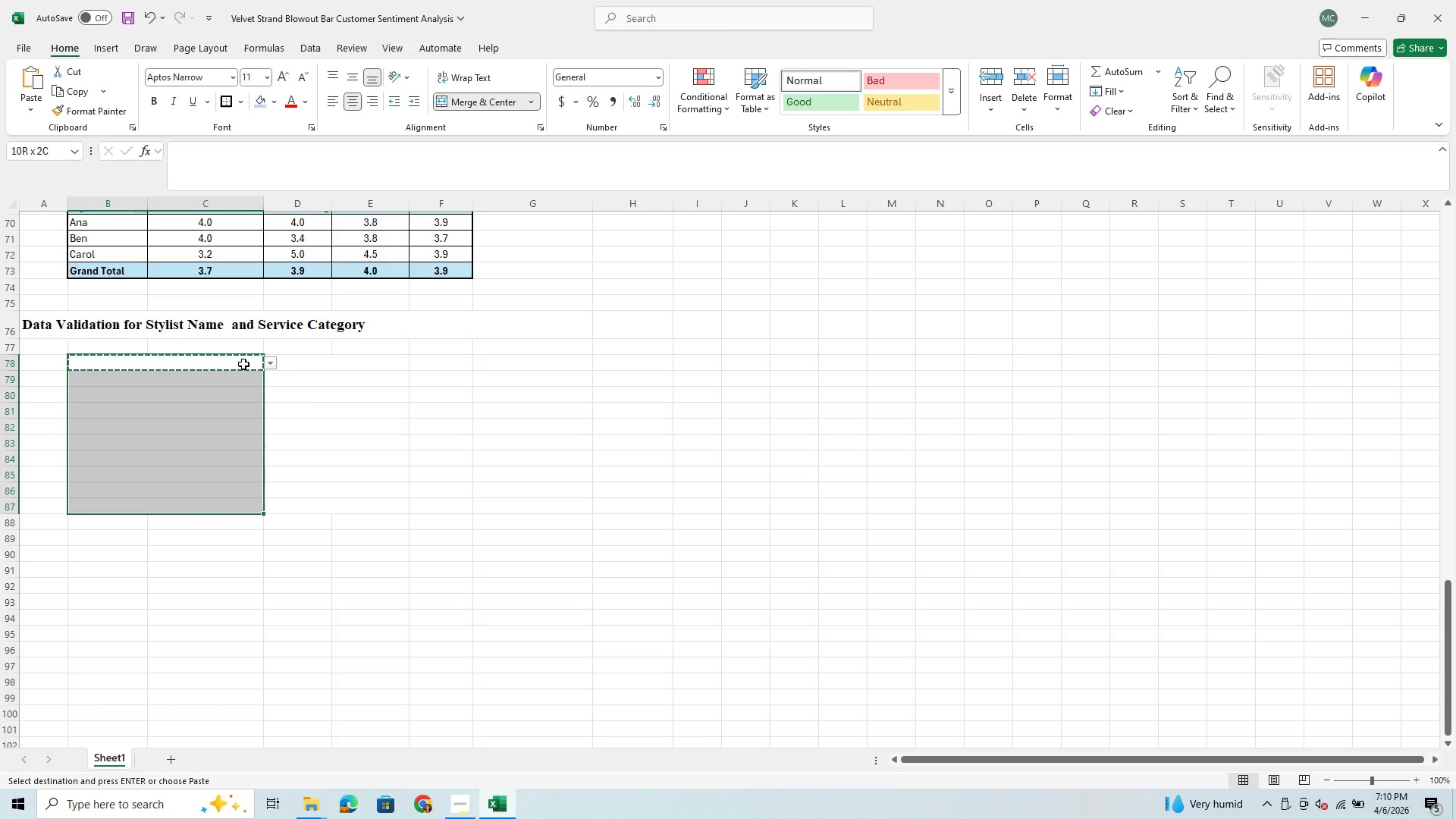 
key(Control+V)
 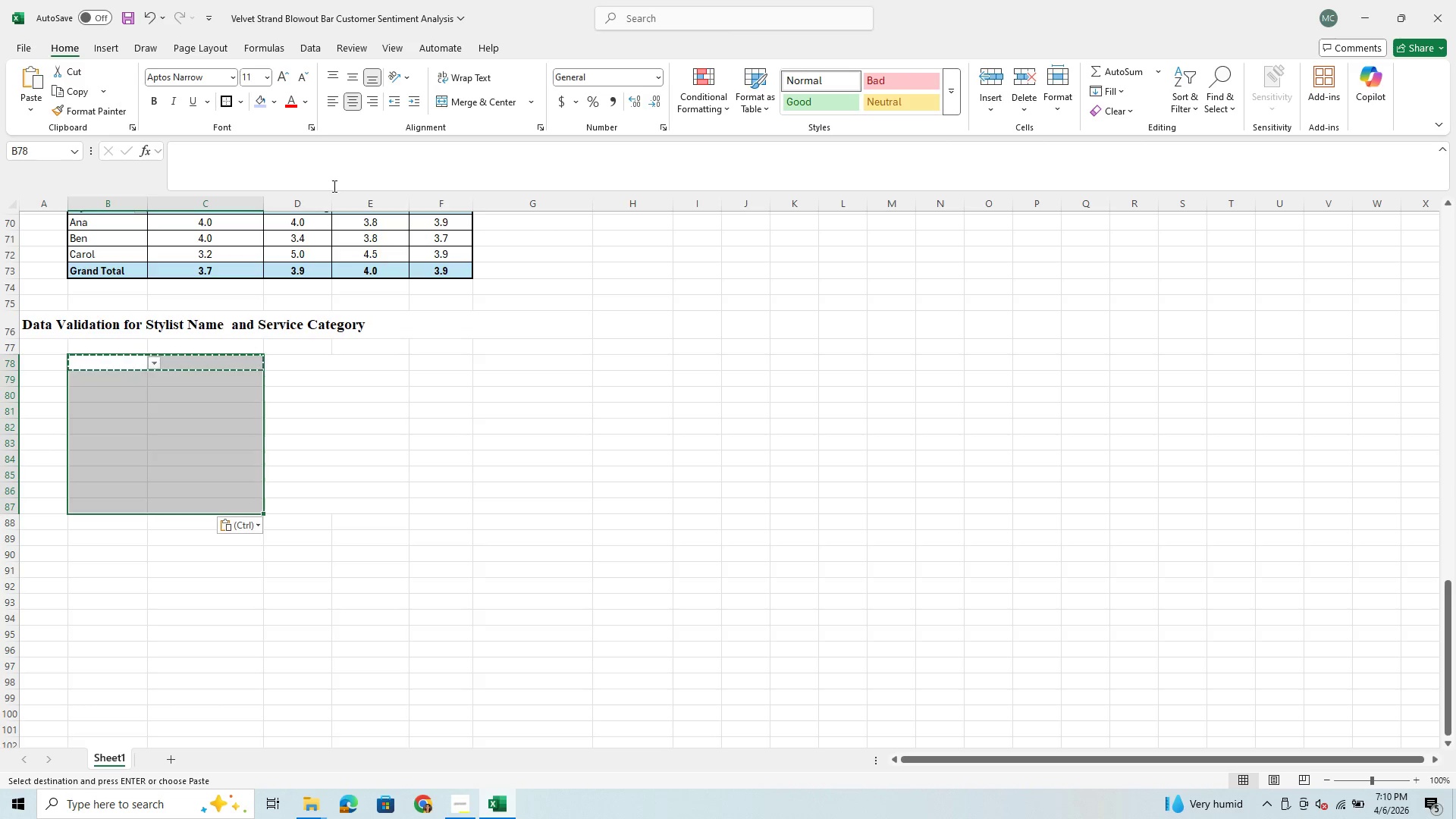 
left_click([146, 11])
 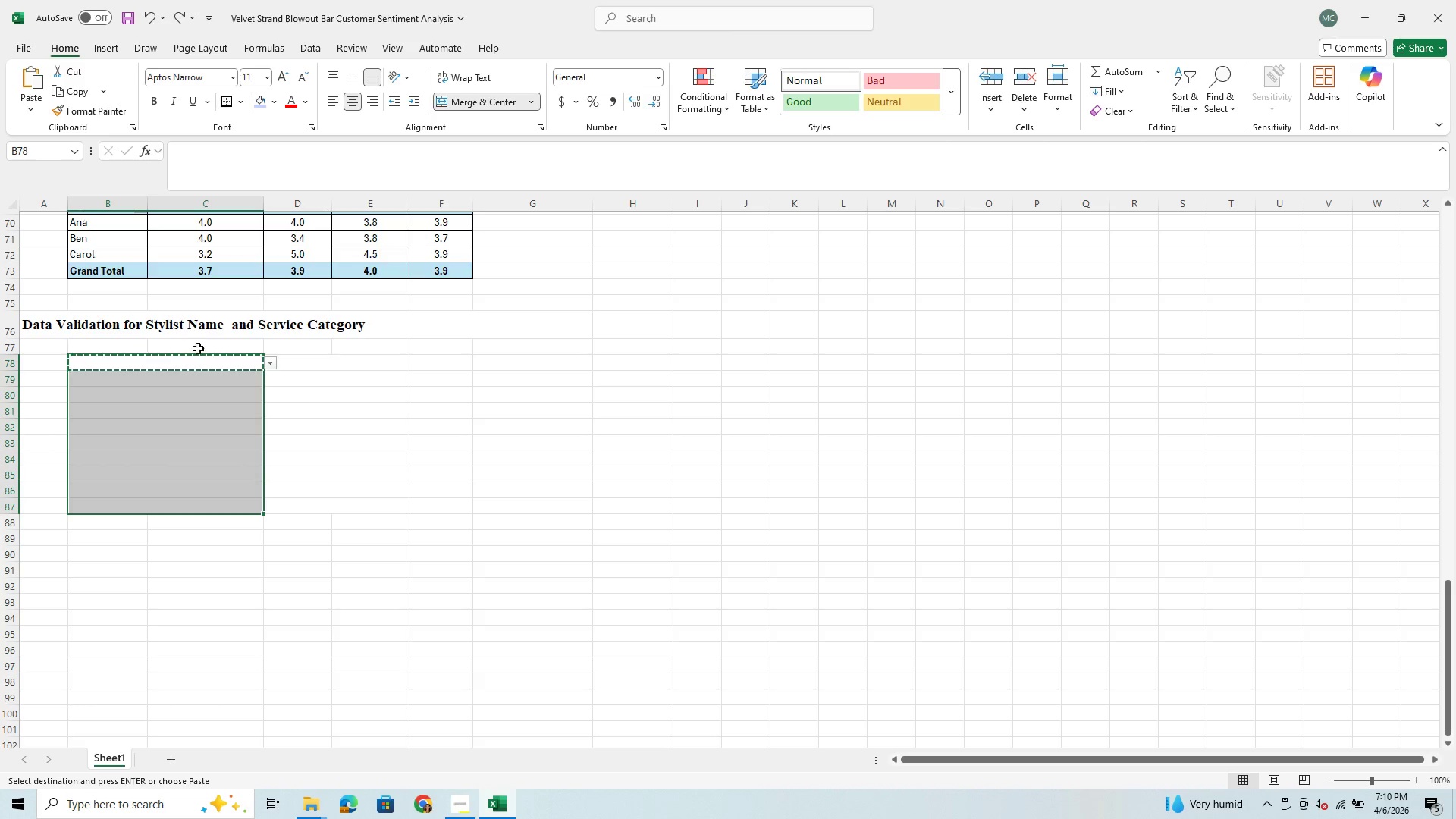 
left_click([193, 371])
 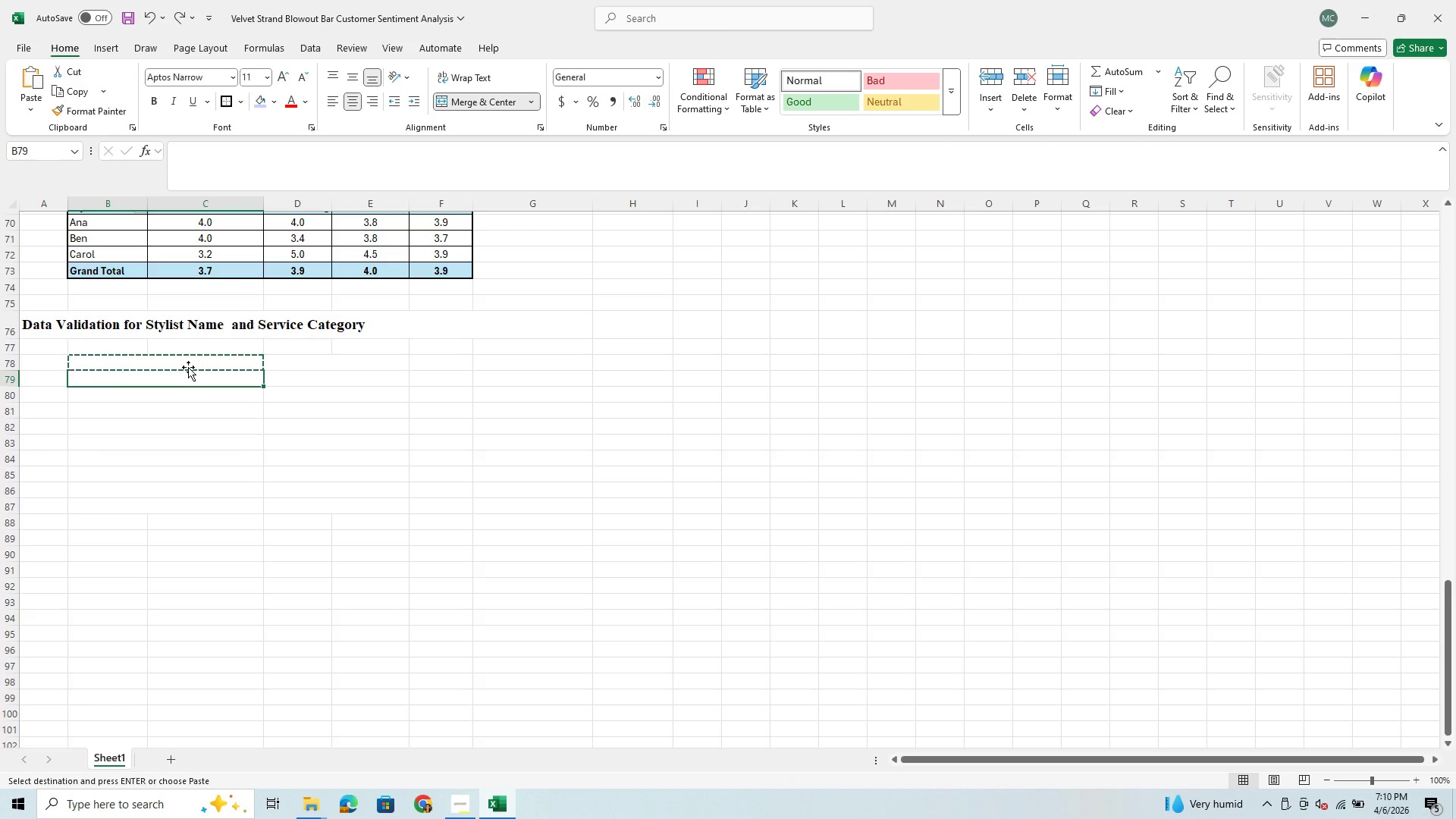 
key(Control+V)
 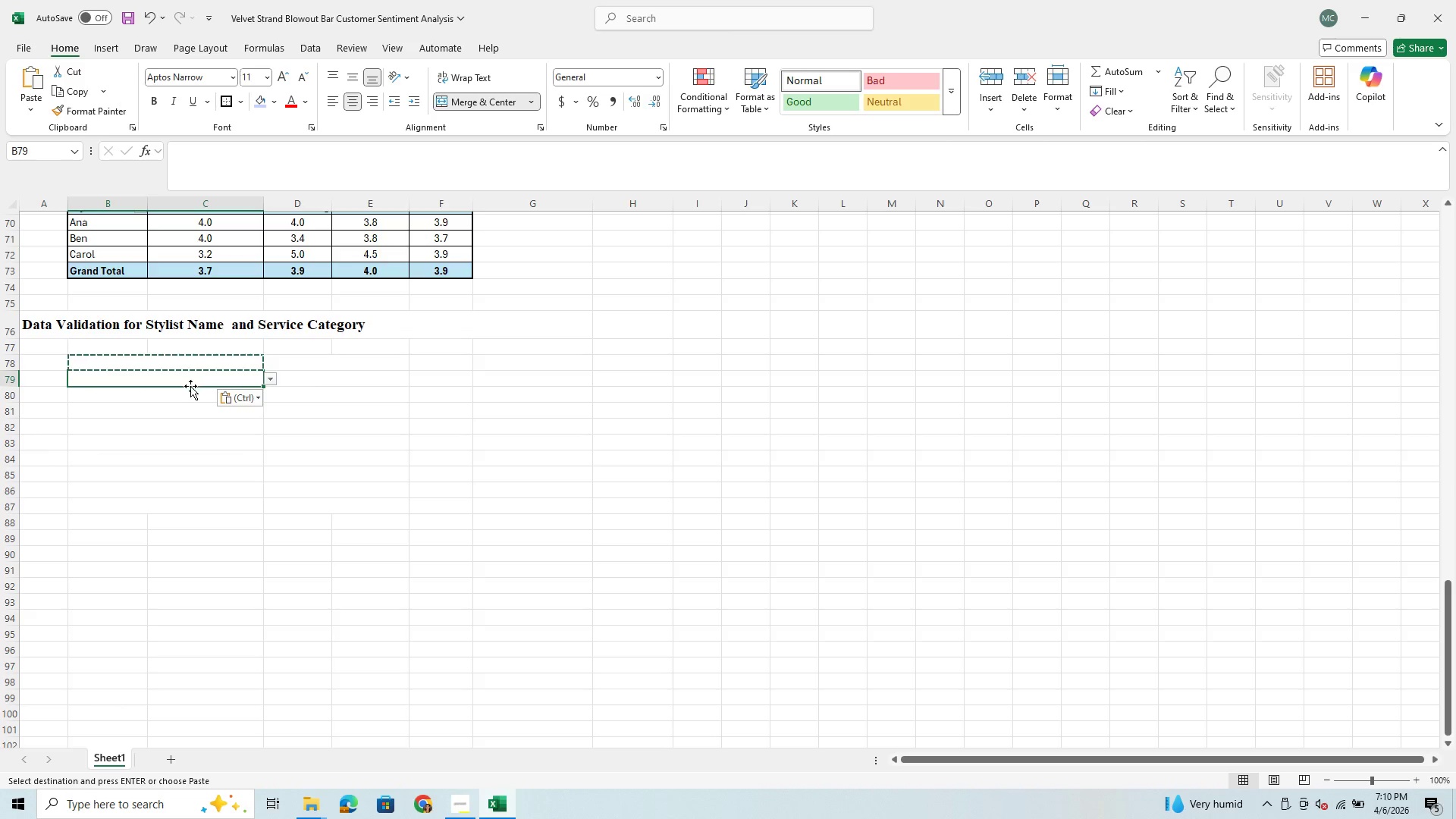 
left_click([185, 393])
 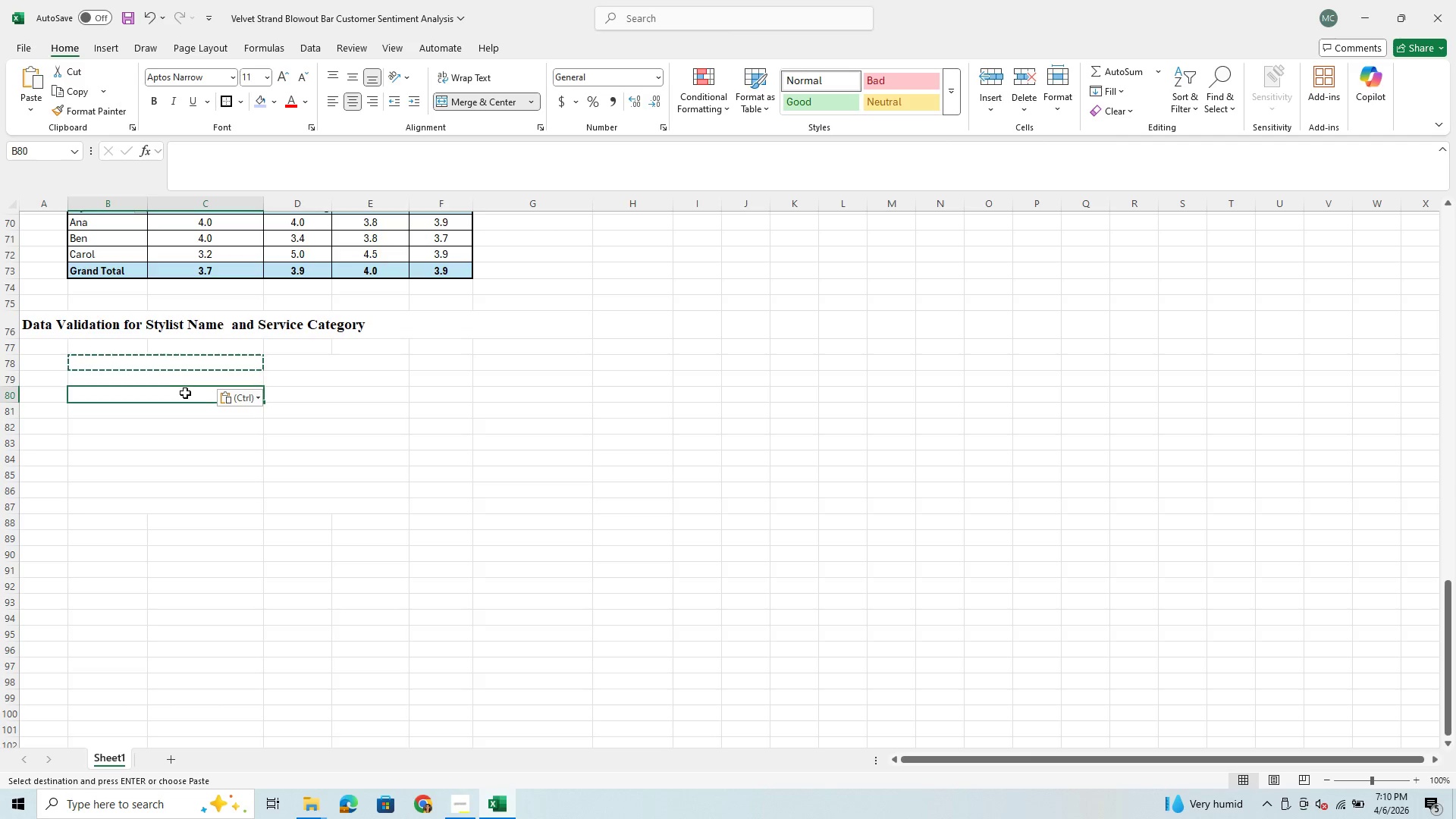 
key(Control+V)
 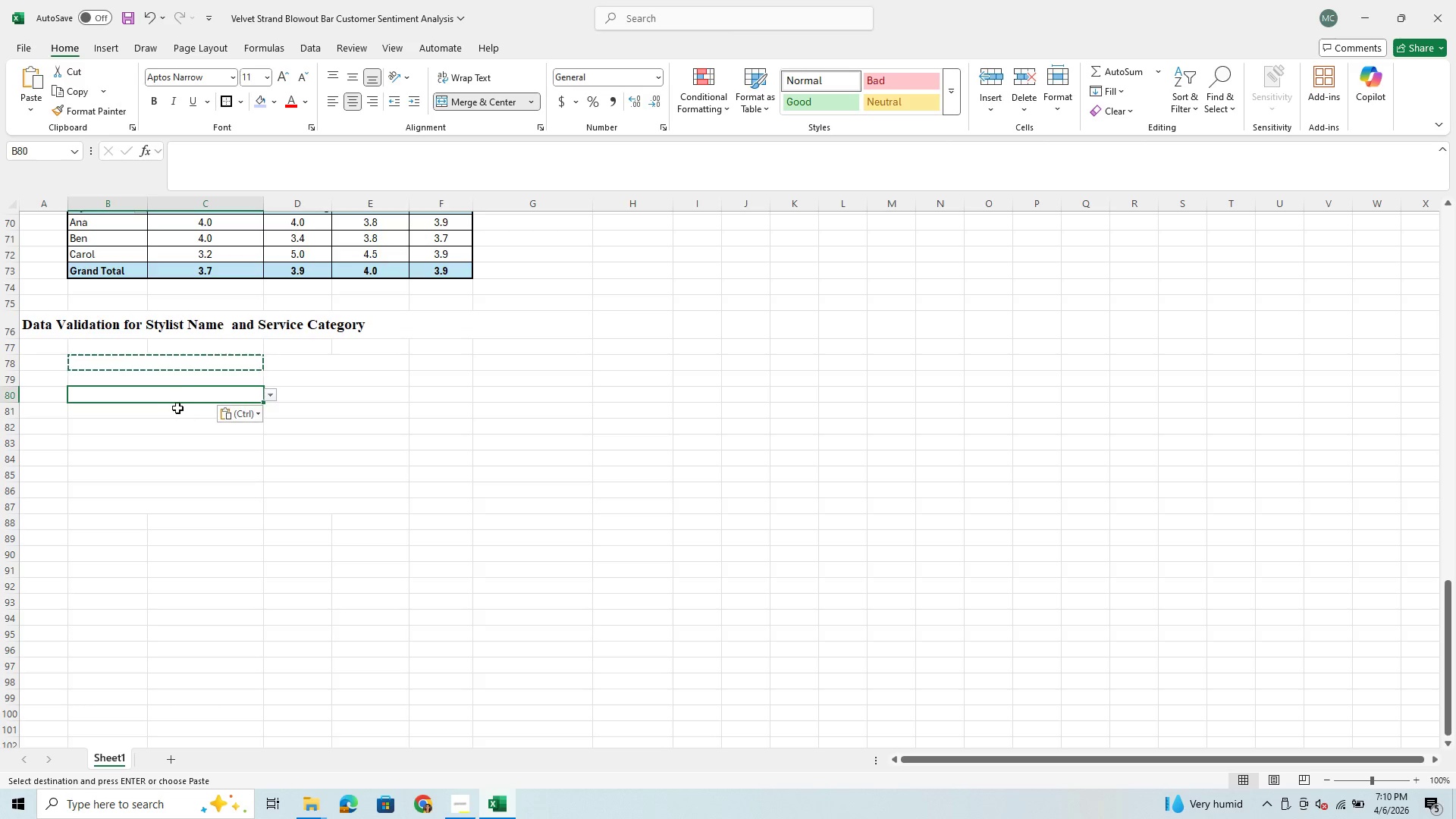 
left_click([177, 408])
 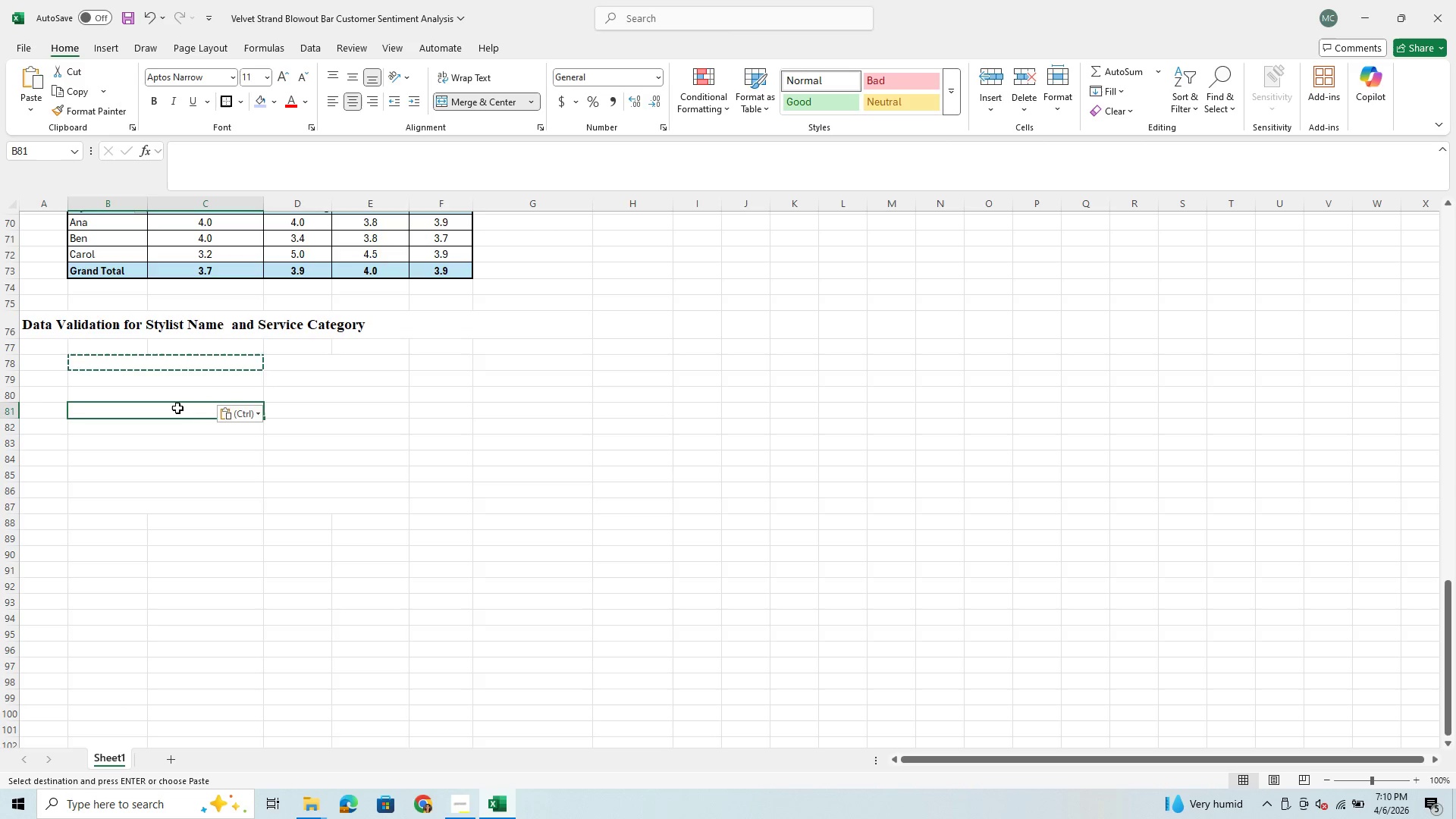 
key(Control+V)
 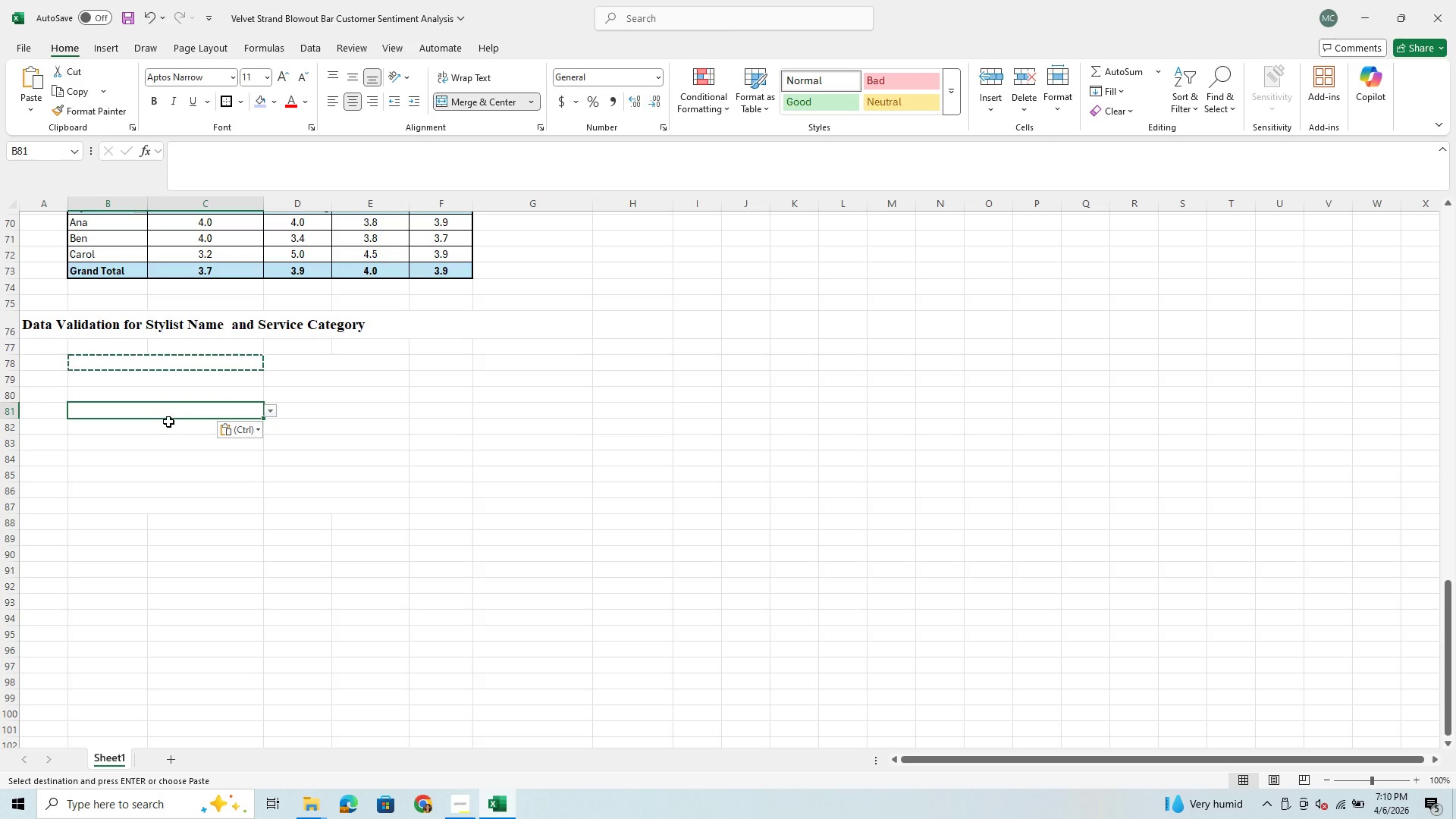 
left_click([168, 424])
 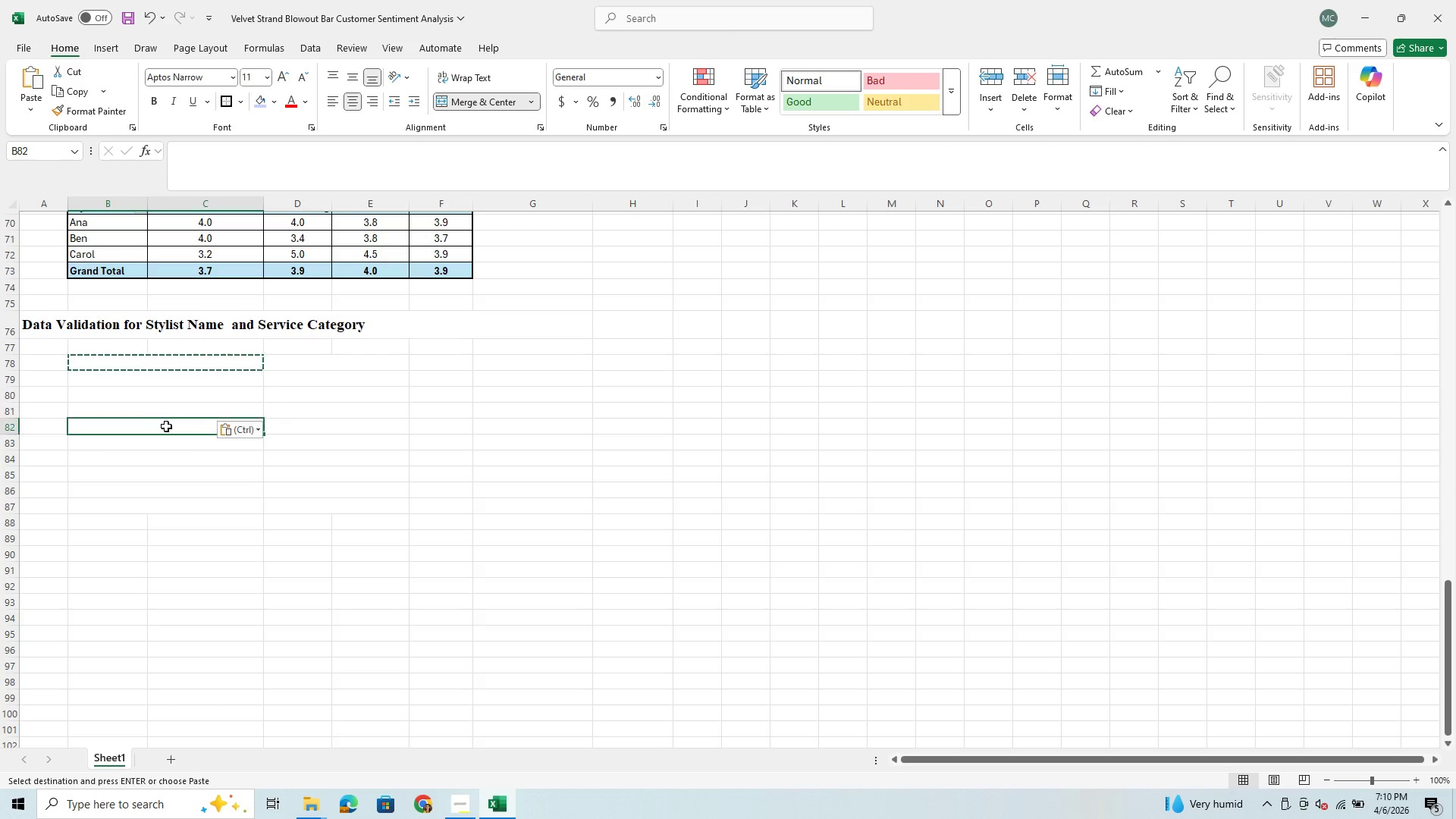 
key(Control+V)
 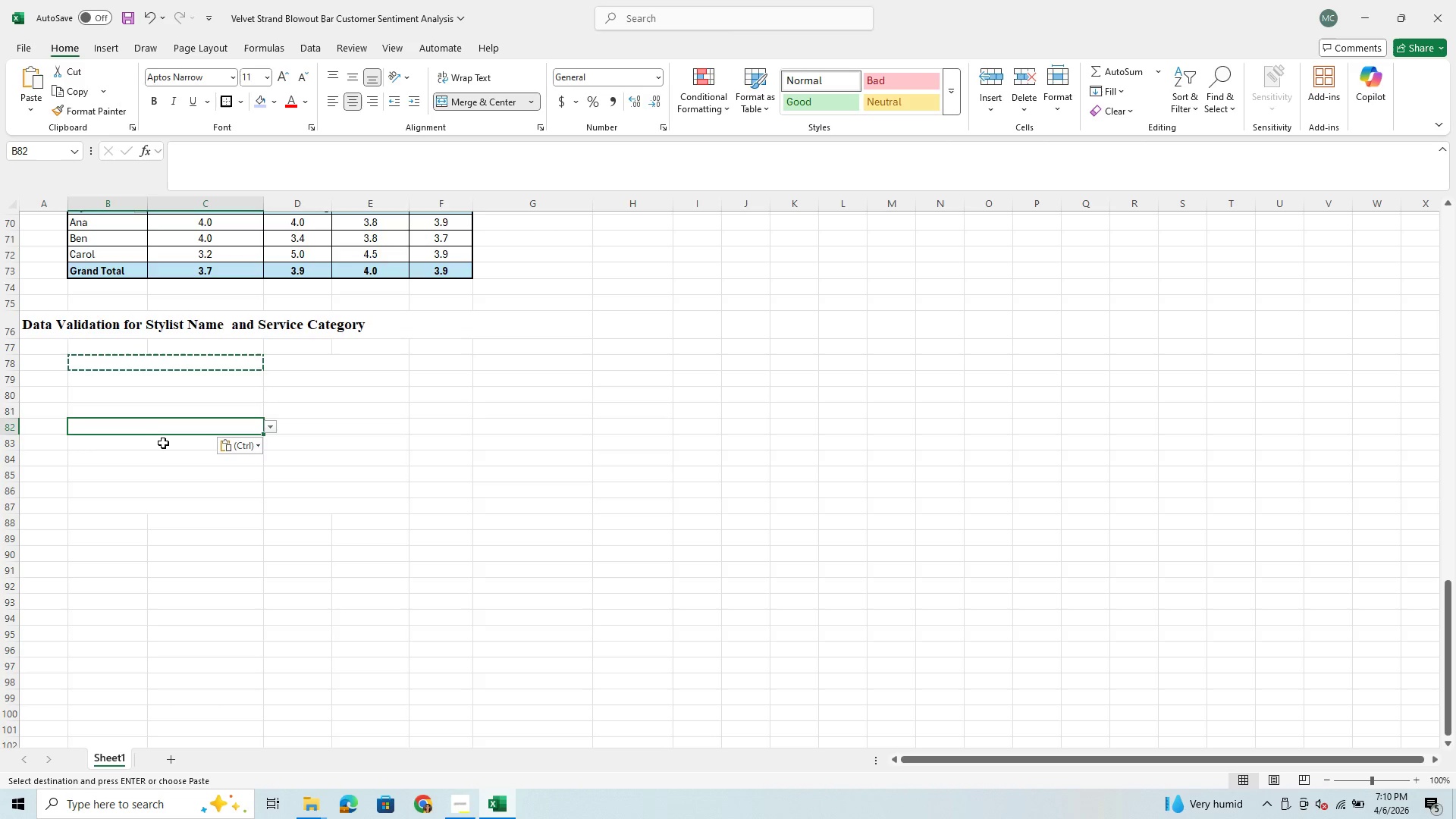 
left_click([163, 444])
 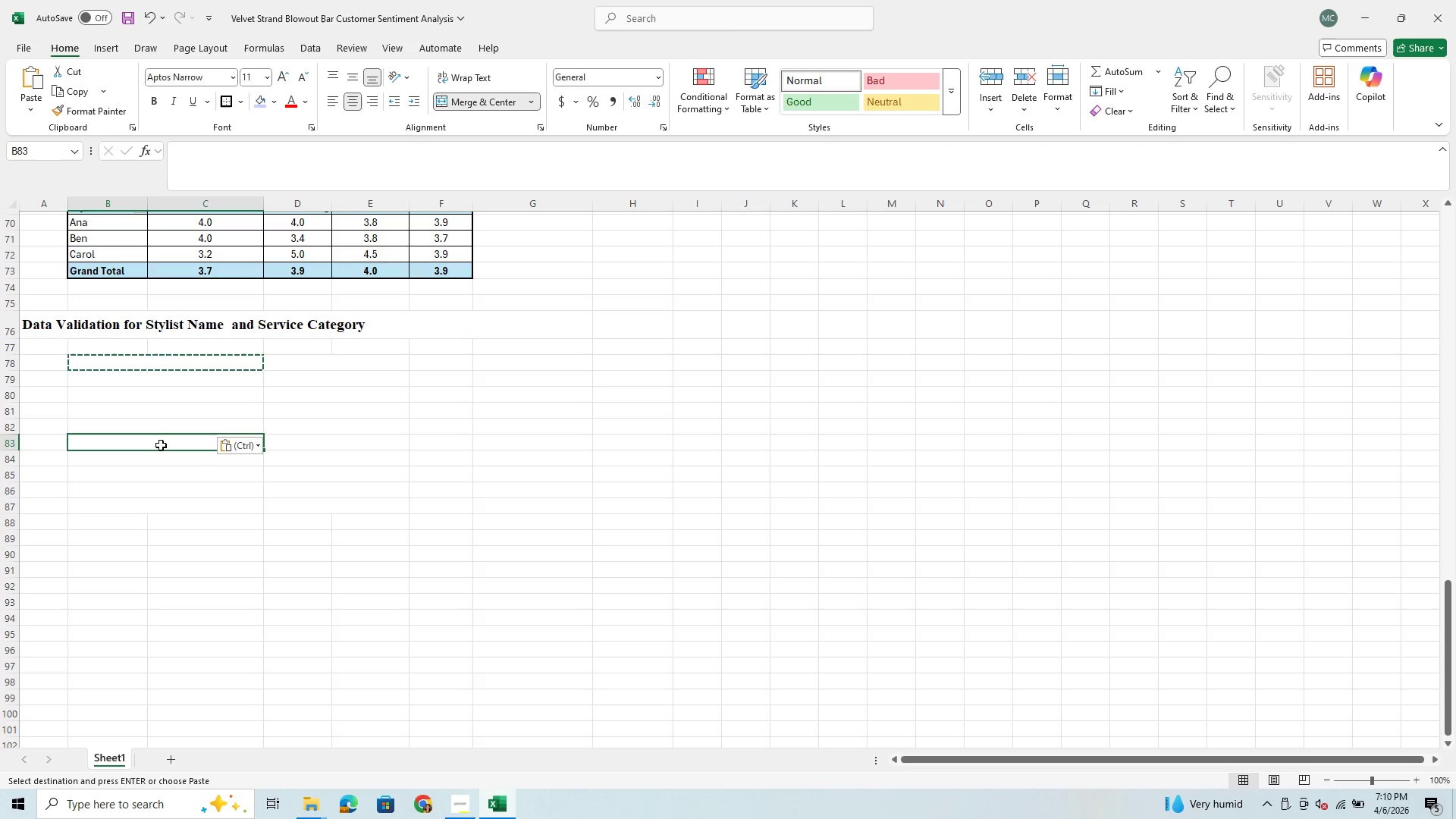 
key(Control+V)
 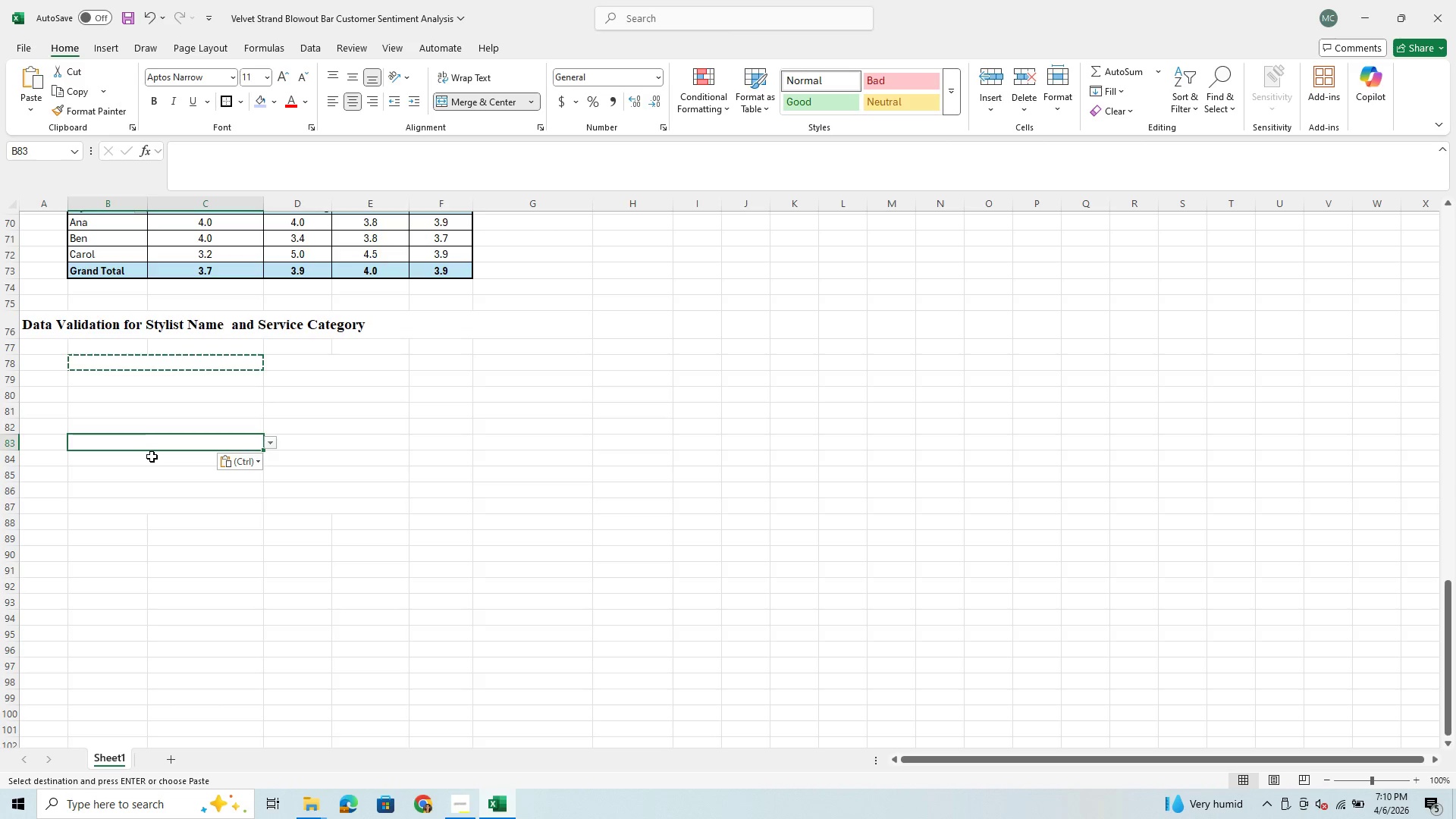 
key(Control+V)
 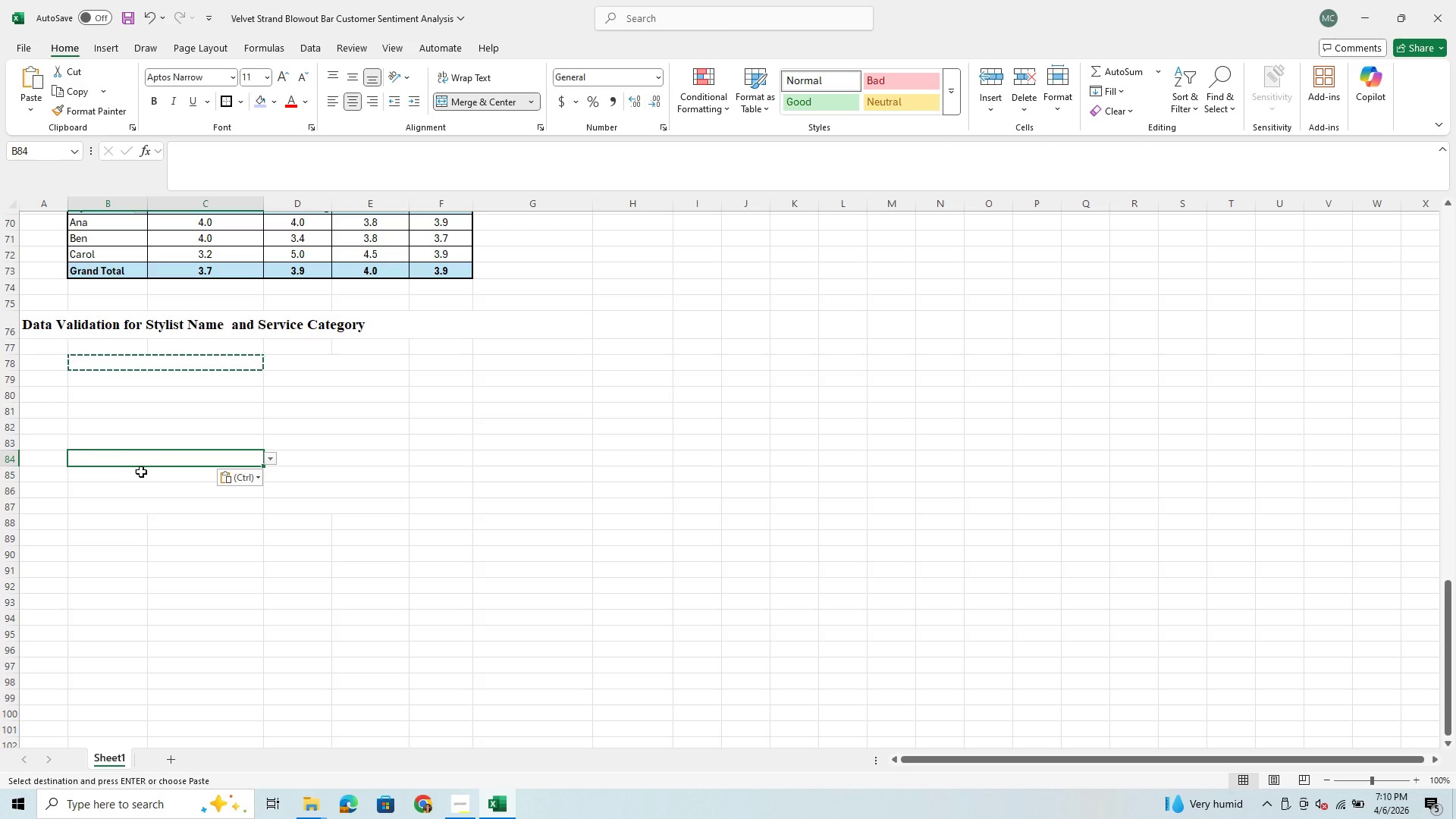 
left_click([141, 472])
 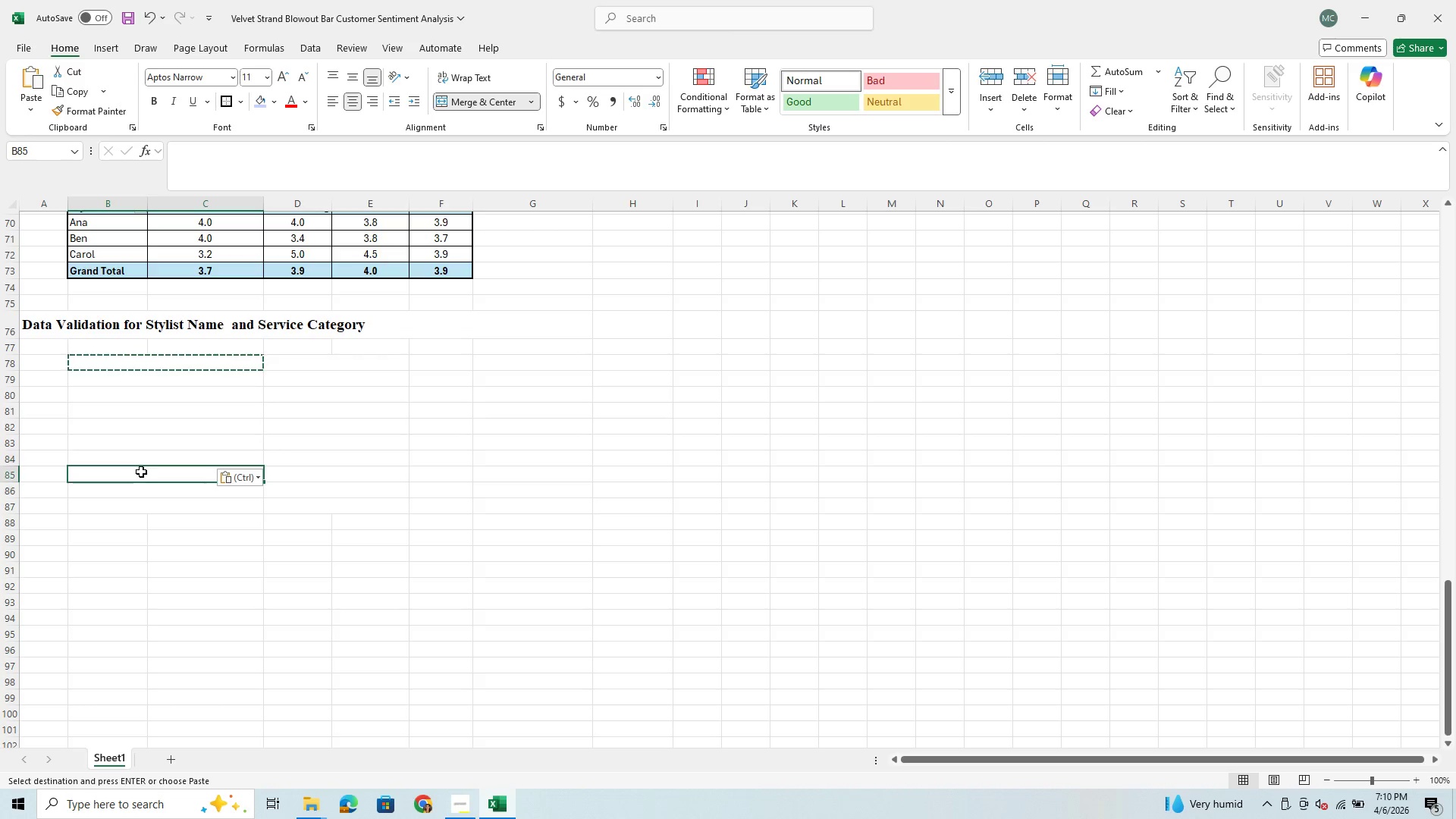 
key(Control+V)
 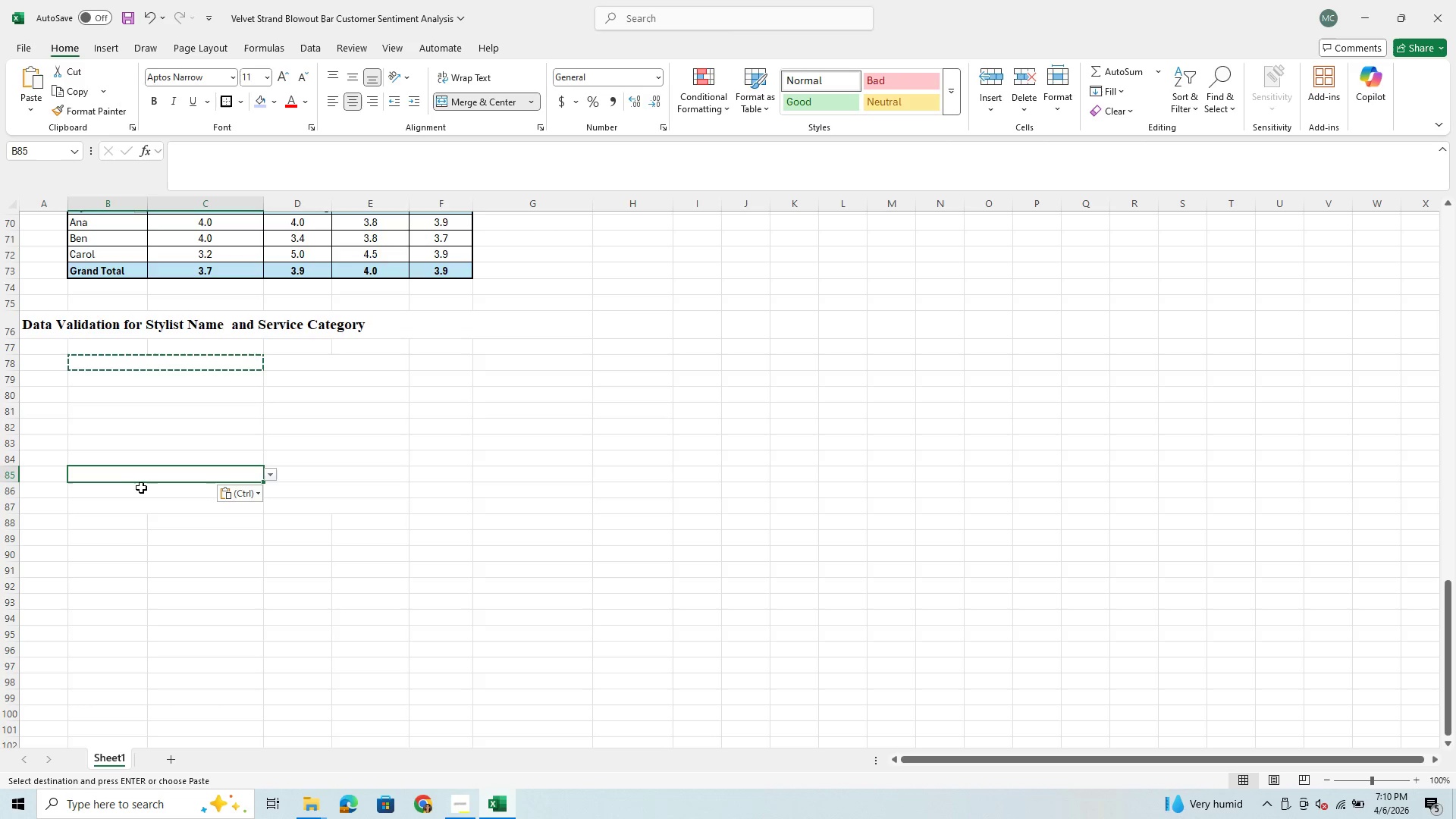 
left_click([141, 490])
 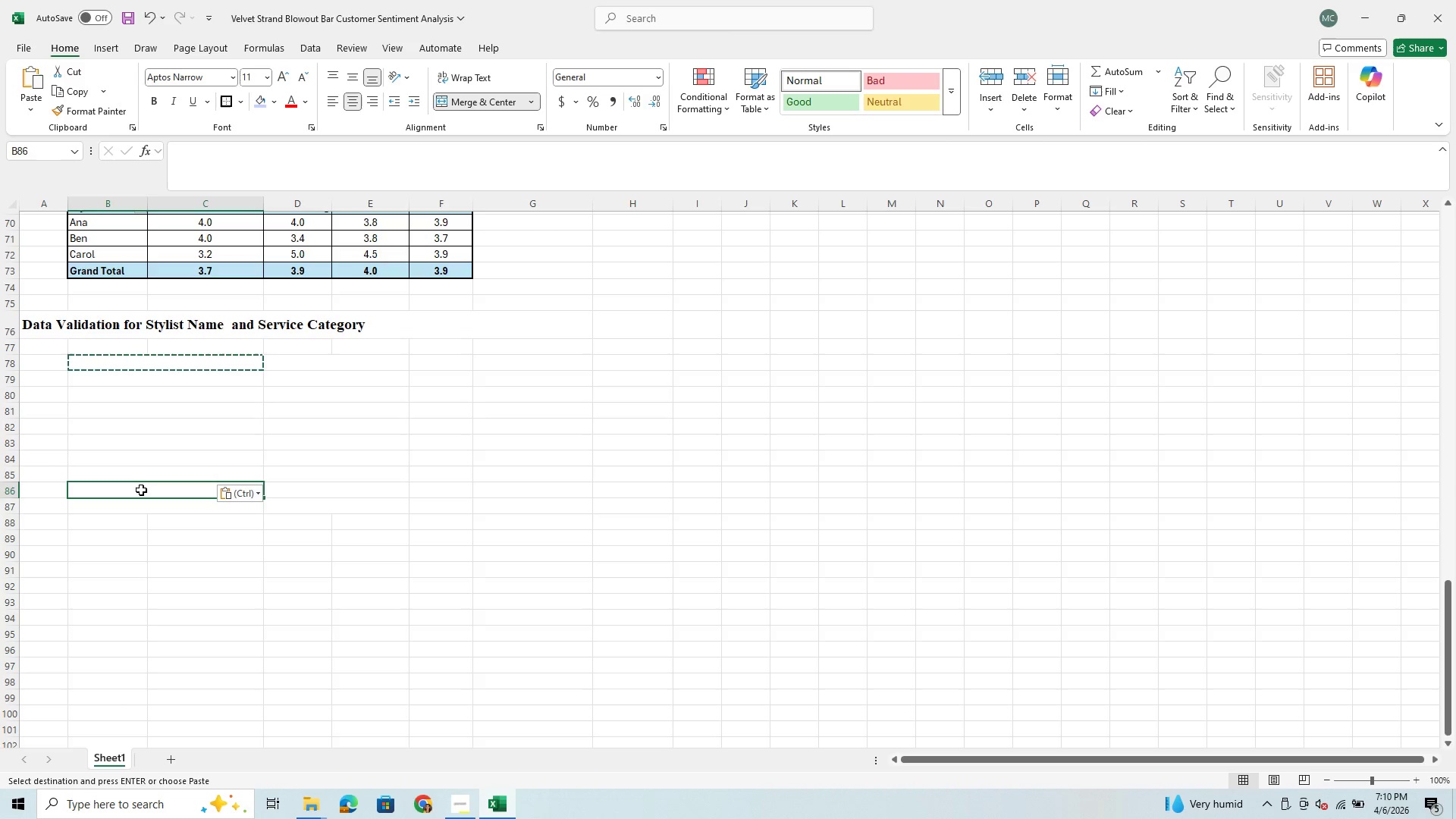 
key(Control+V)
 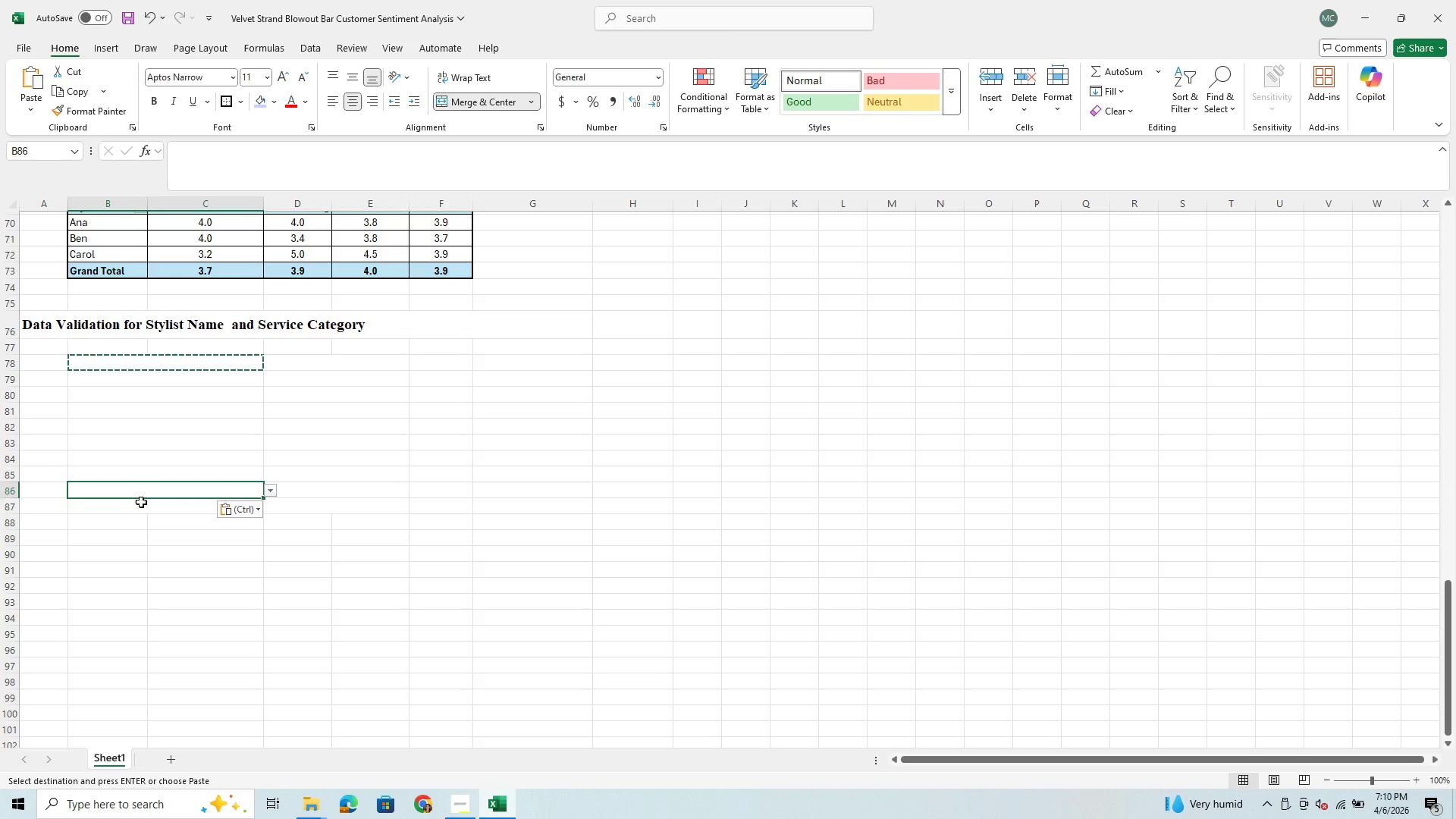 
left_click([141, 502])
 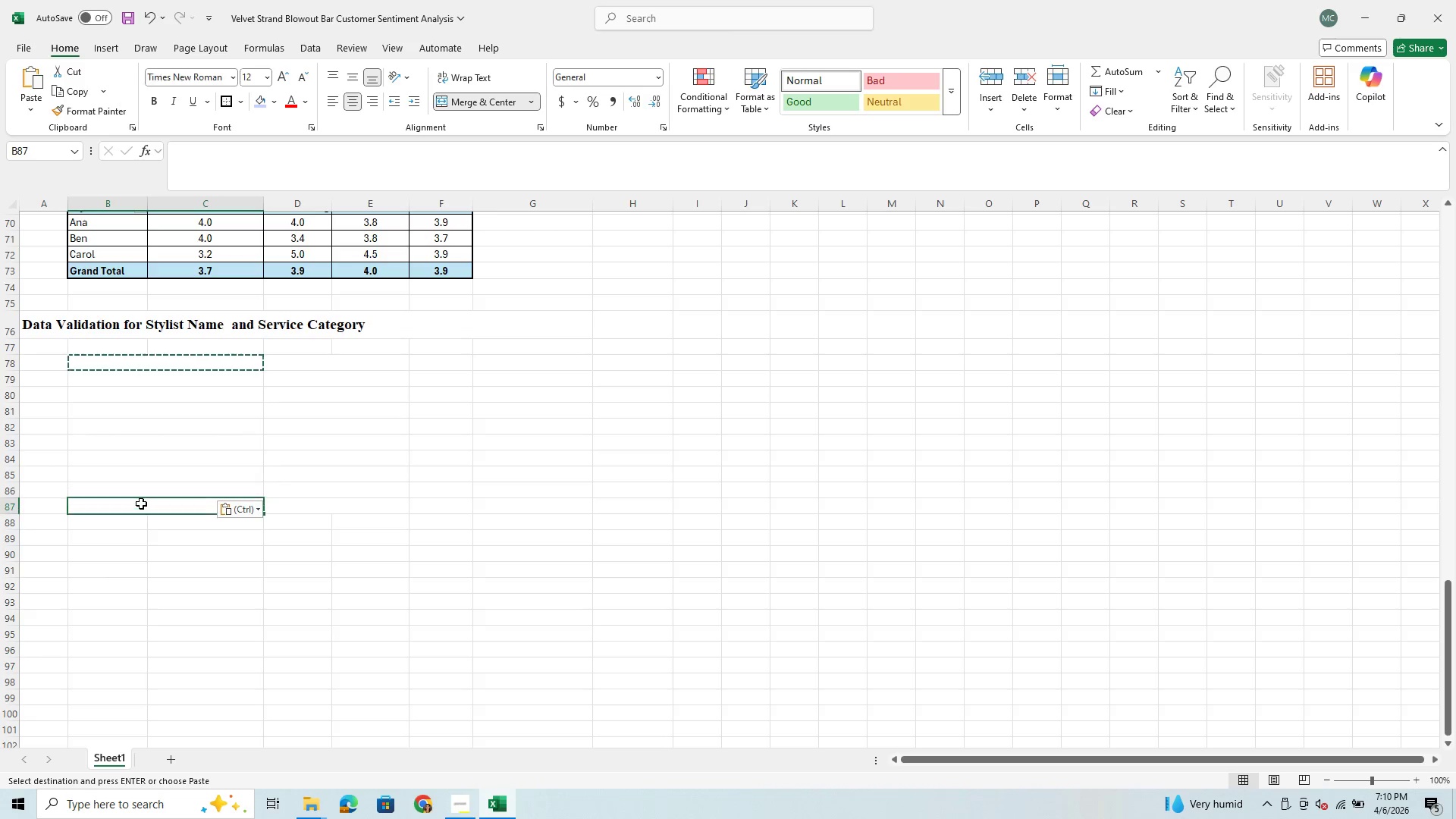 
key(Control+V)
 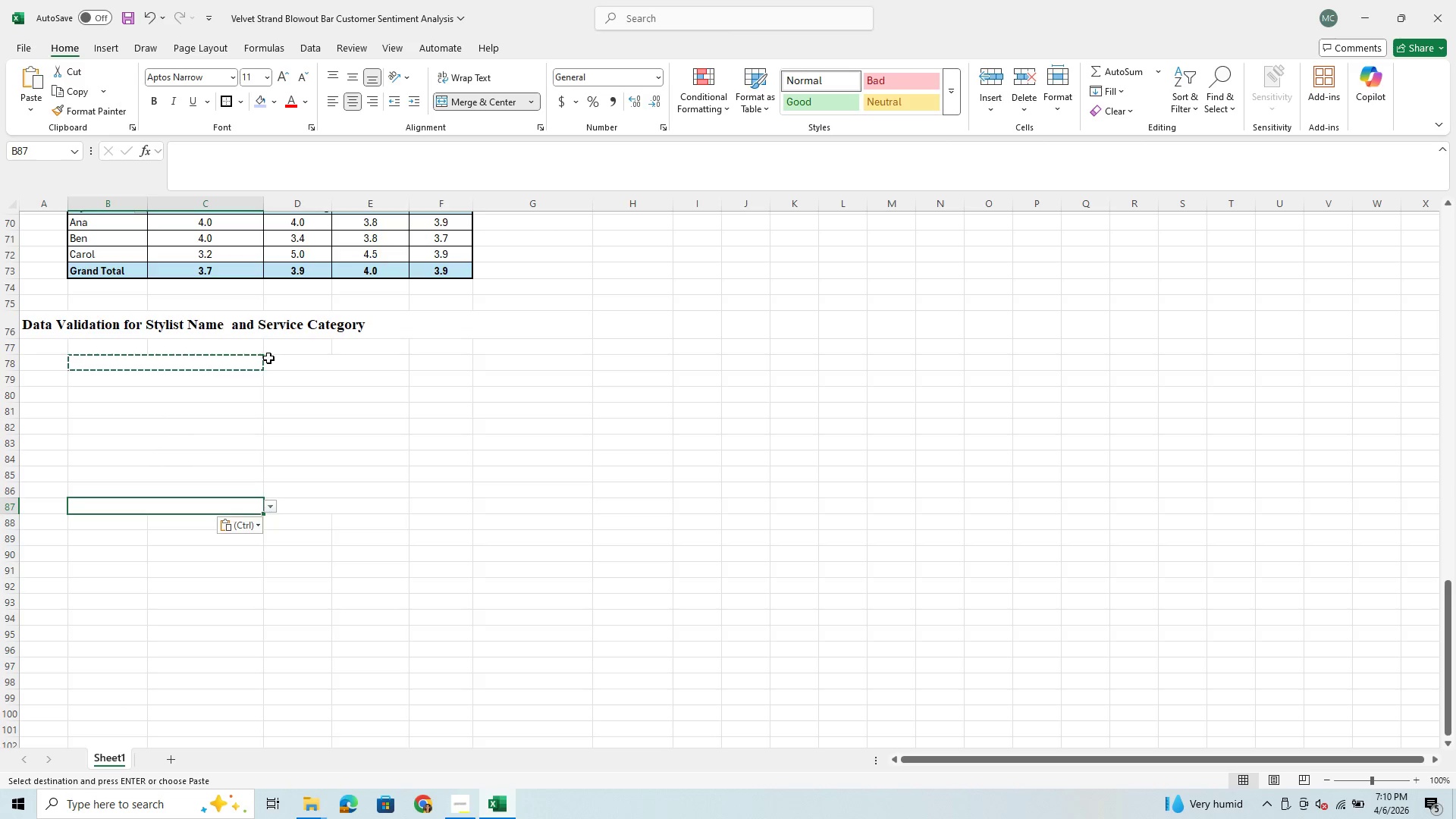 
left_click([238, 368])
 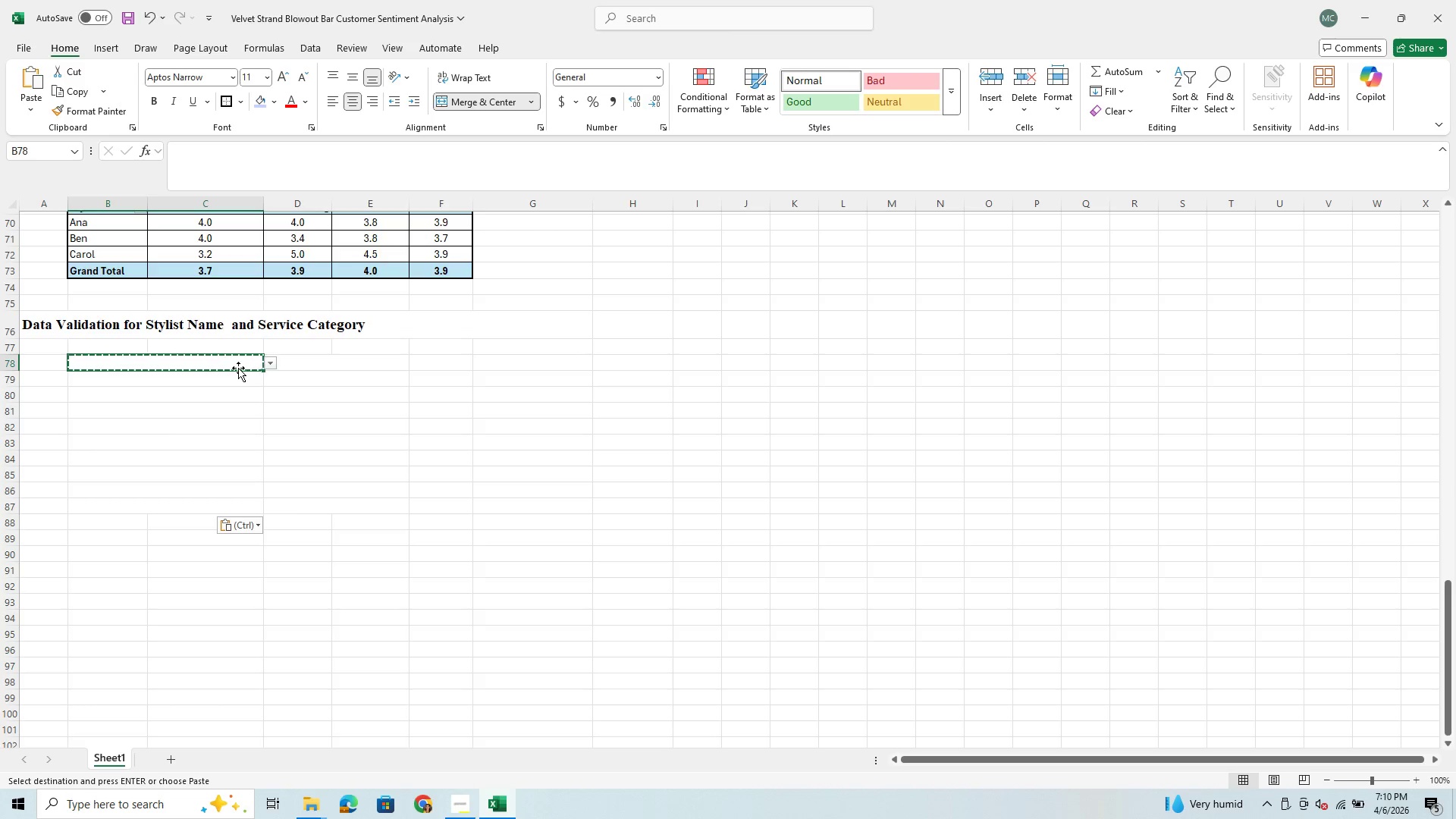 
key(Enter)
 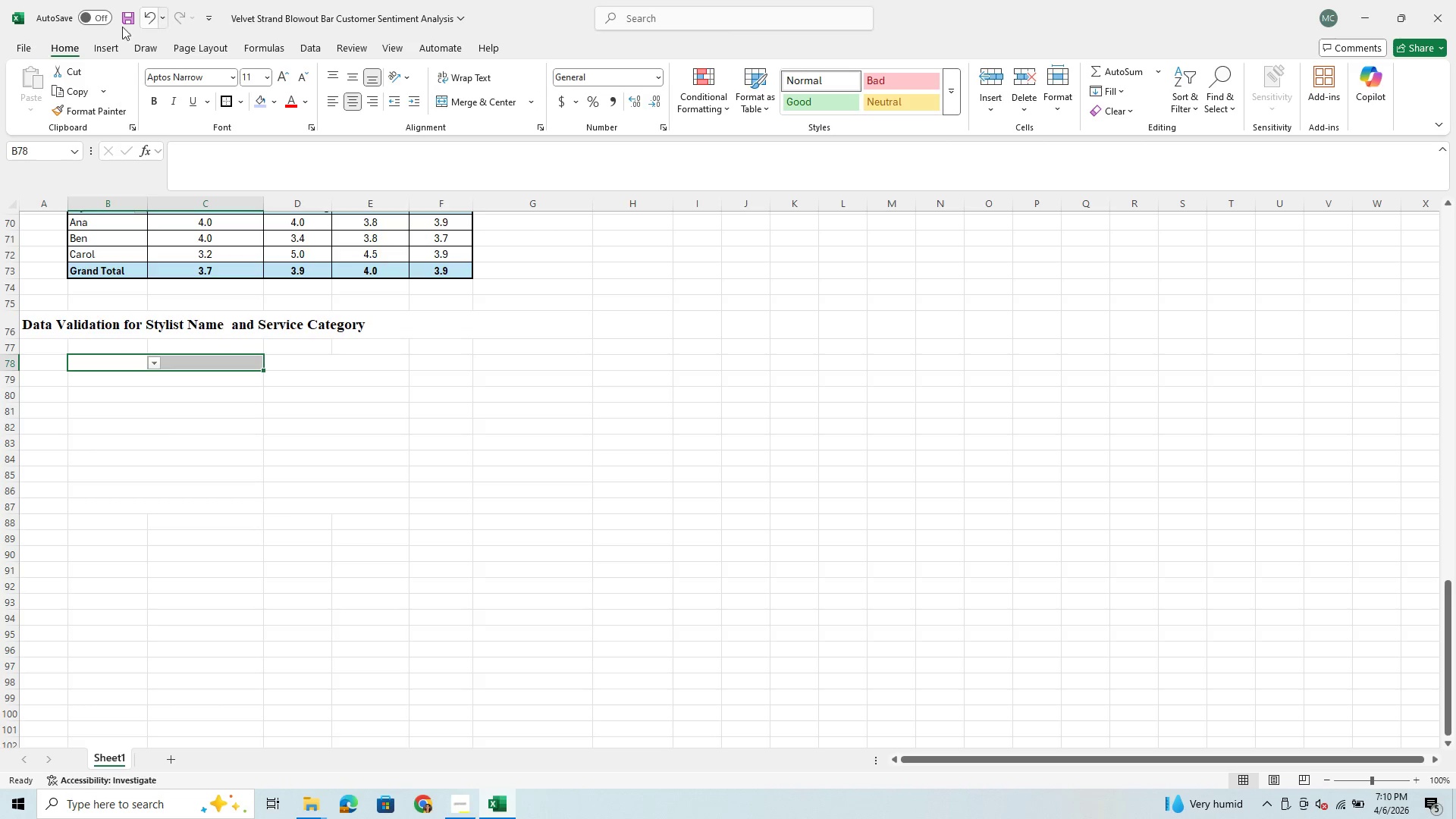 
left_click([150, 8])
 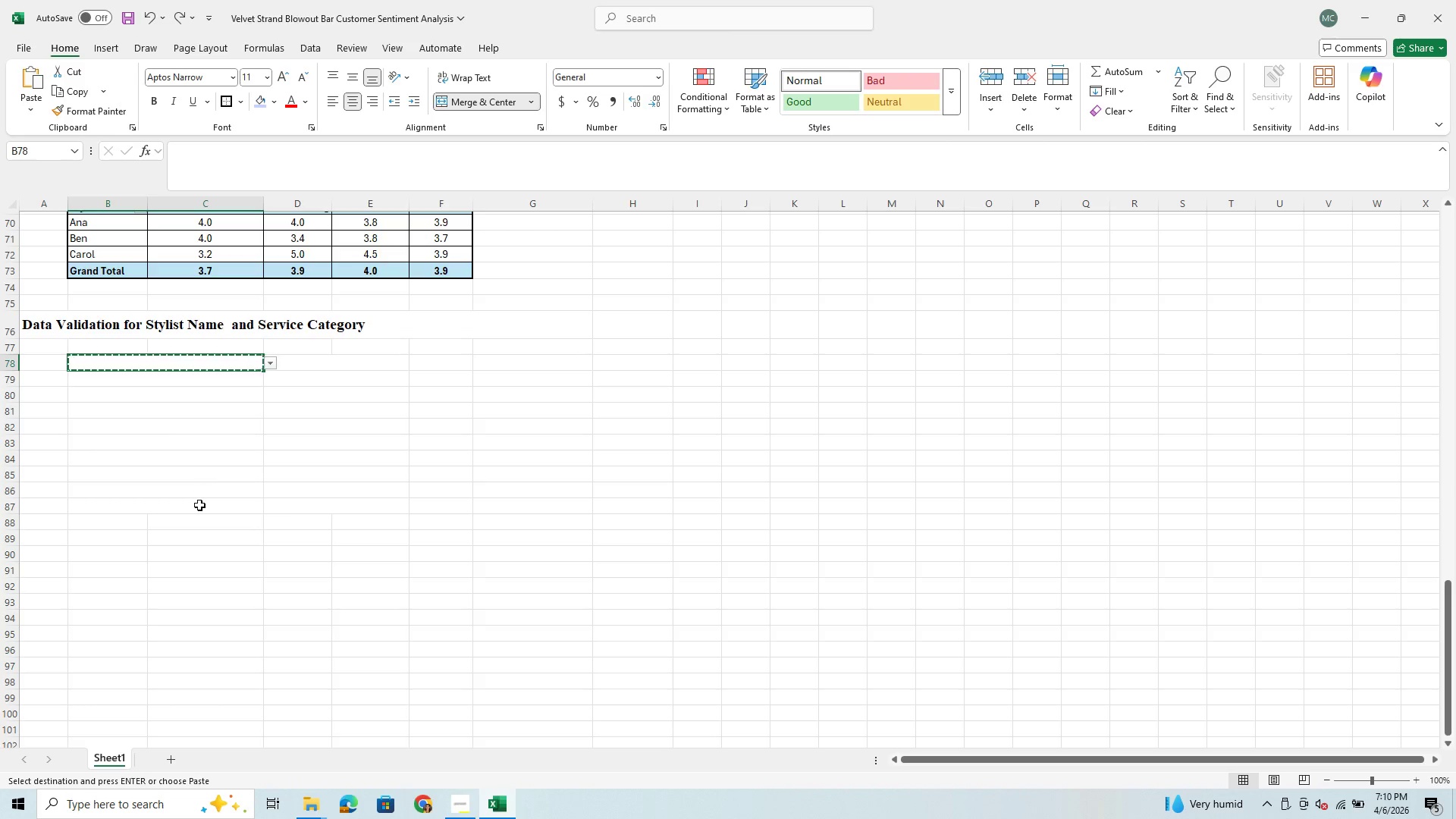 
left_click([198, 514])
 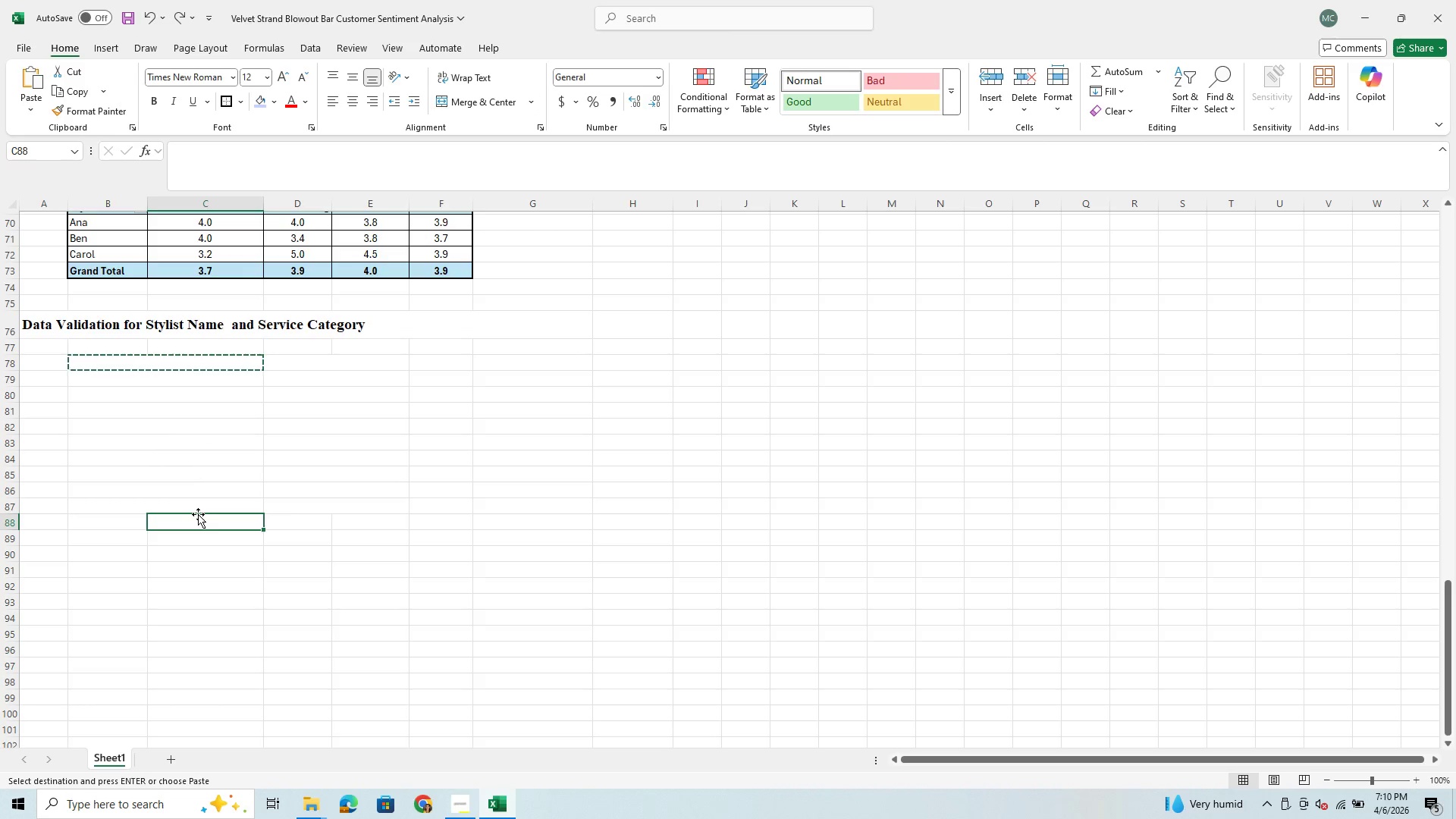 
double_click([197, 517])
 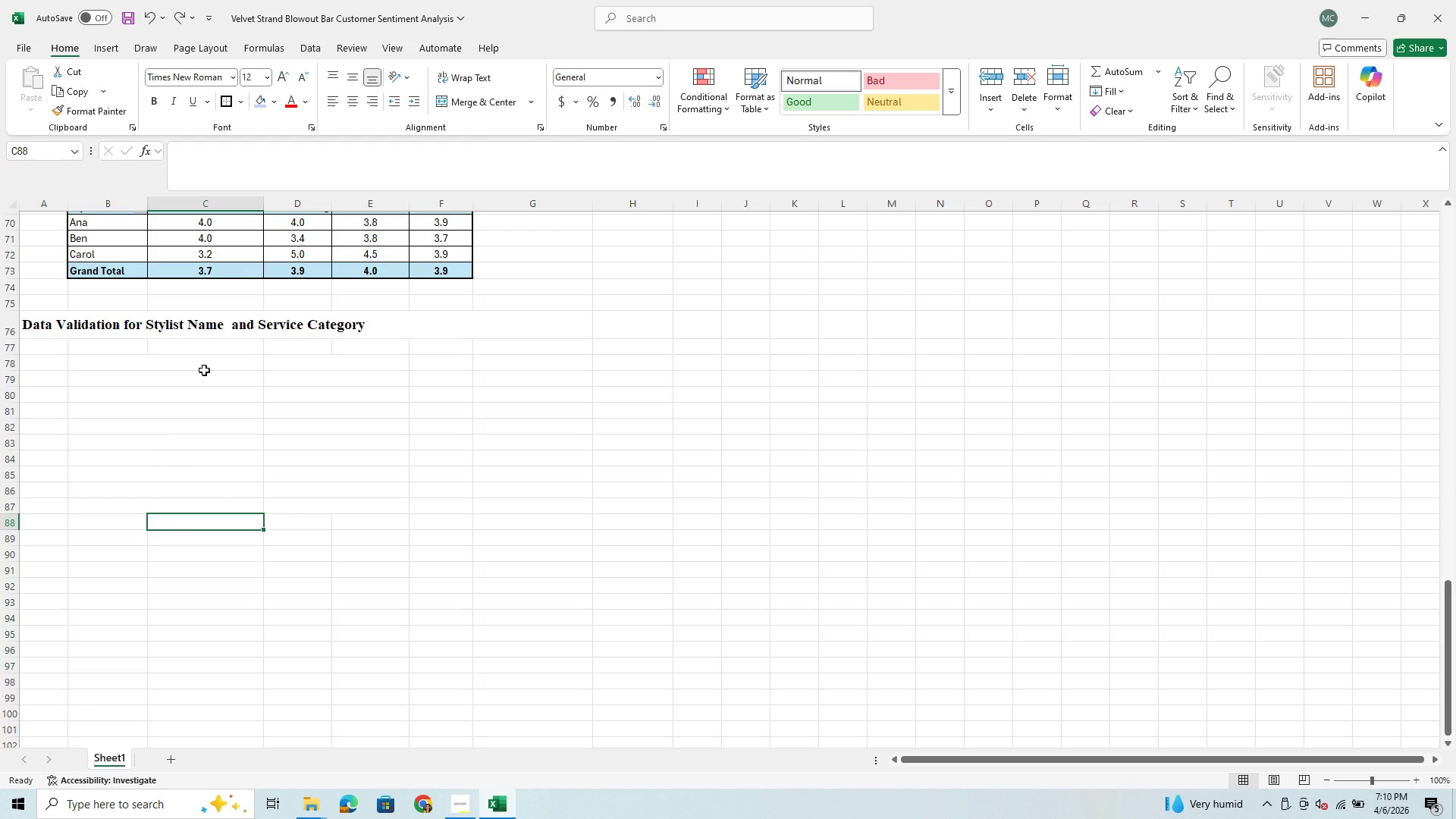 
left_click([204, 370])
 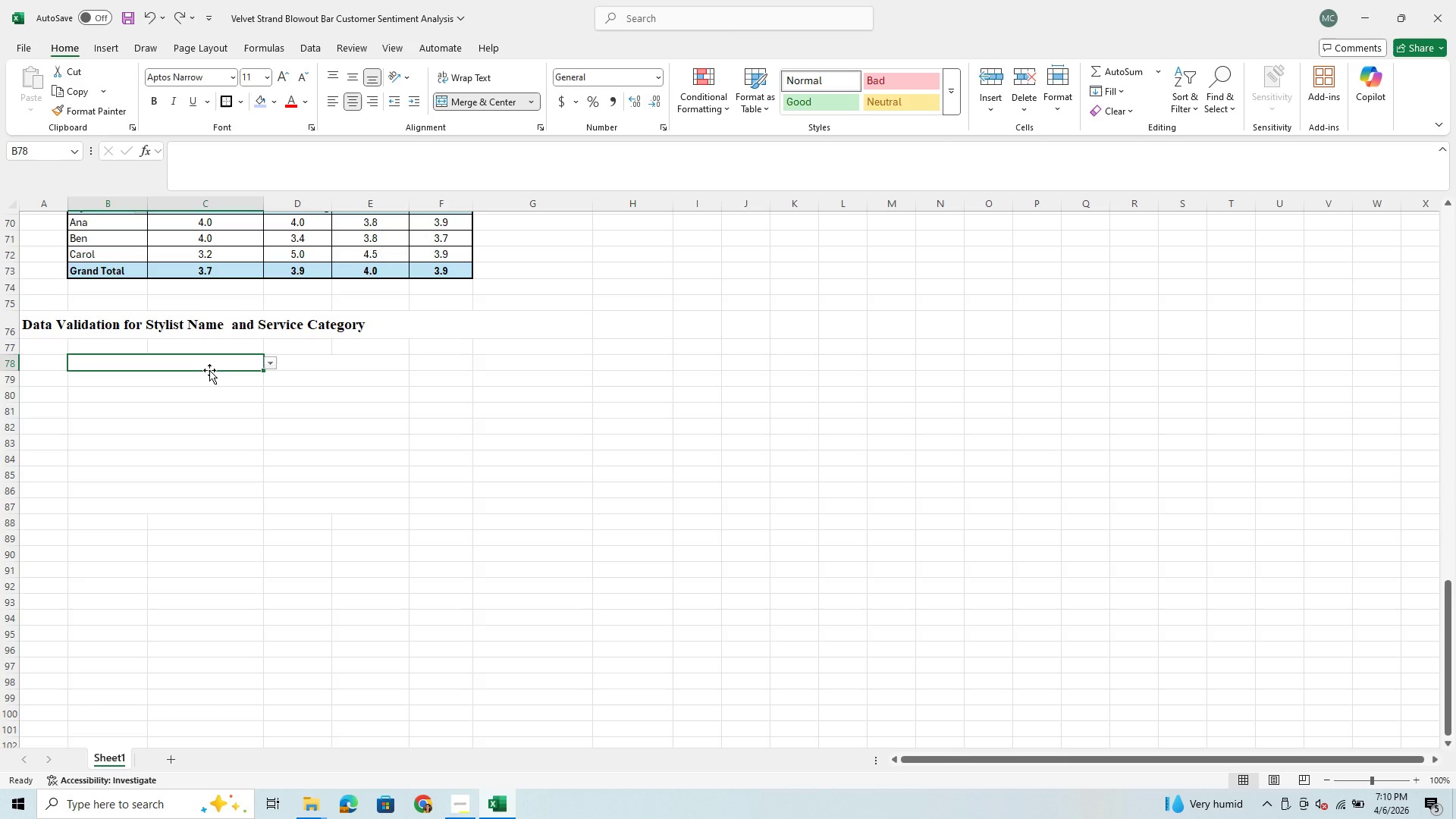 
key(A)
 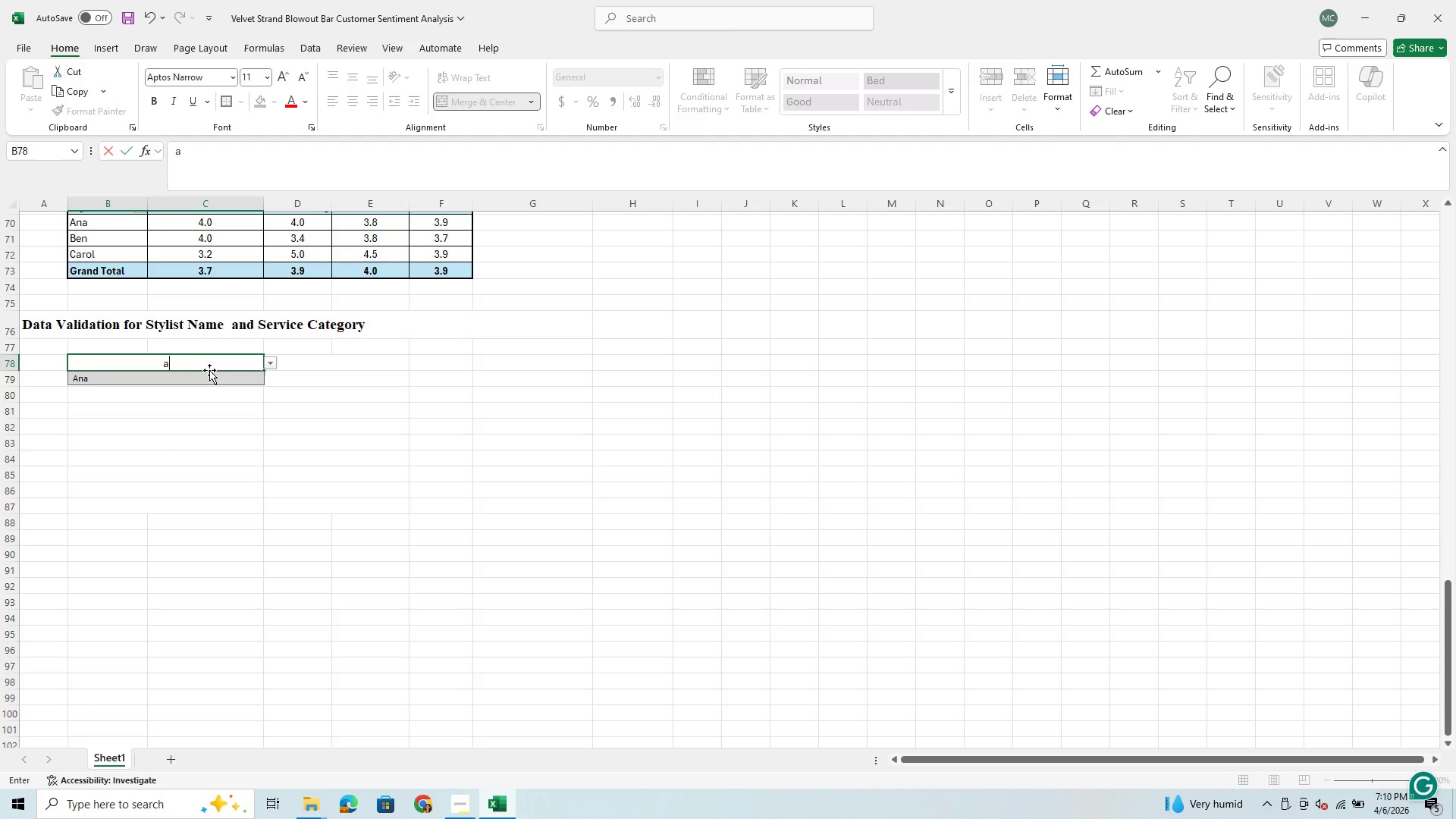 
key(Enter)
 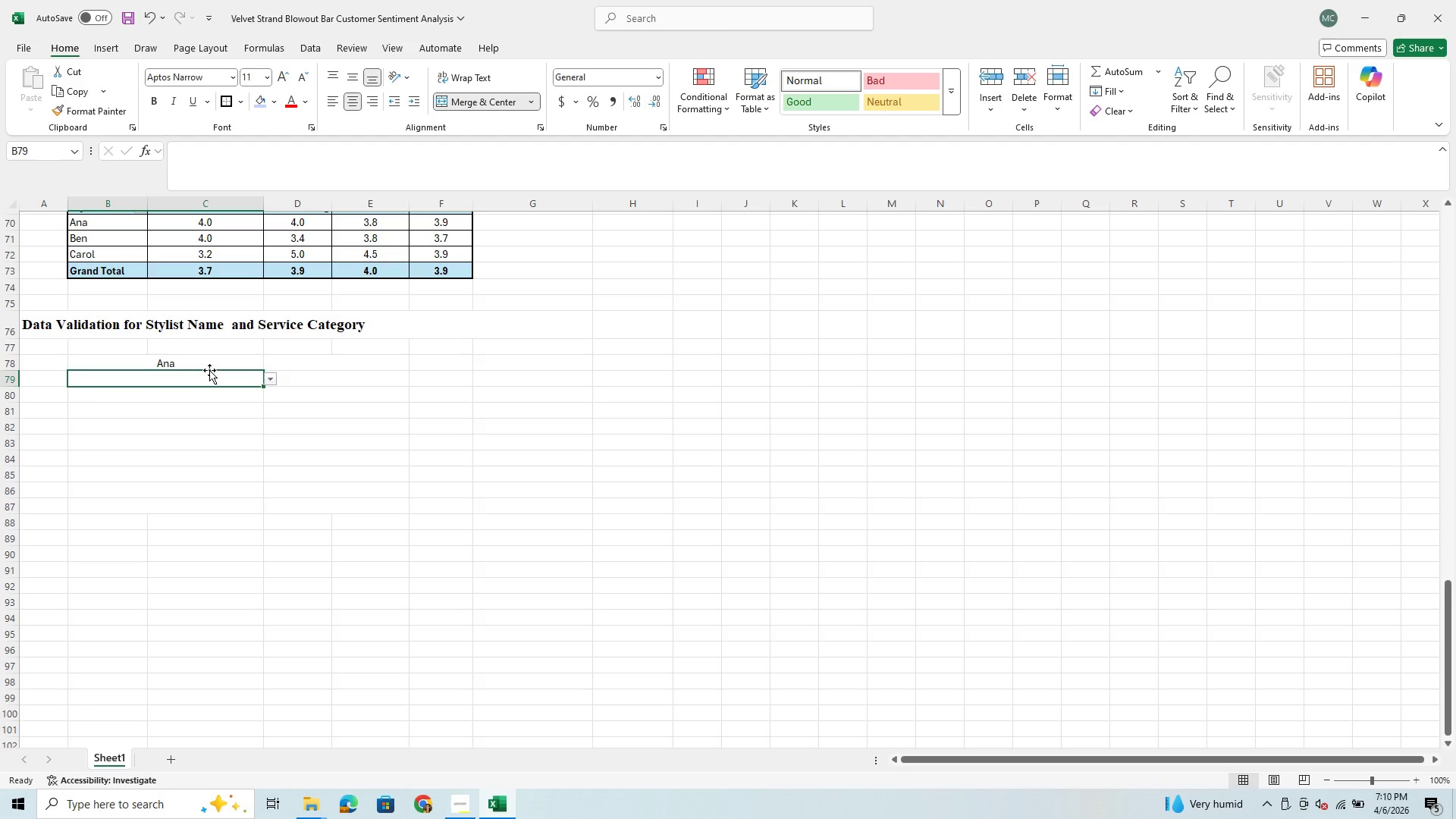 
key(B)
 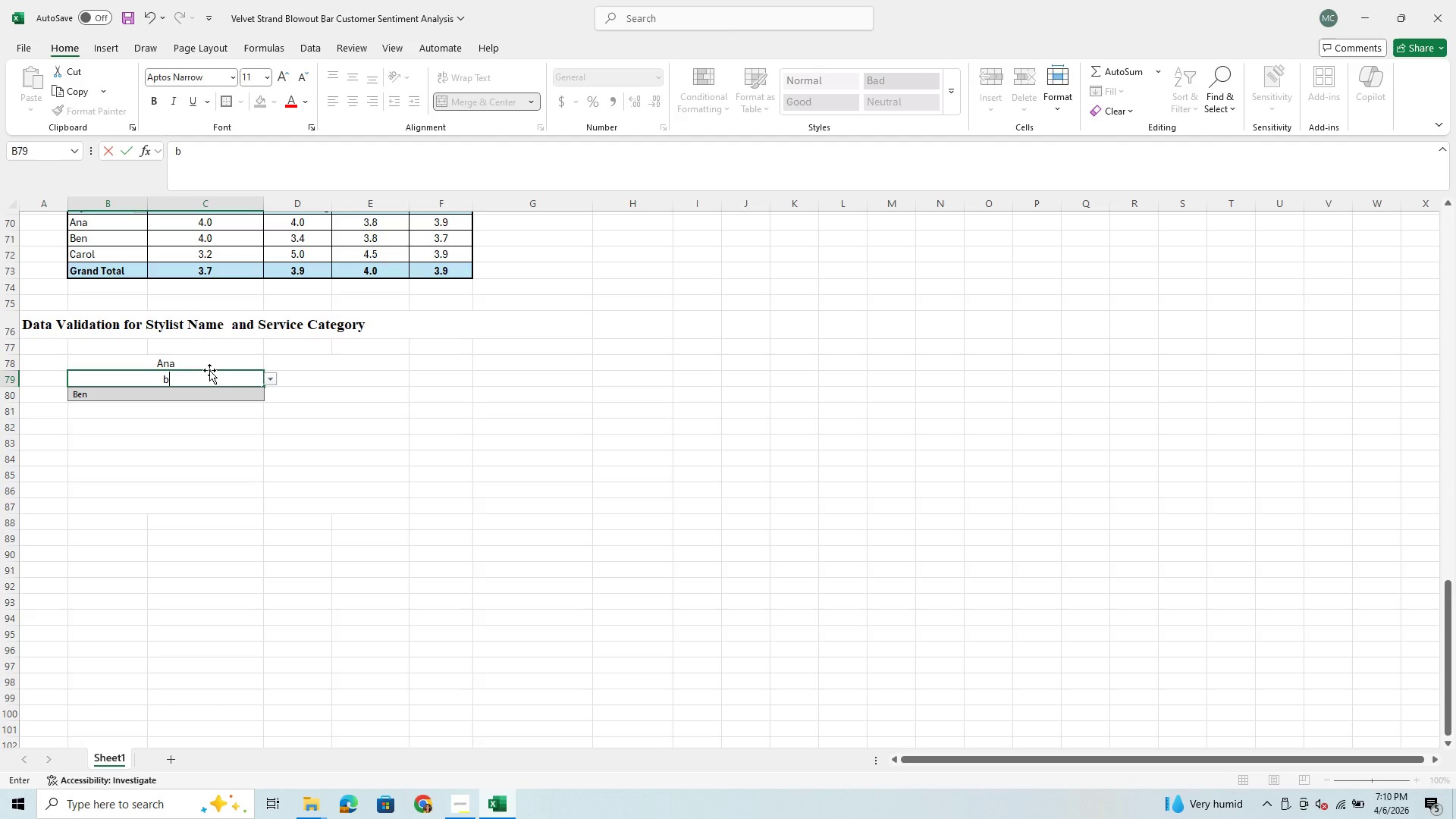 
key(Enter)
 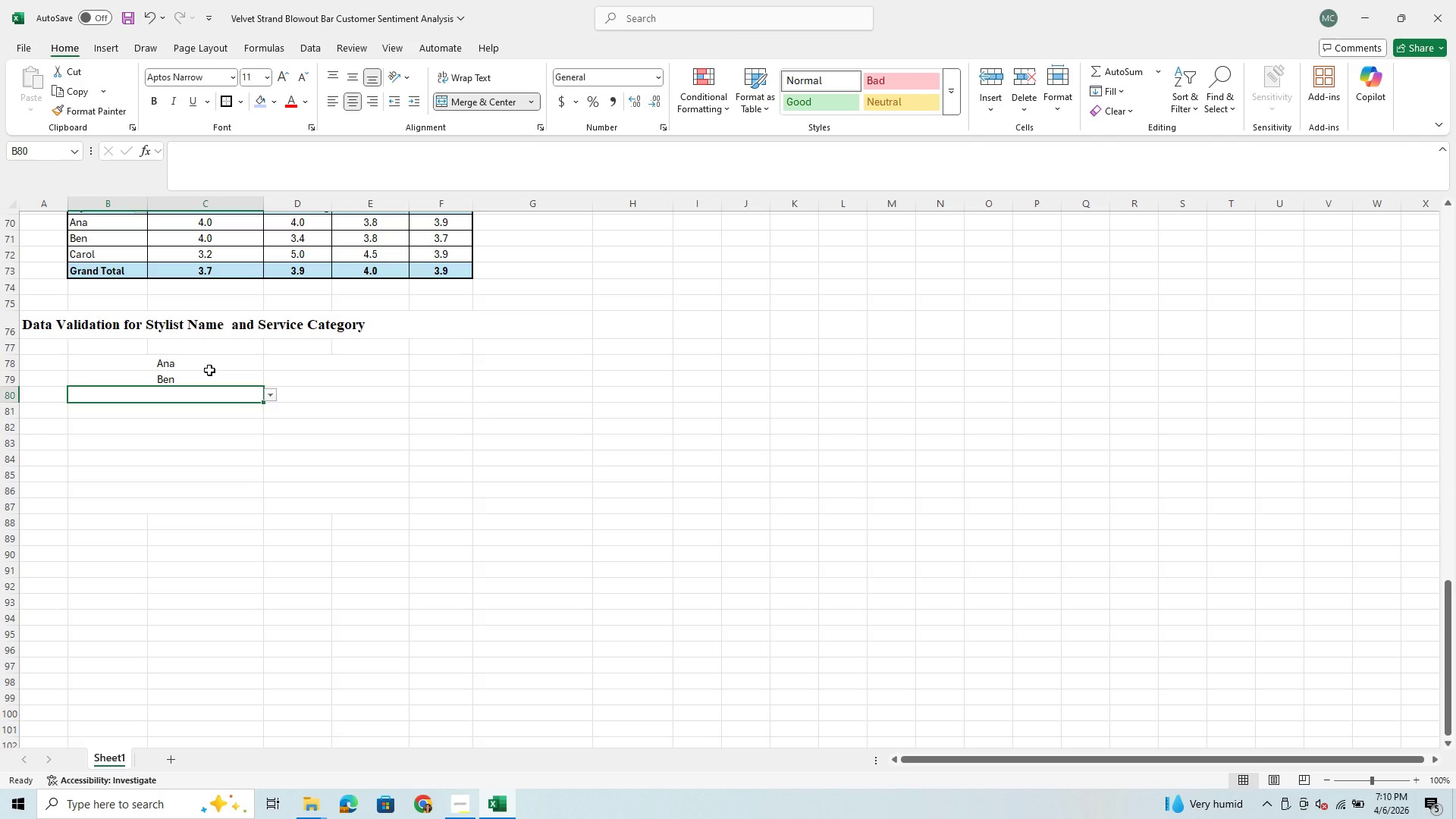 
key(C)
 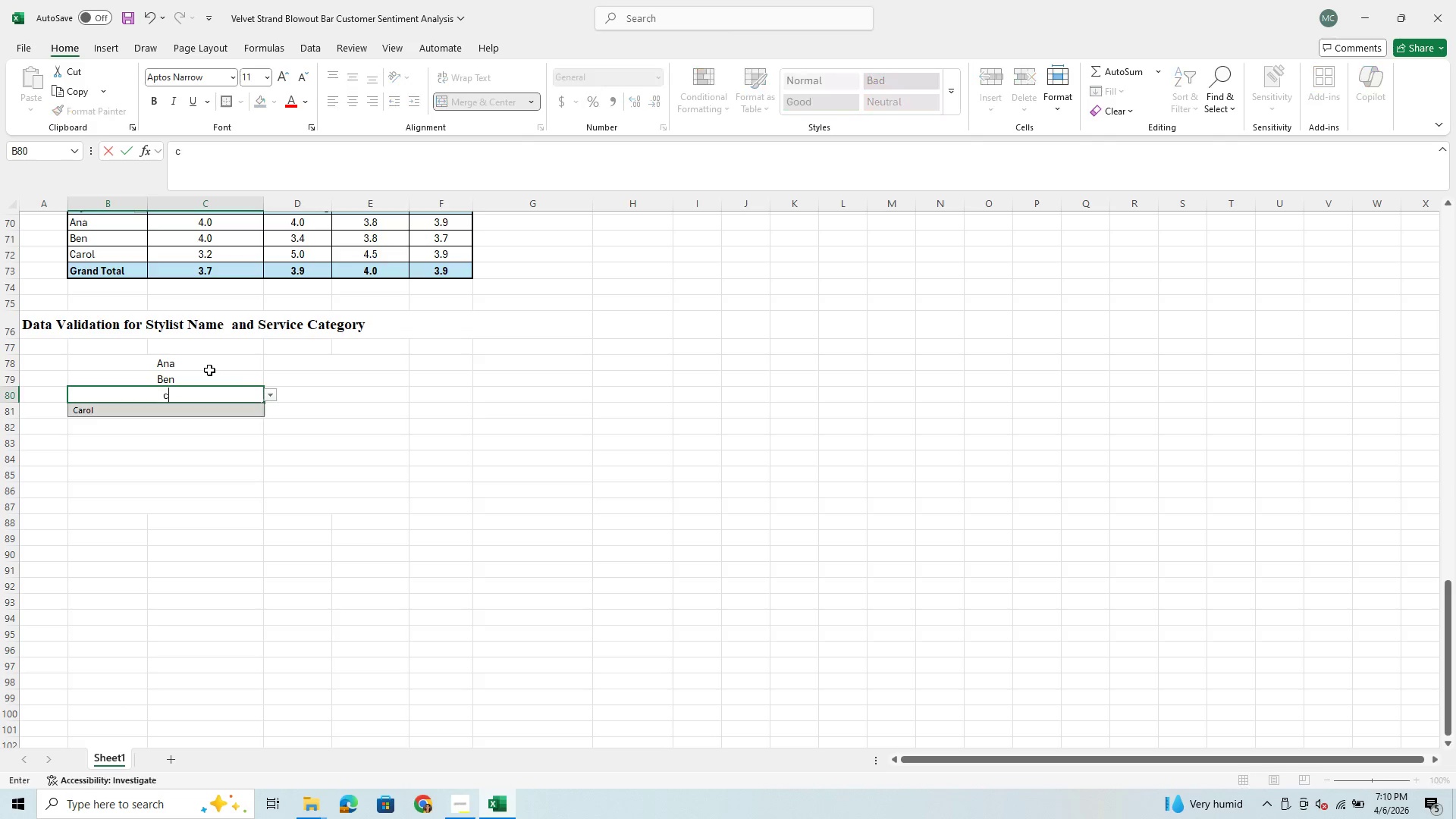 
key(Enter)
 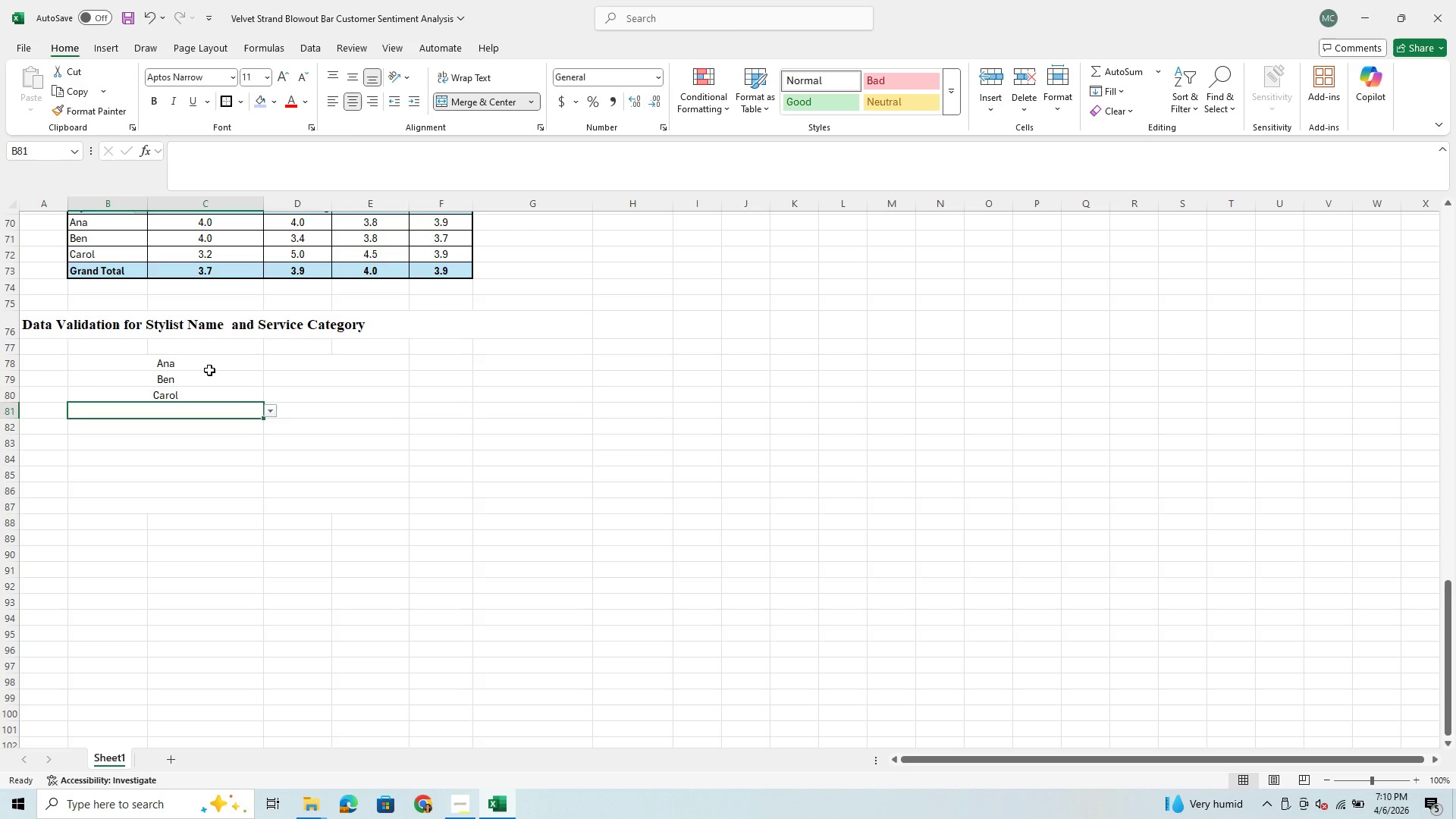 
key(B)
 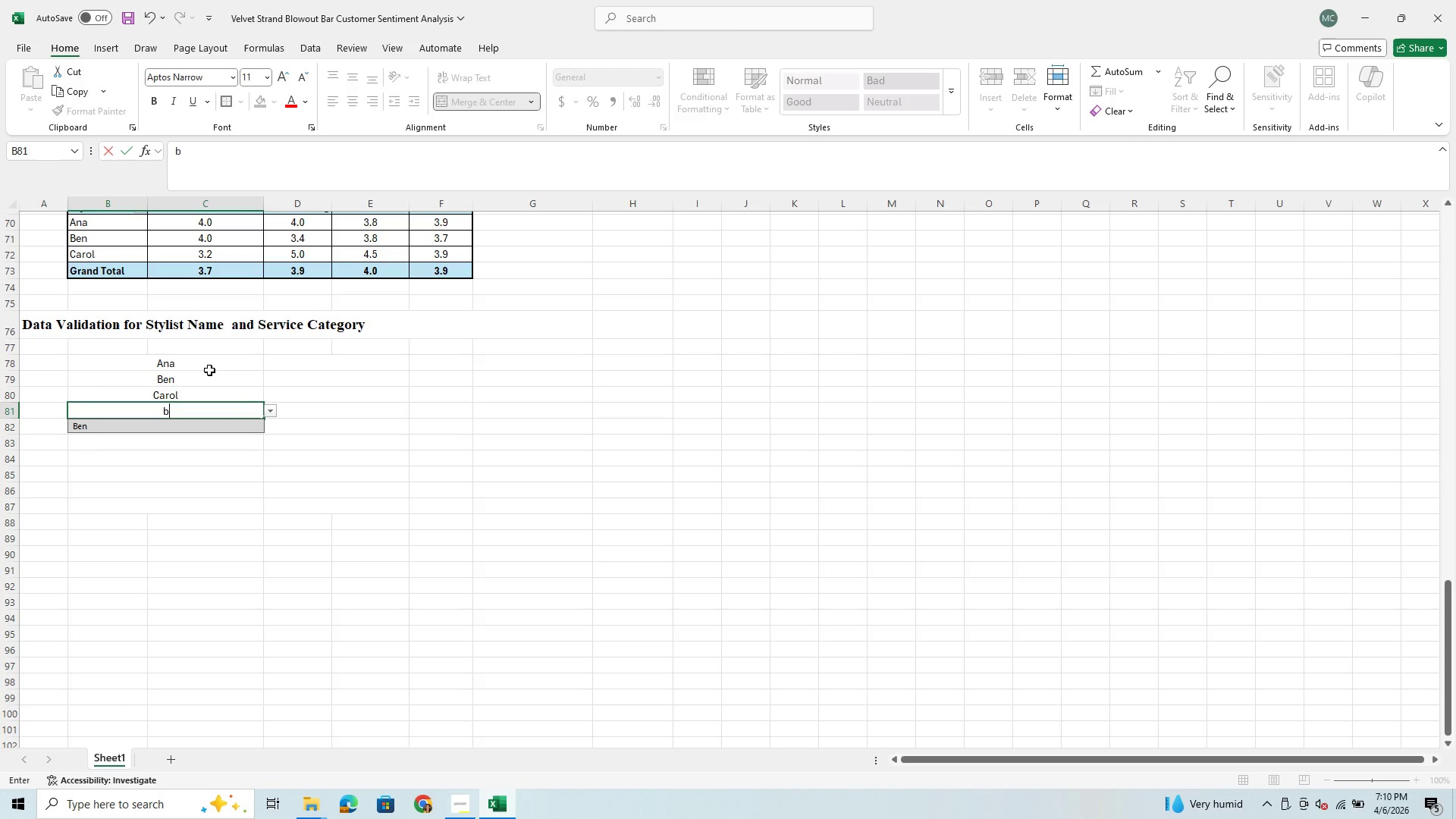 
key(Enter)
 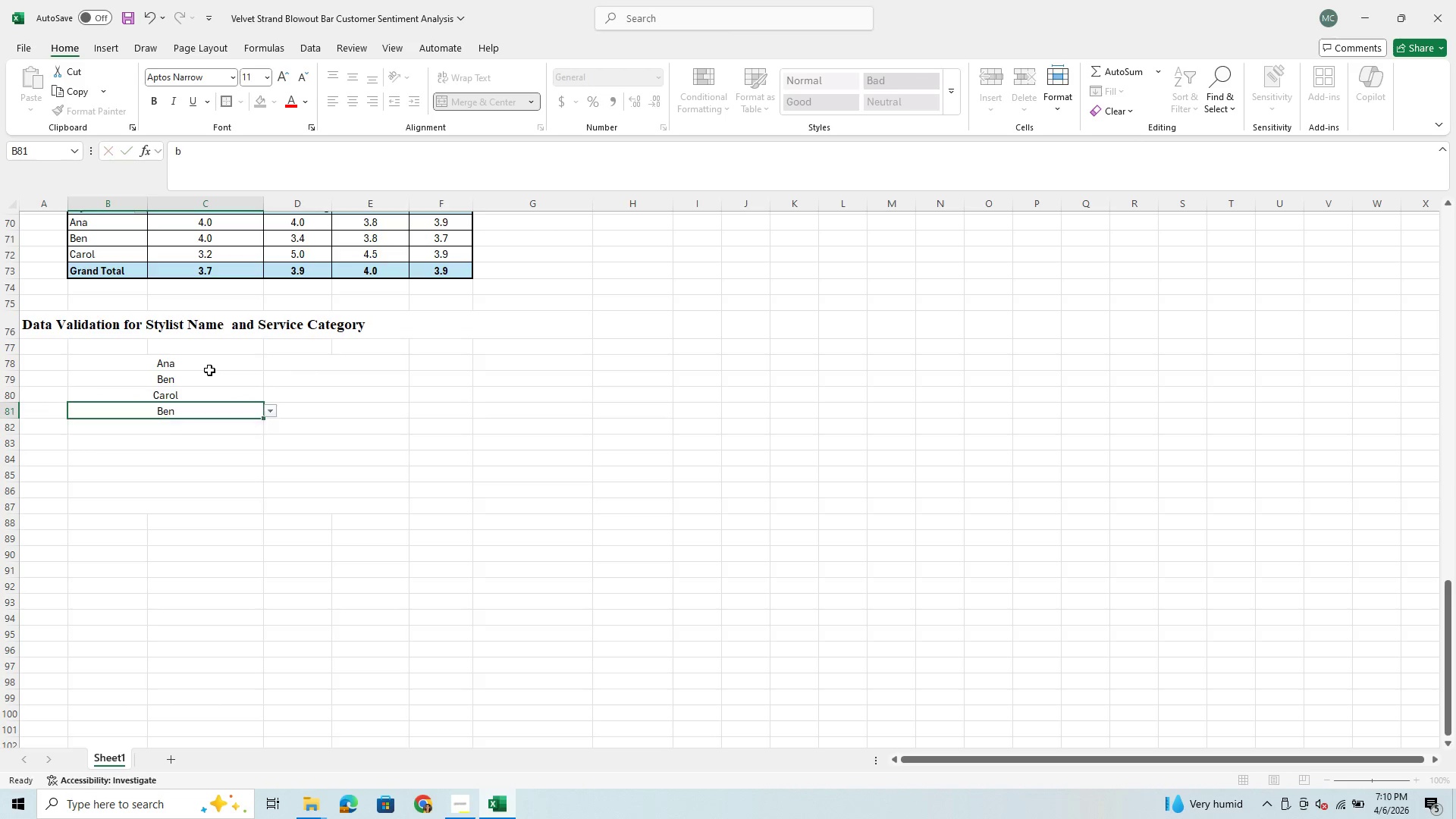 
key(C)
 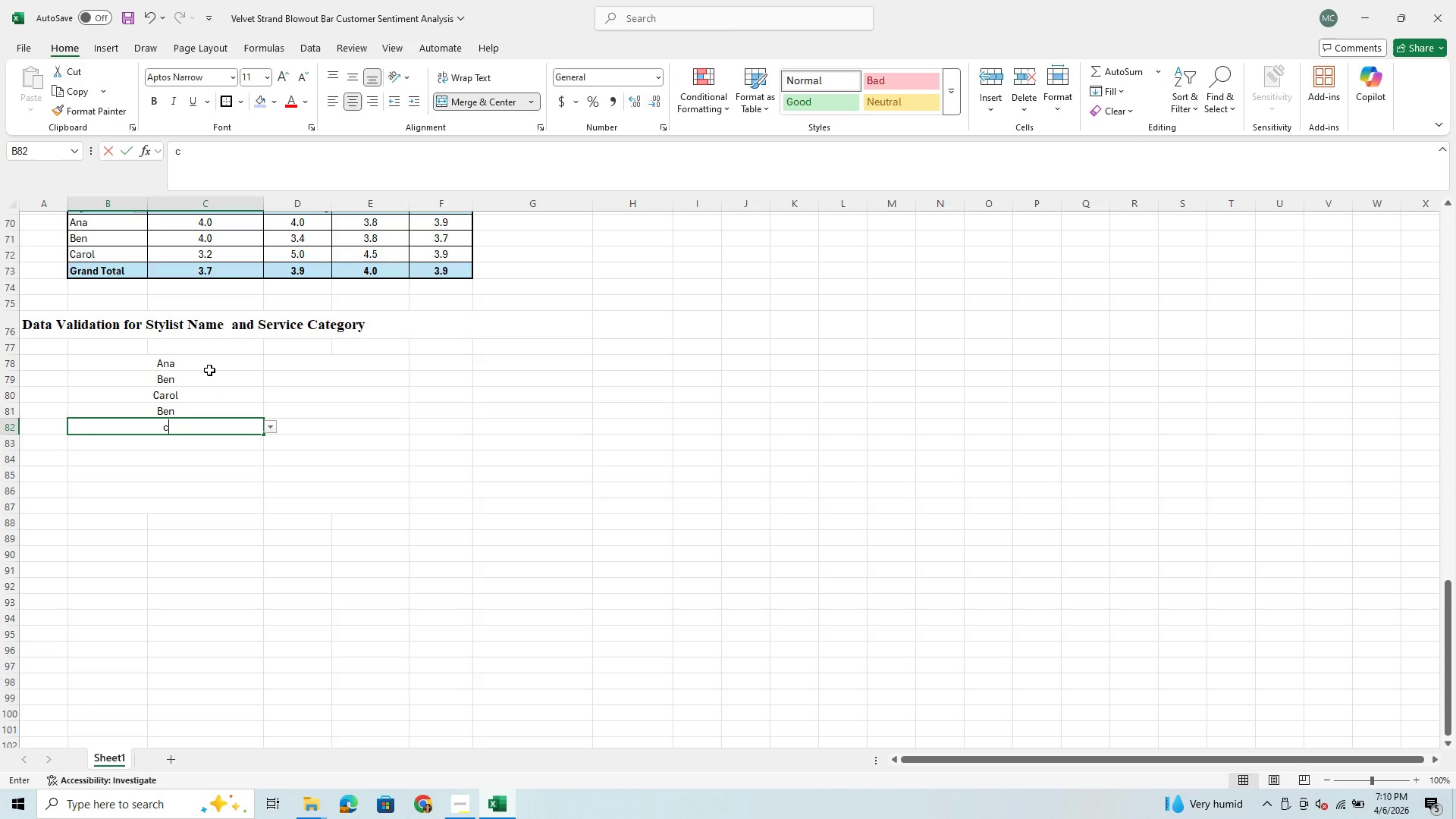 
key(Enter)
 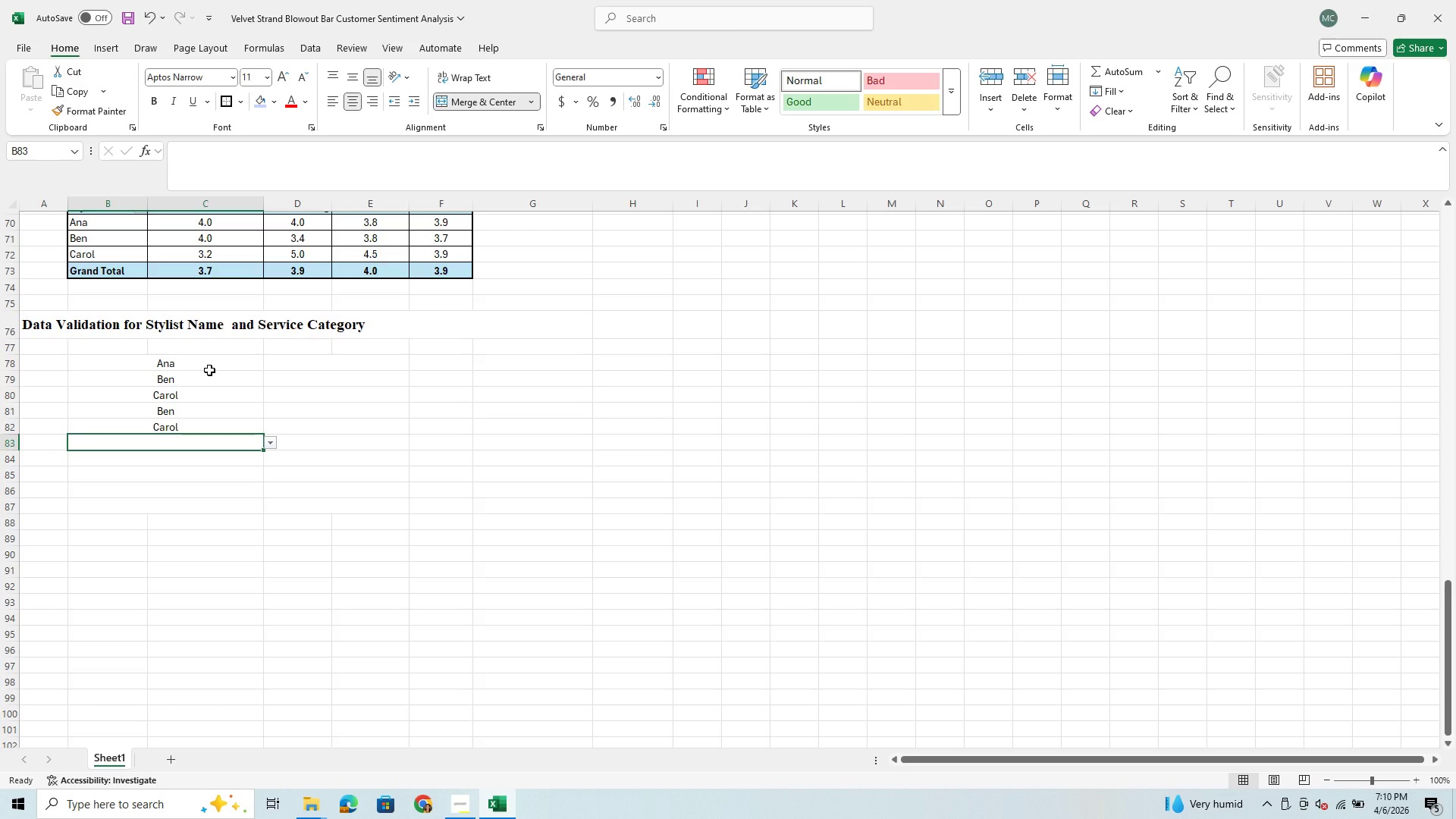 
key(A)
 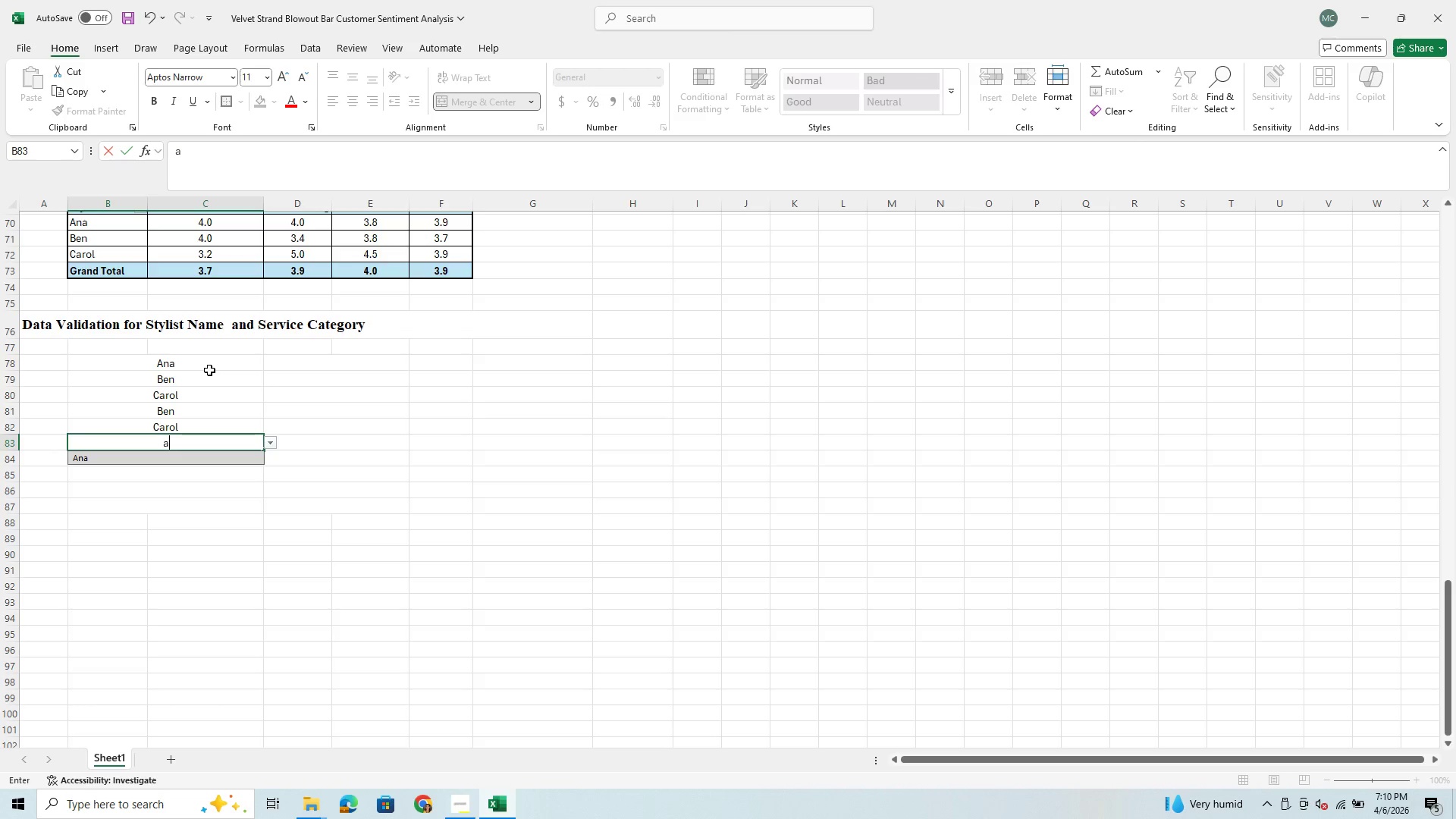 
key(Enter)
 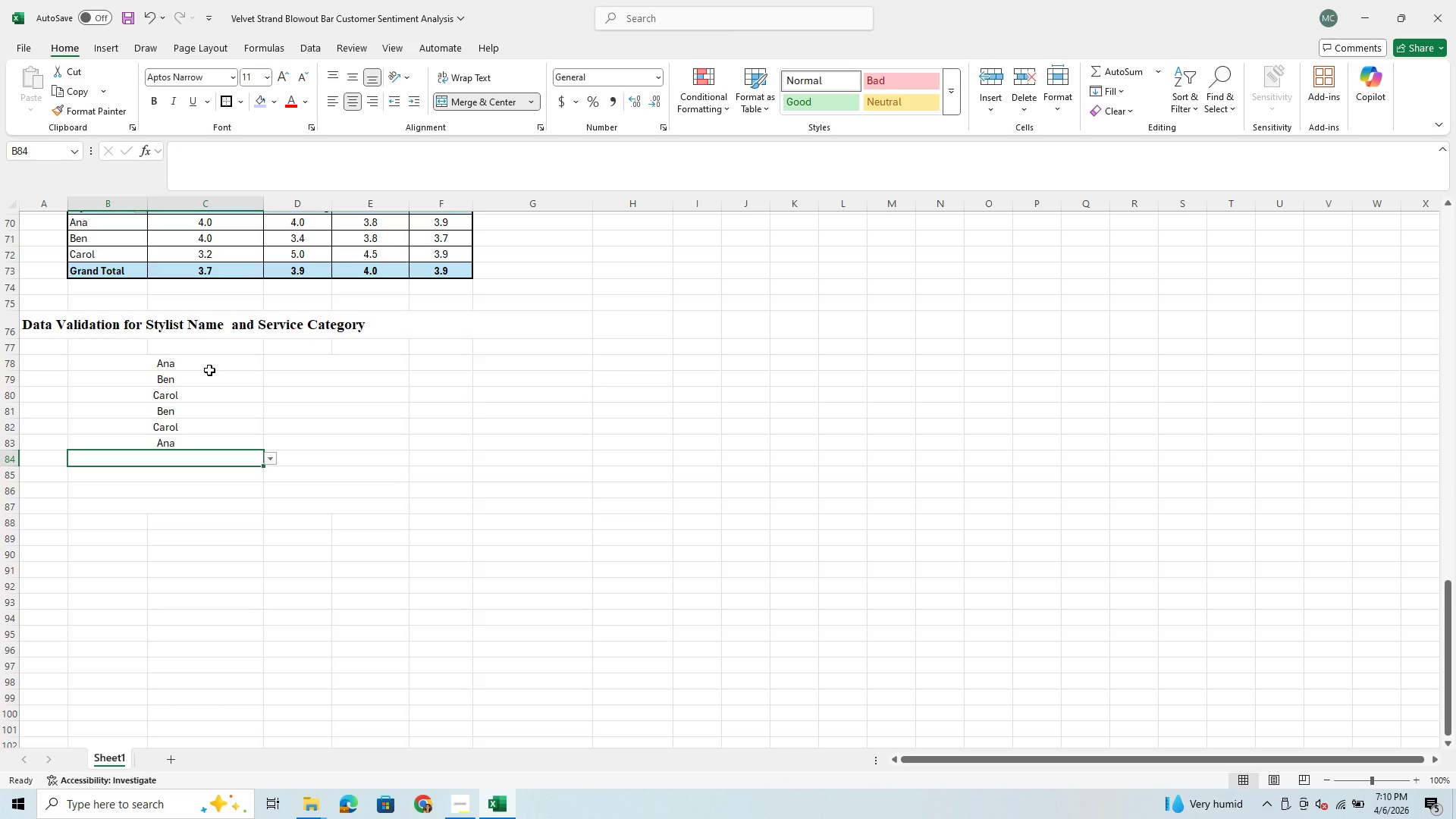 
key(A)
 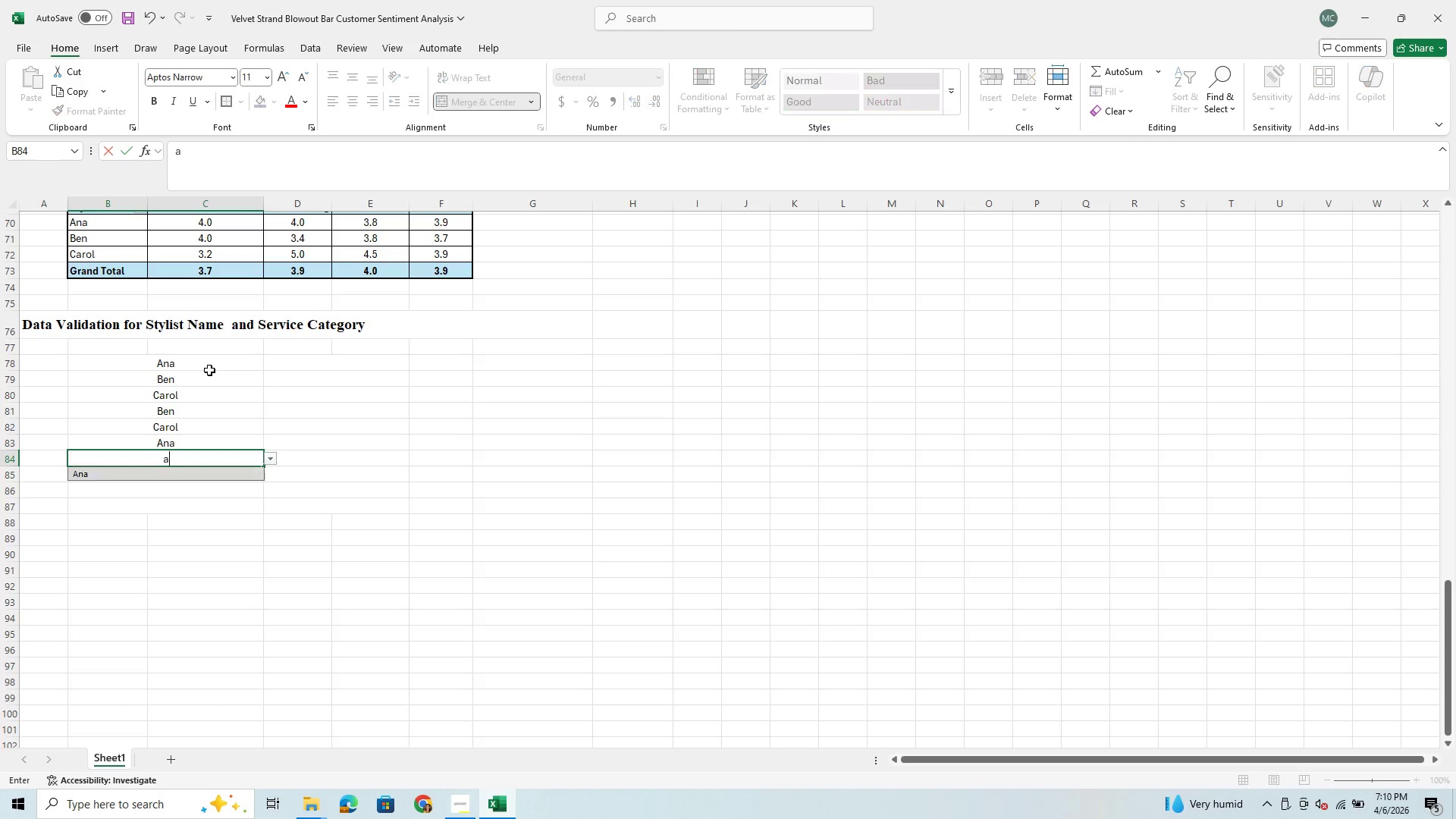 
key(Enter)
 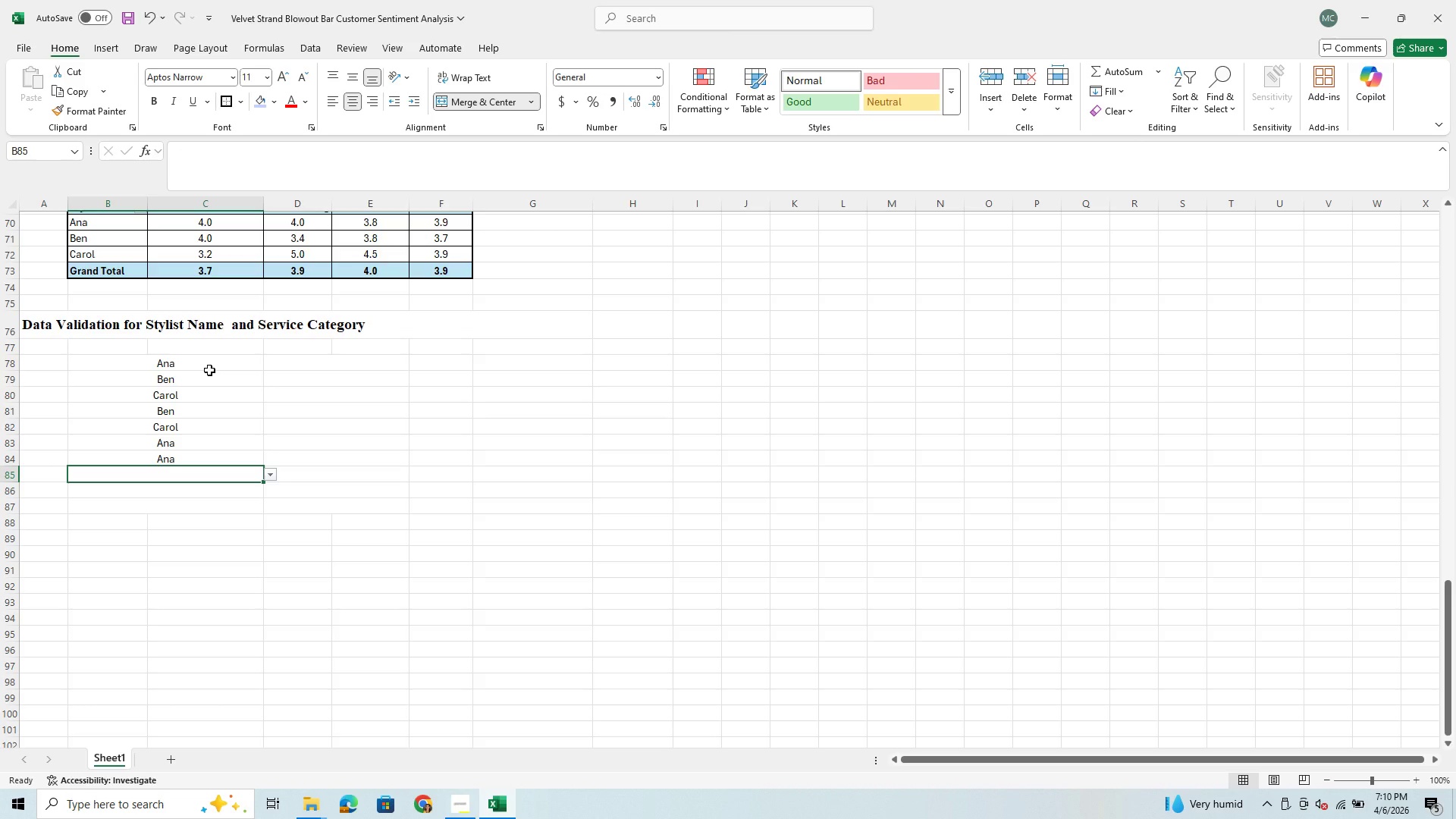 
key(B)
 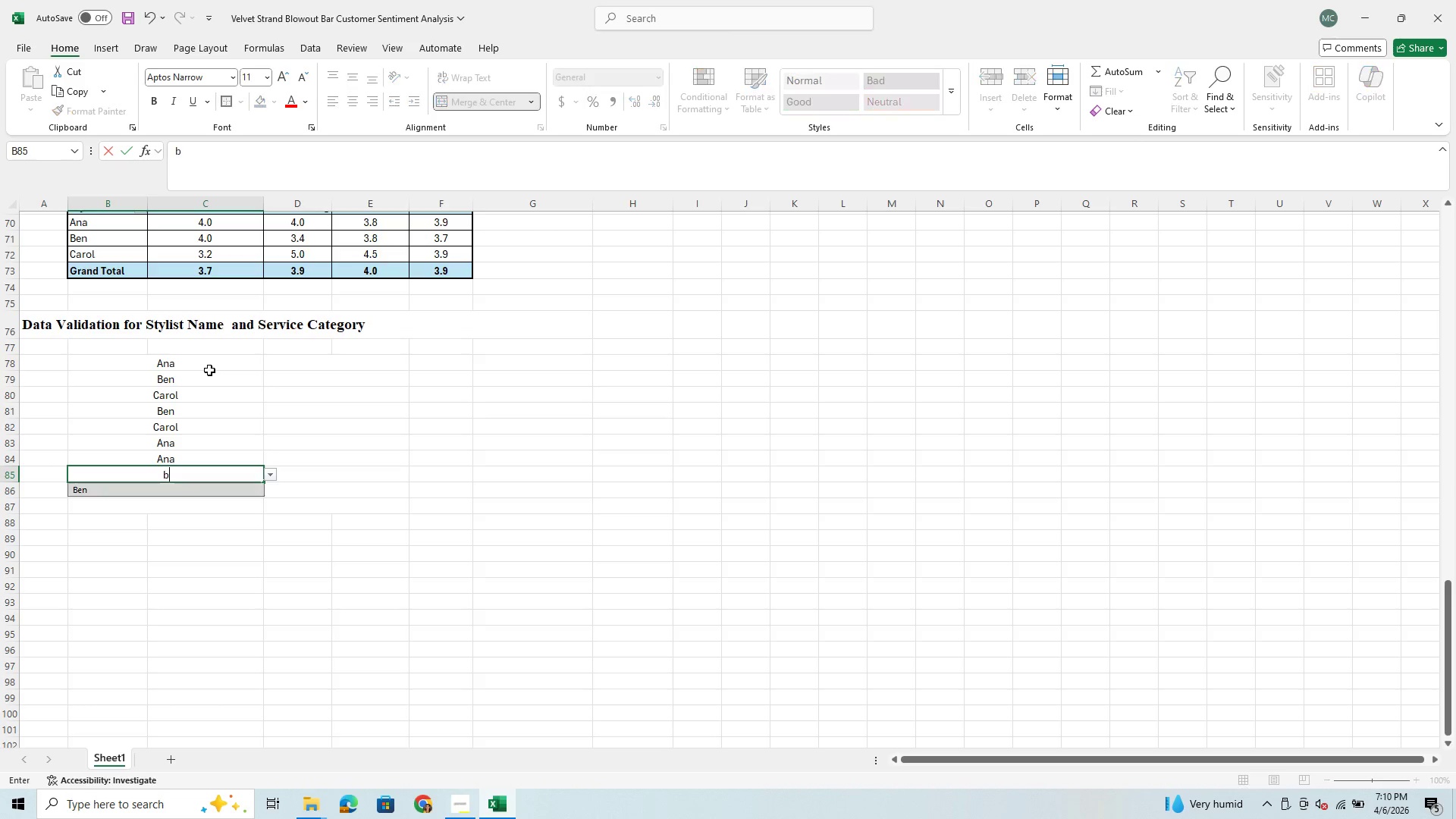 
key(Enter)
 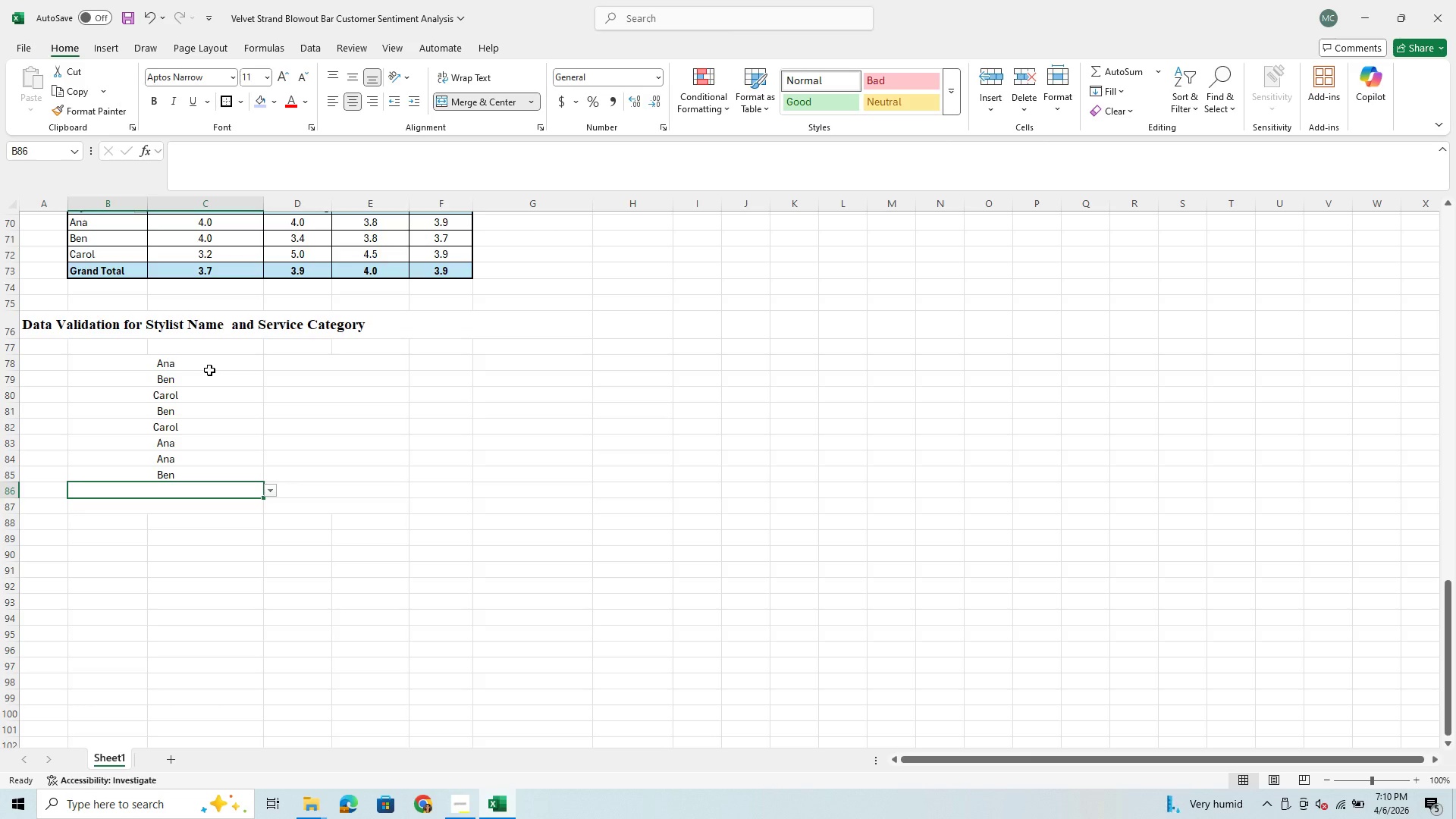 
key(C)
 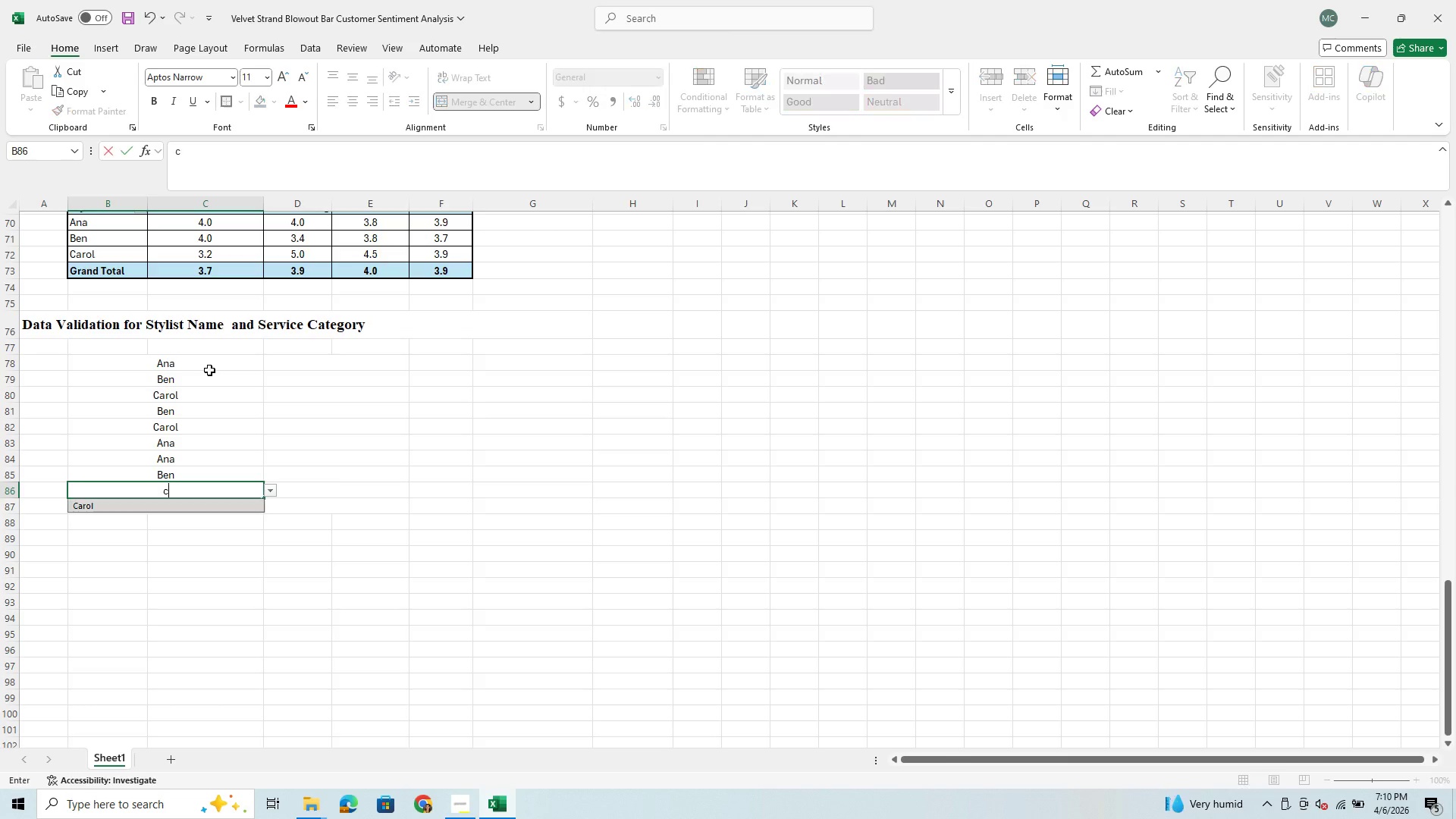 
key(Enter)
 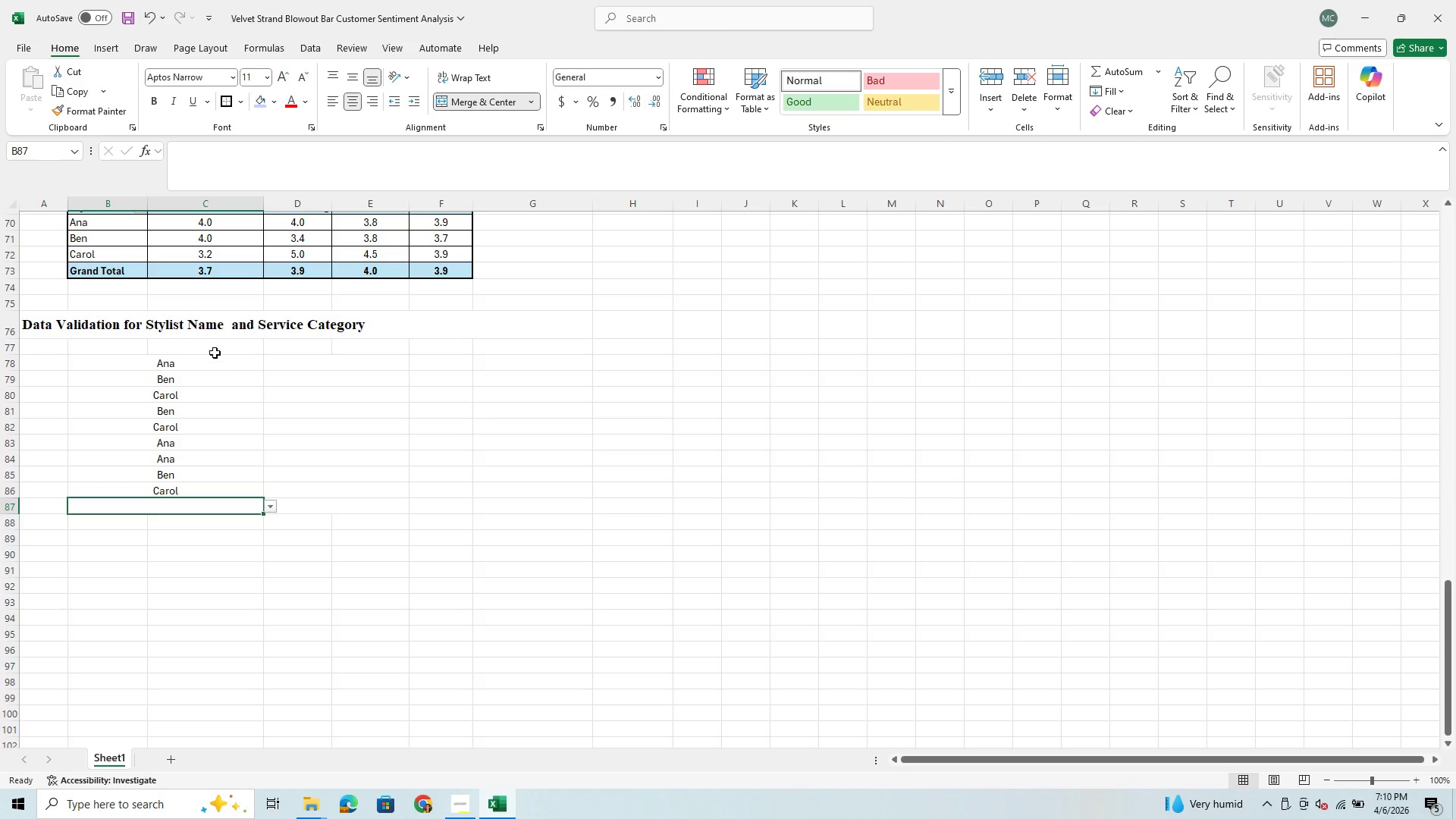 
left_click([340, 365])
 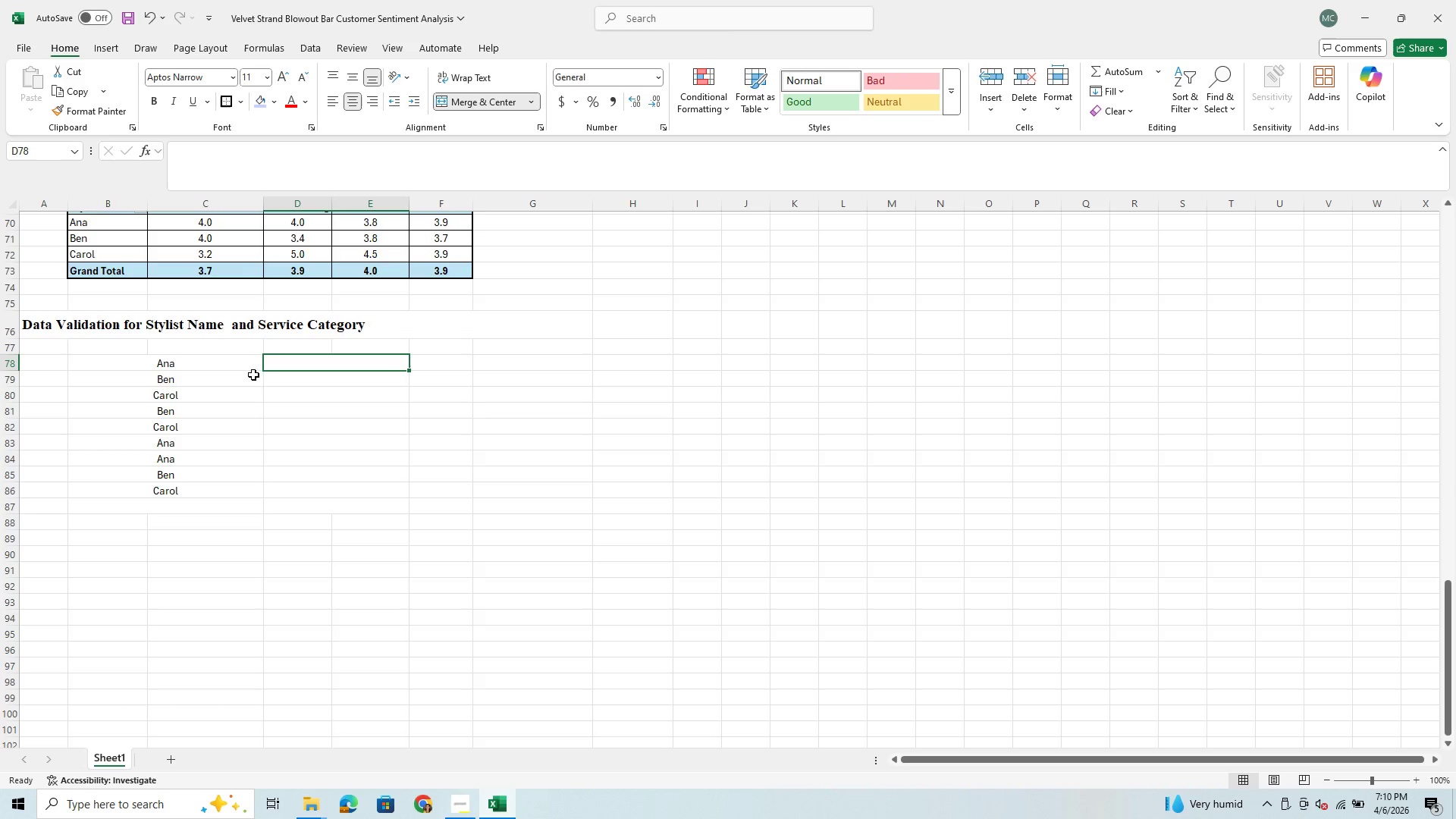 
left_click_drag(start_coordinate=[209, 355], to_coordinate=[214, 497])
 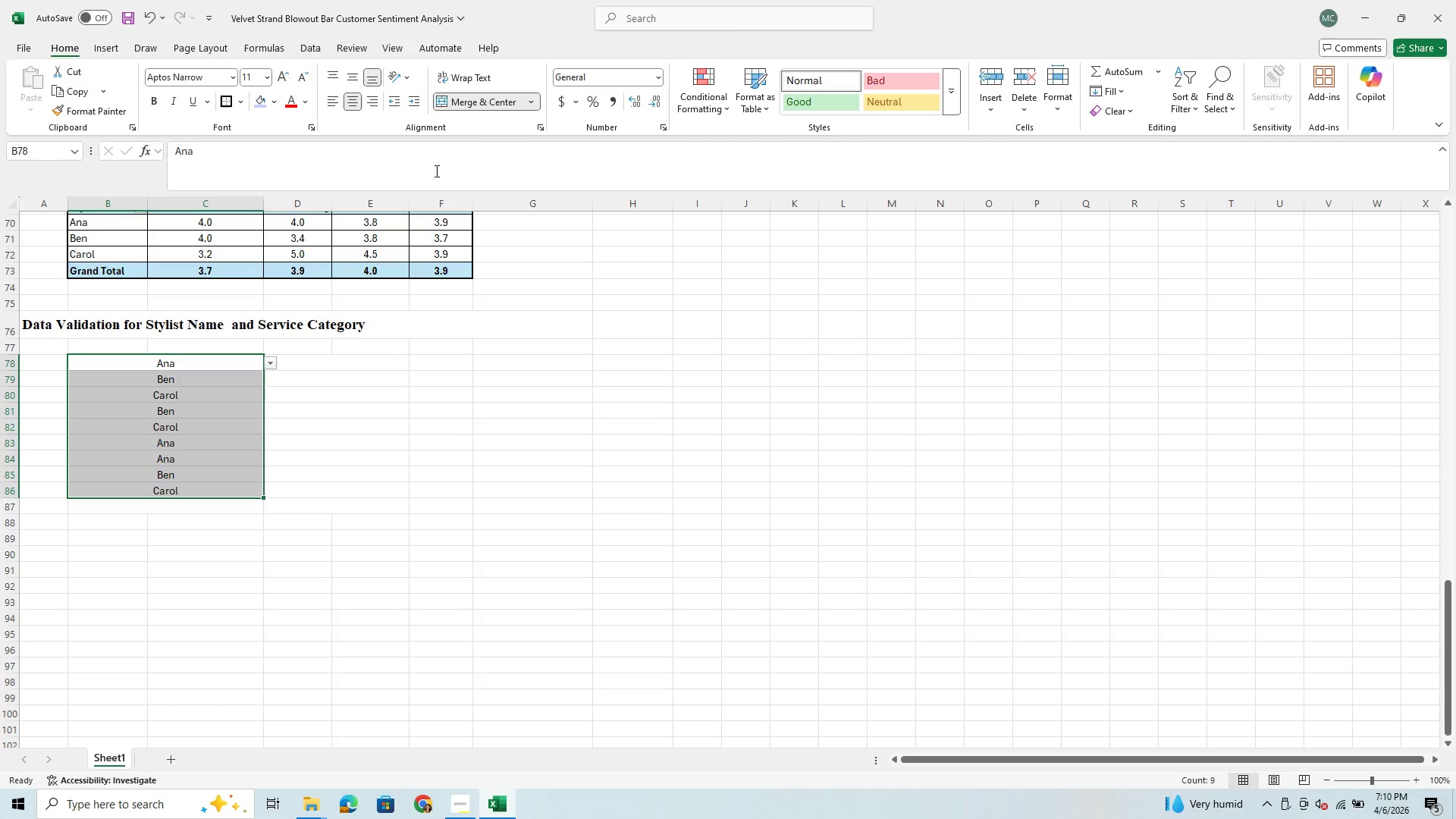 
mouse_move([708, 87])
 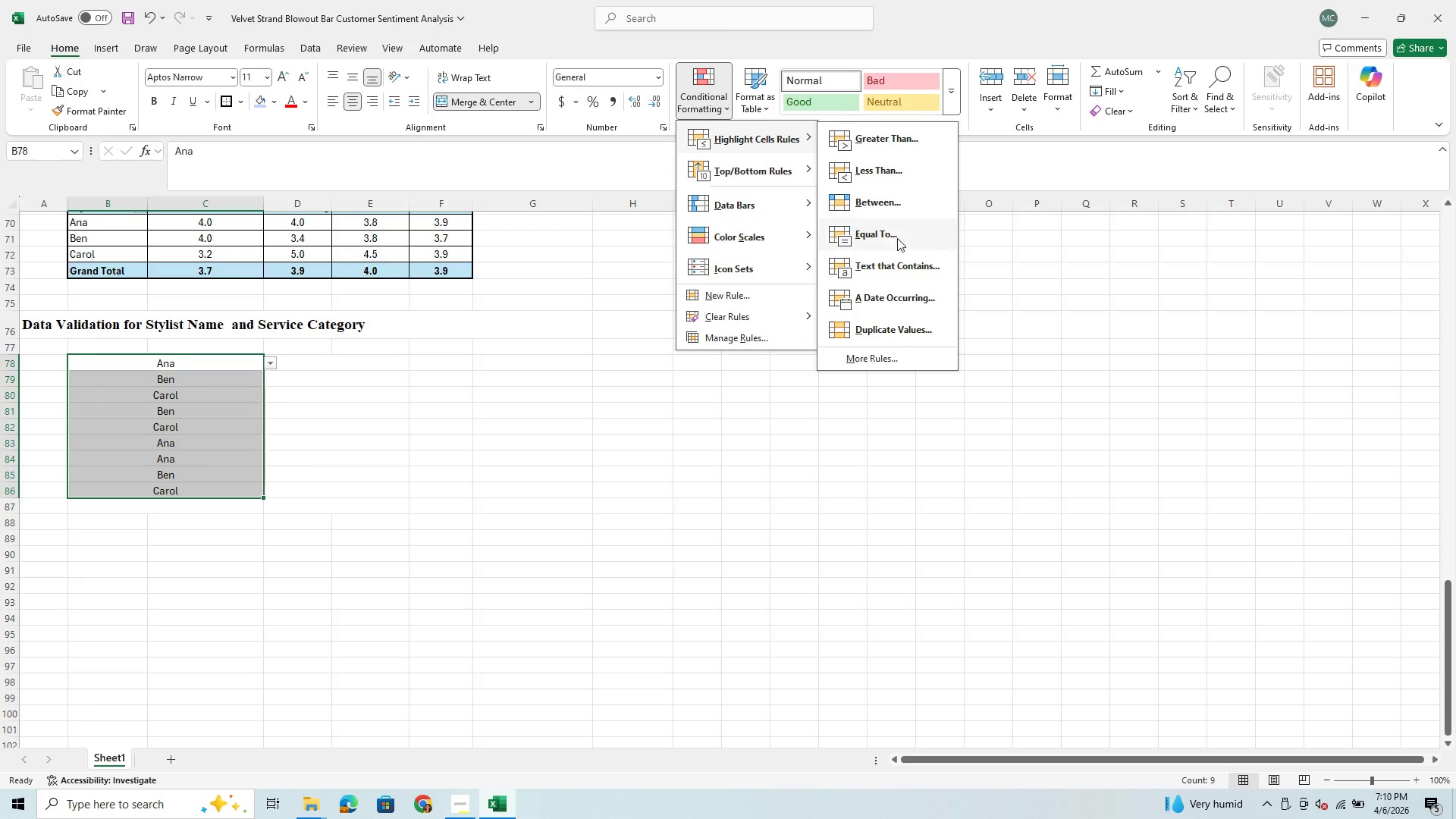 
left_click([884, 274])
 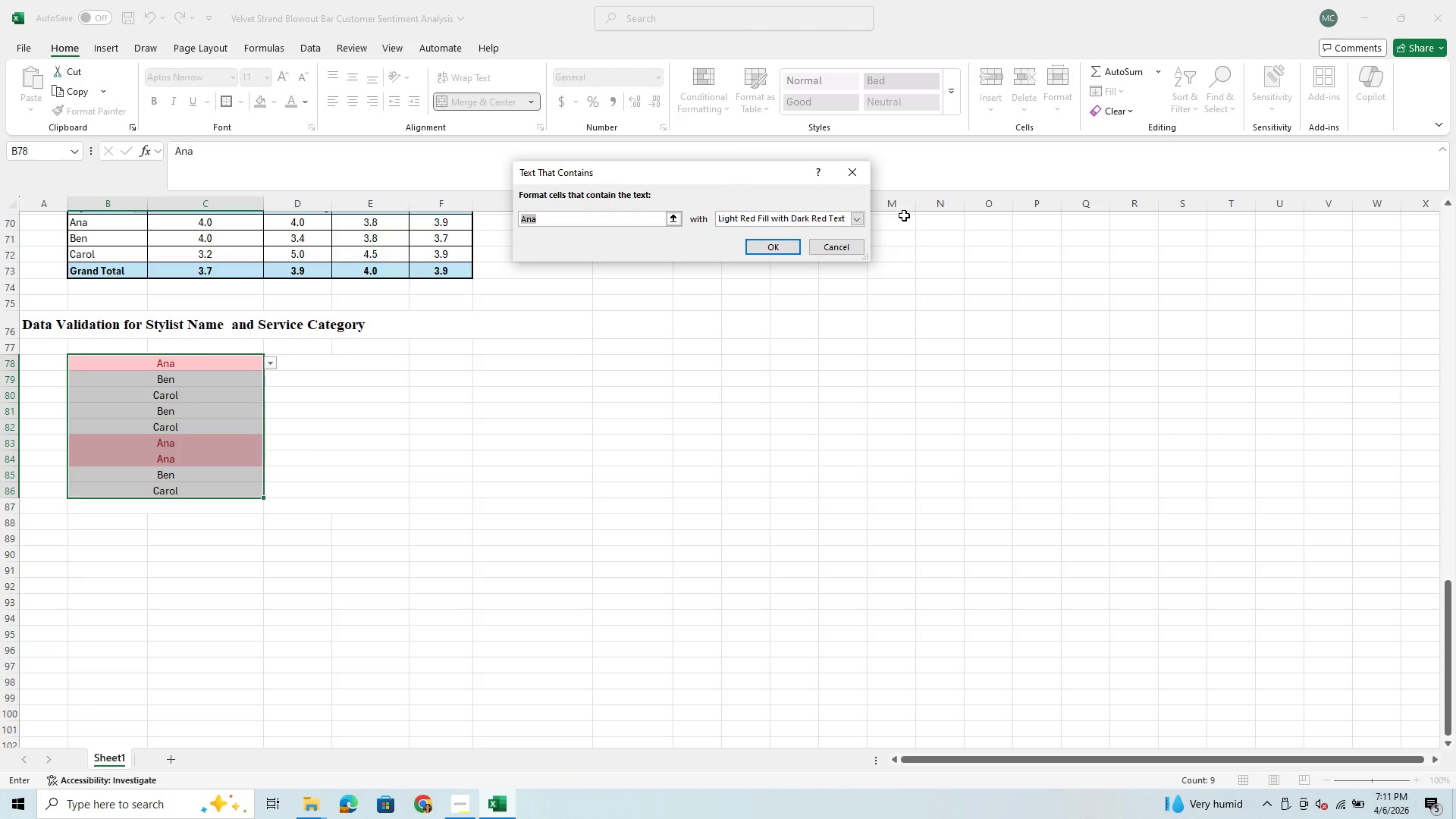 
left_click([862, 223])
 